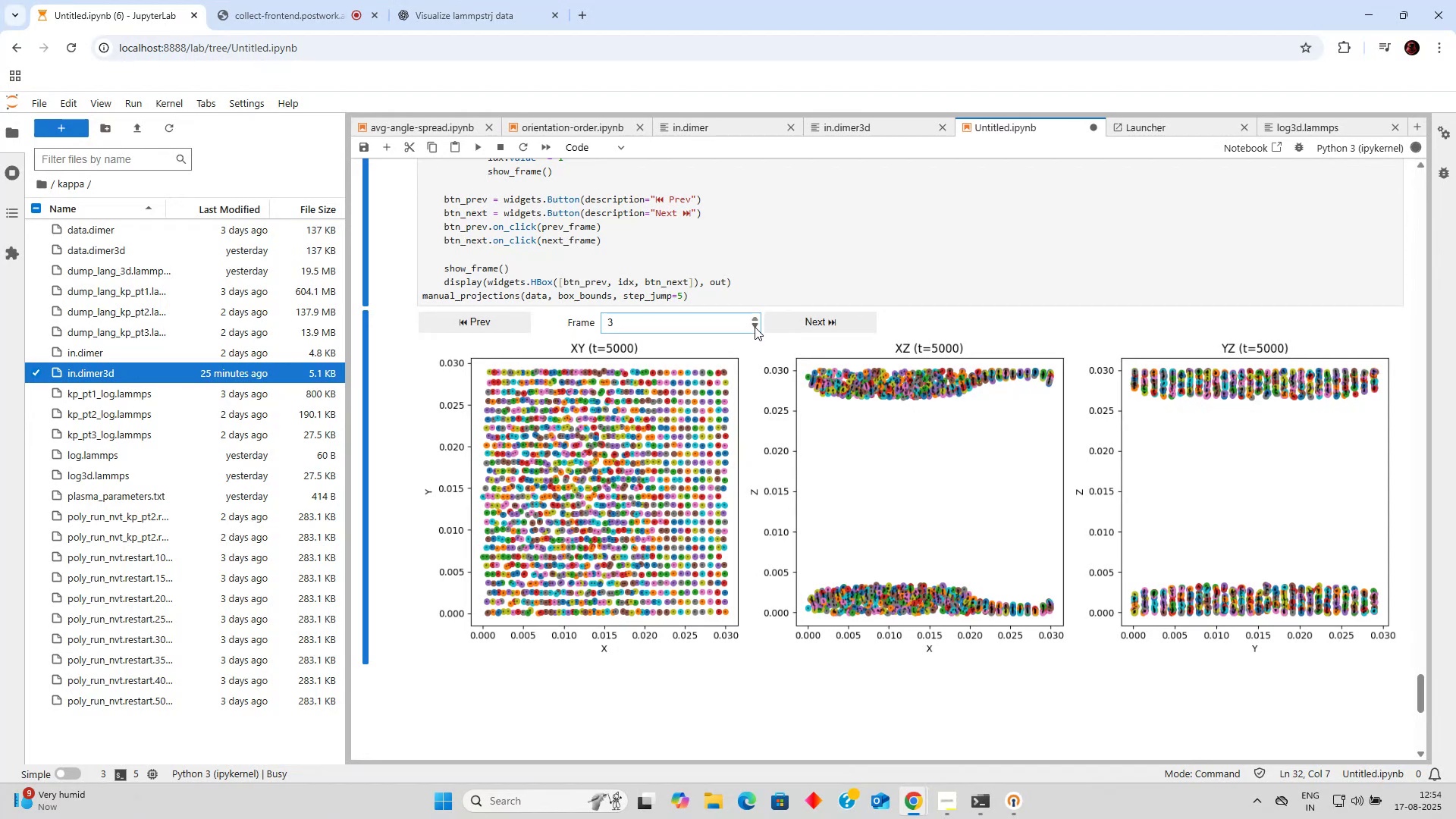 
left_click([755, 326])
 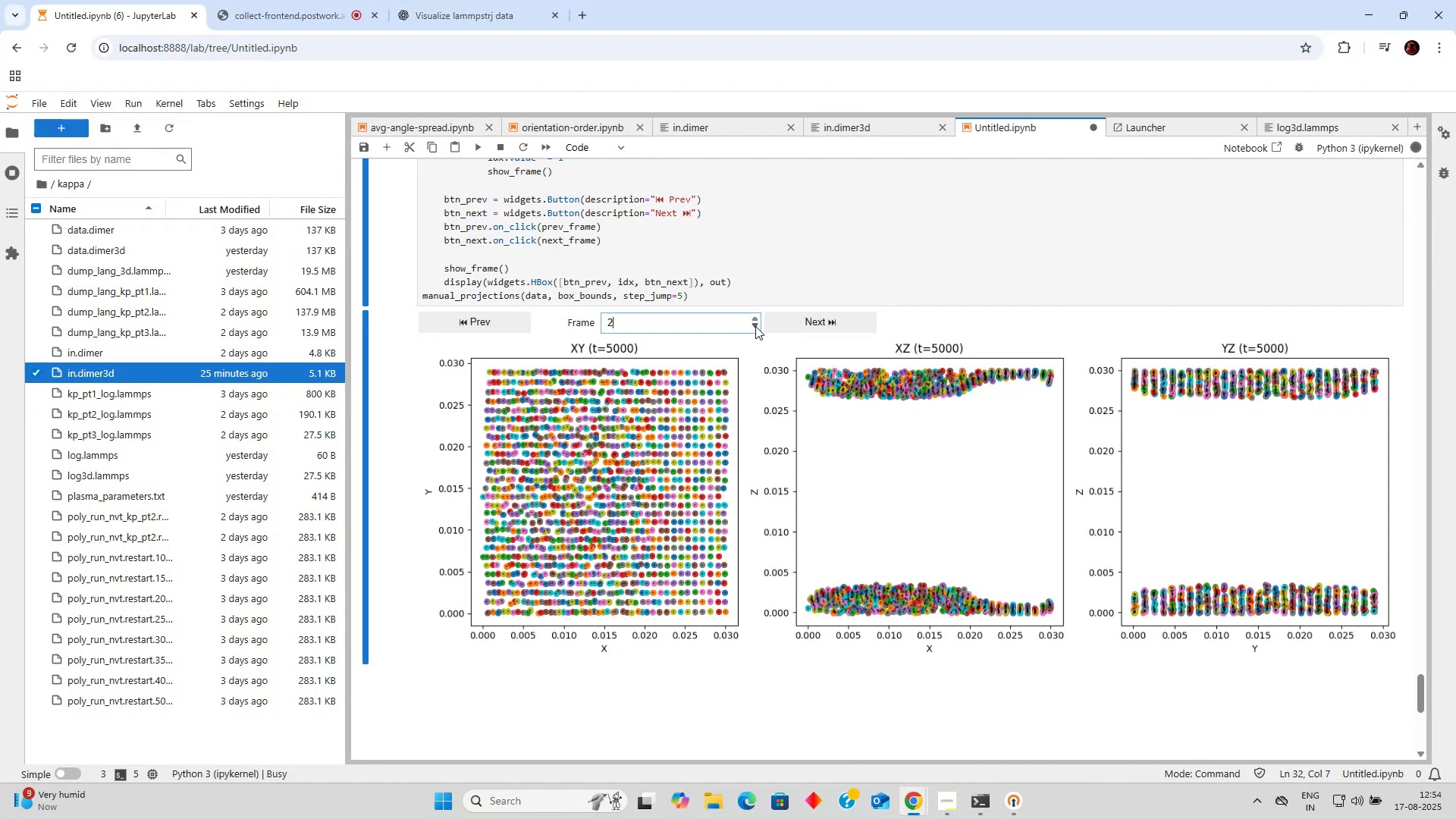 
left_click([755, 326])
 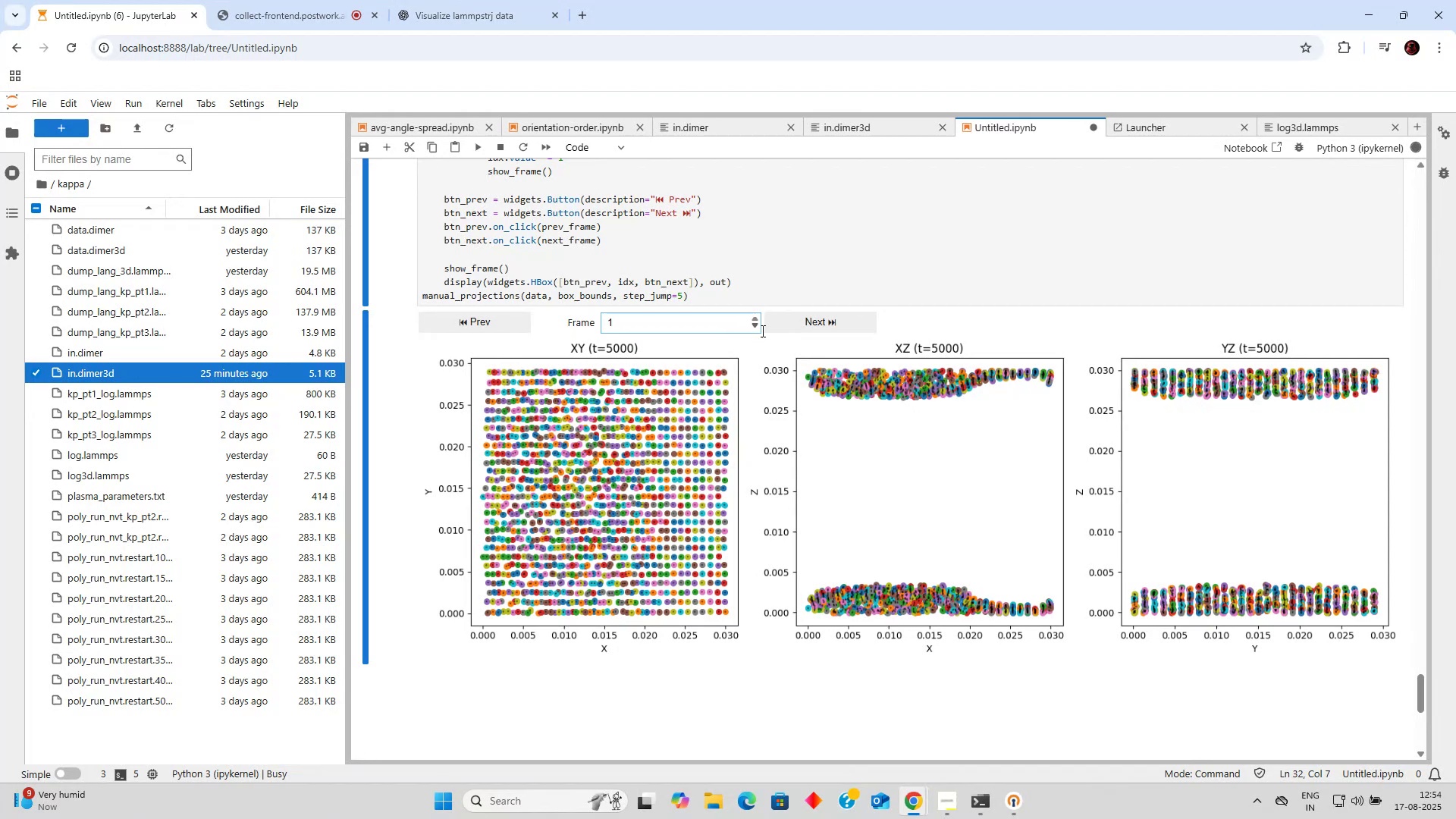 
left_click([759, 356])
 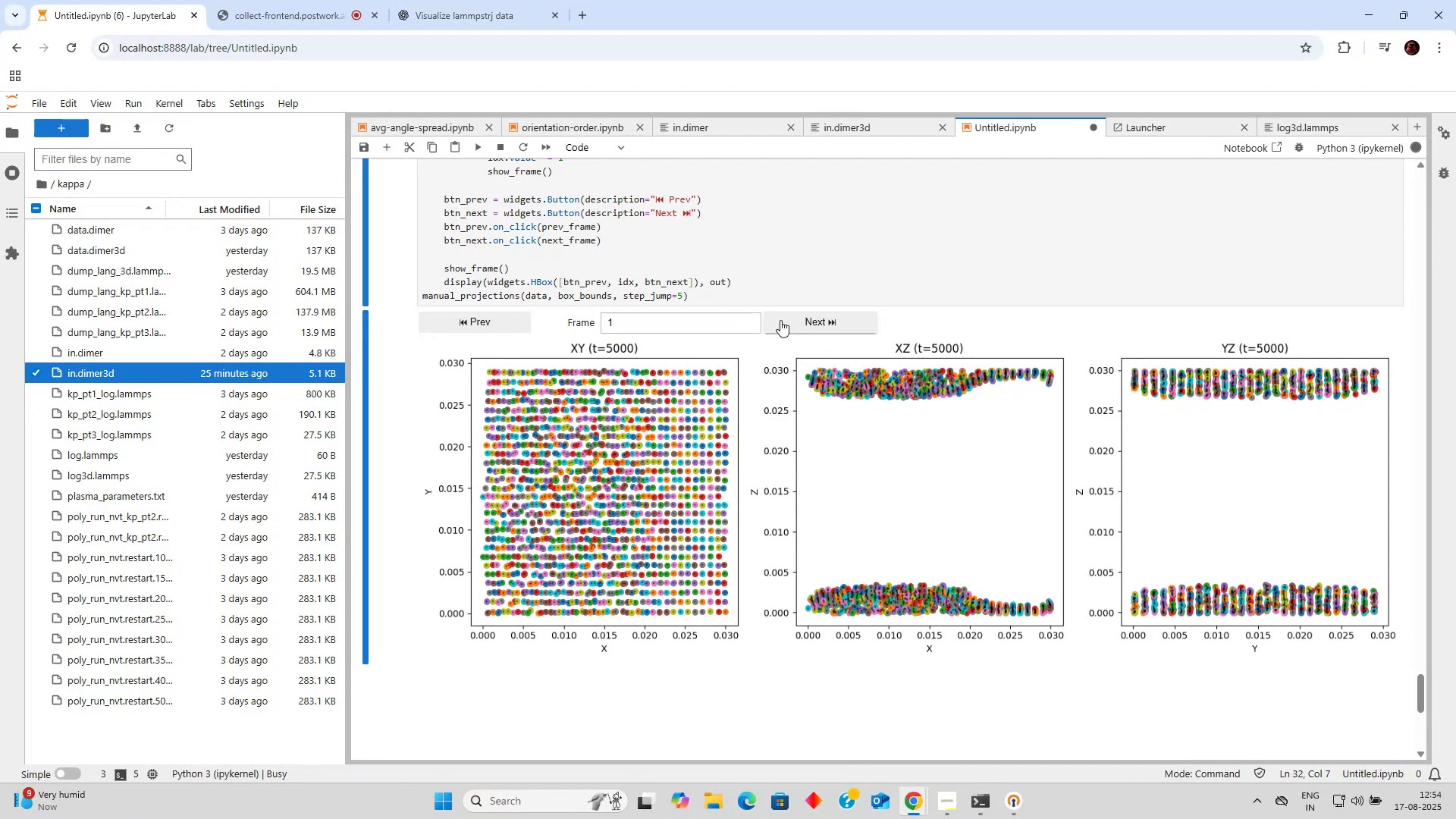 
wait(6.46)
 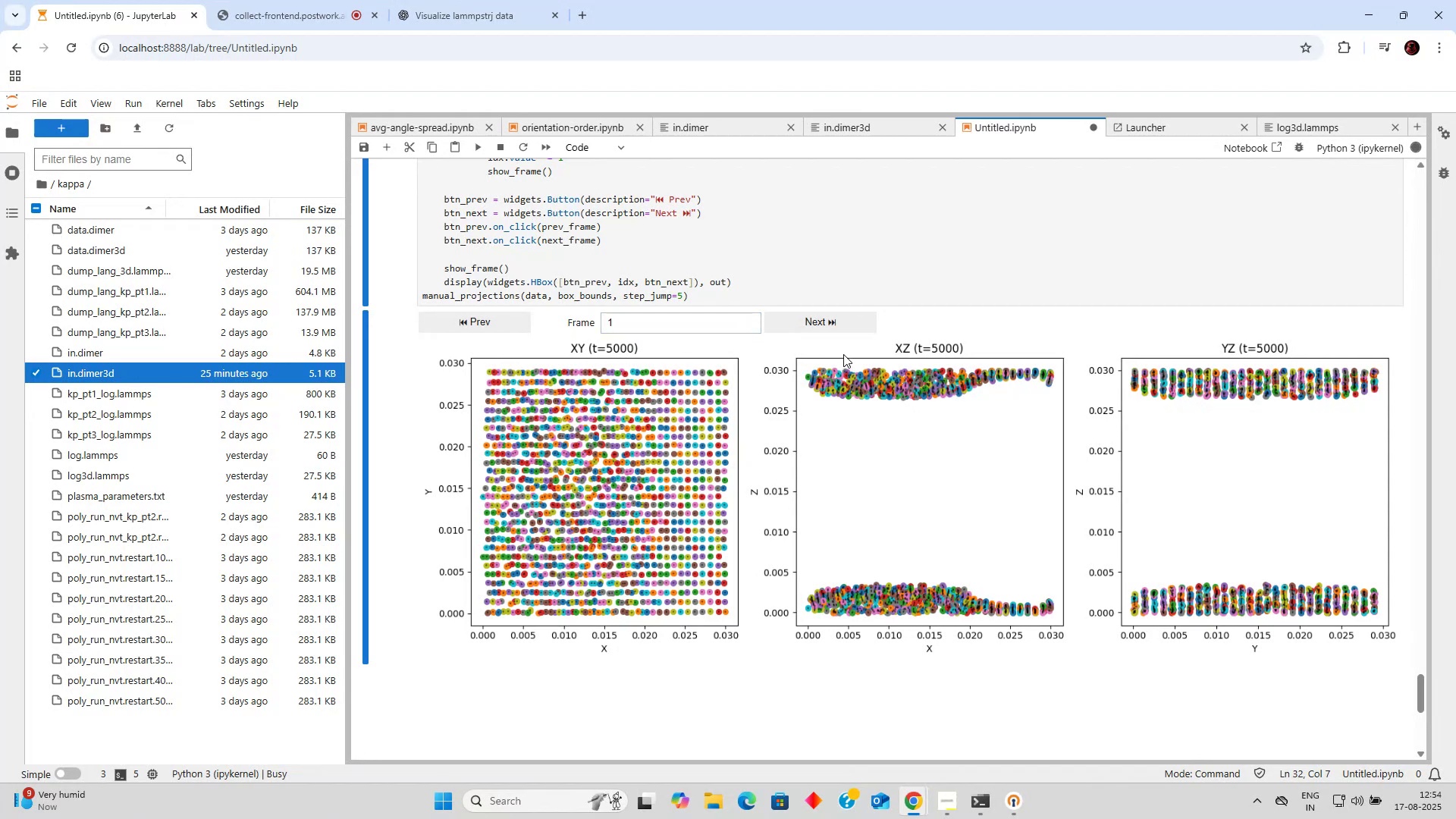 
left_click([754, 318])
 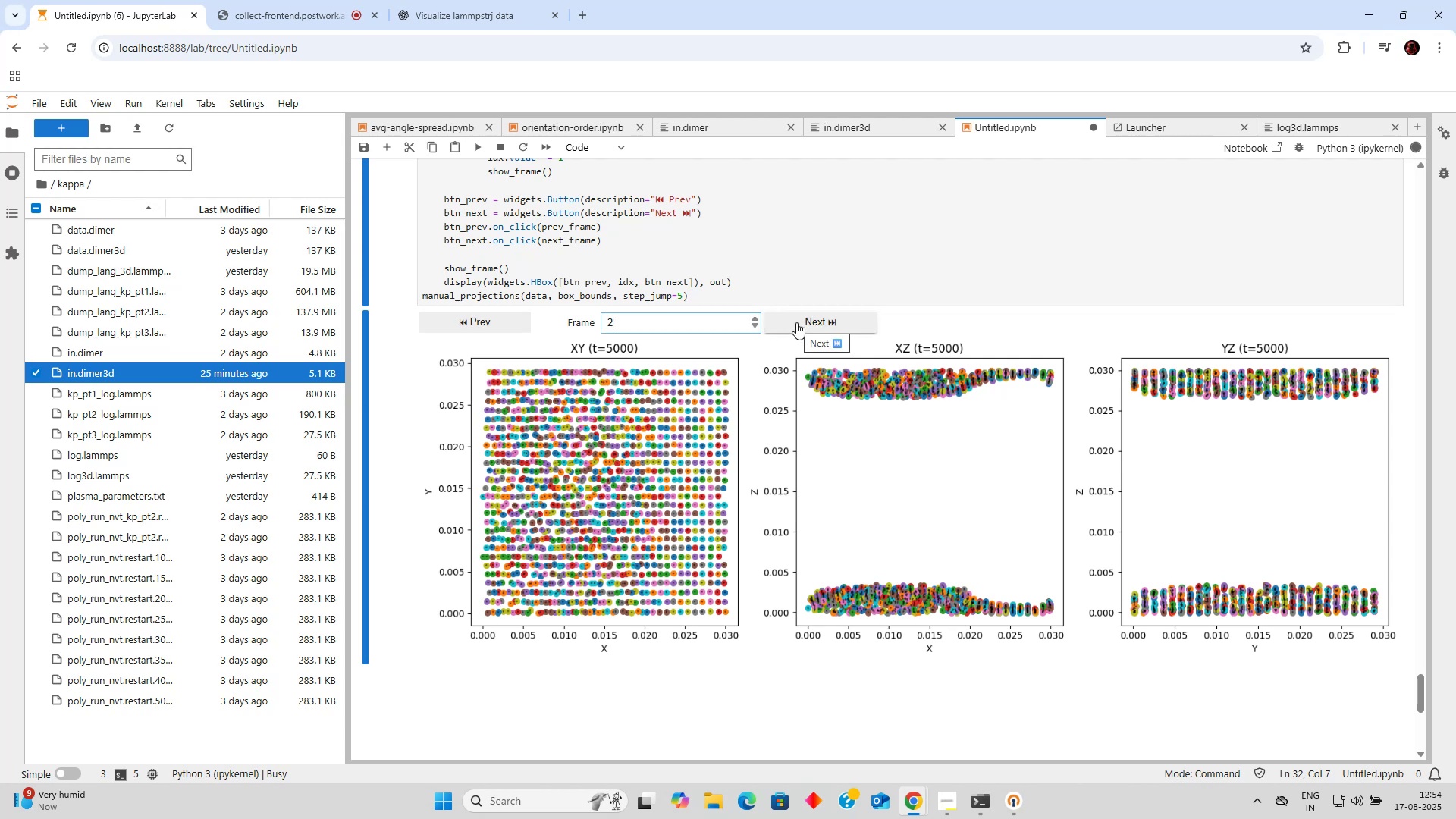 
left_click([796, 322])
 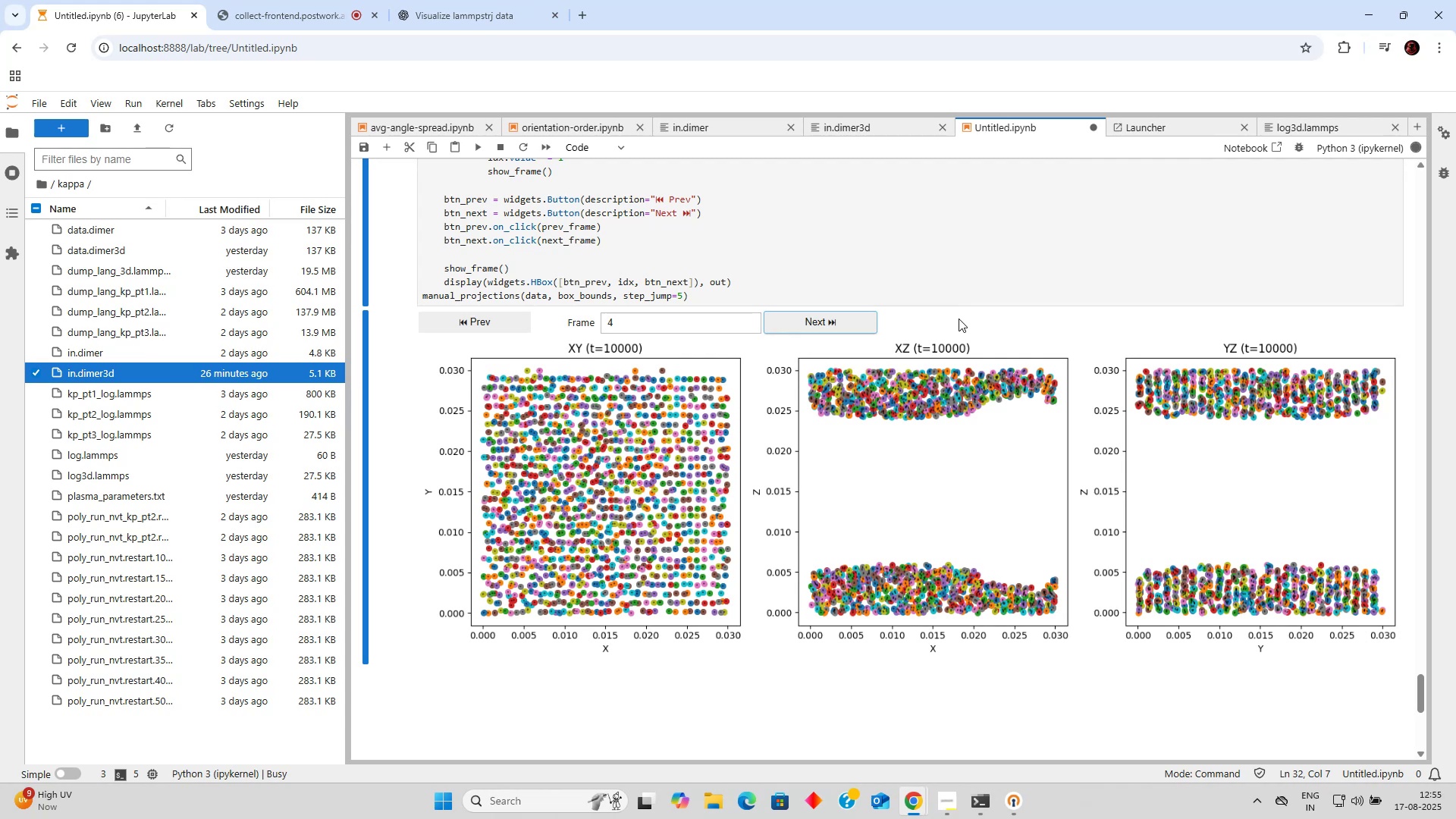 
wait(16.92)
 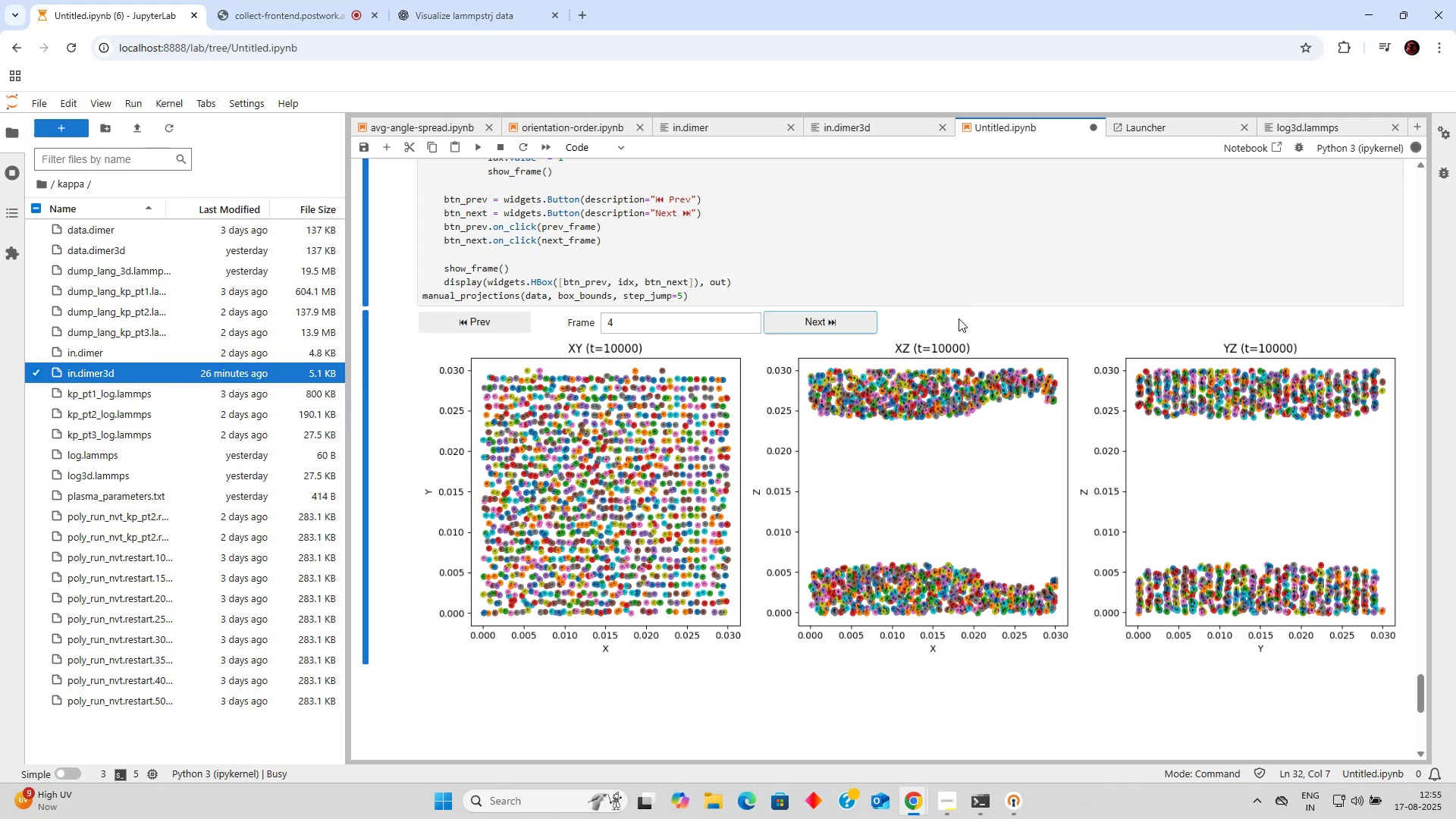 
key(1)
 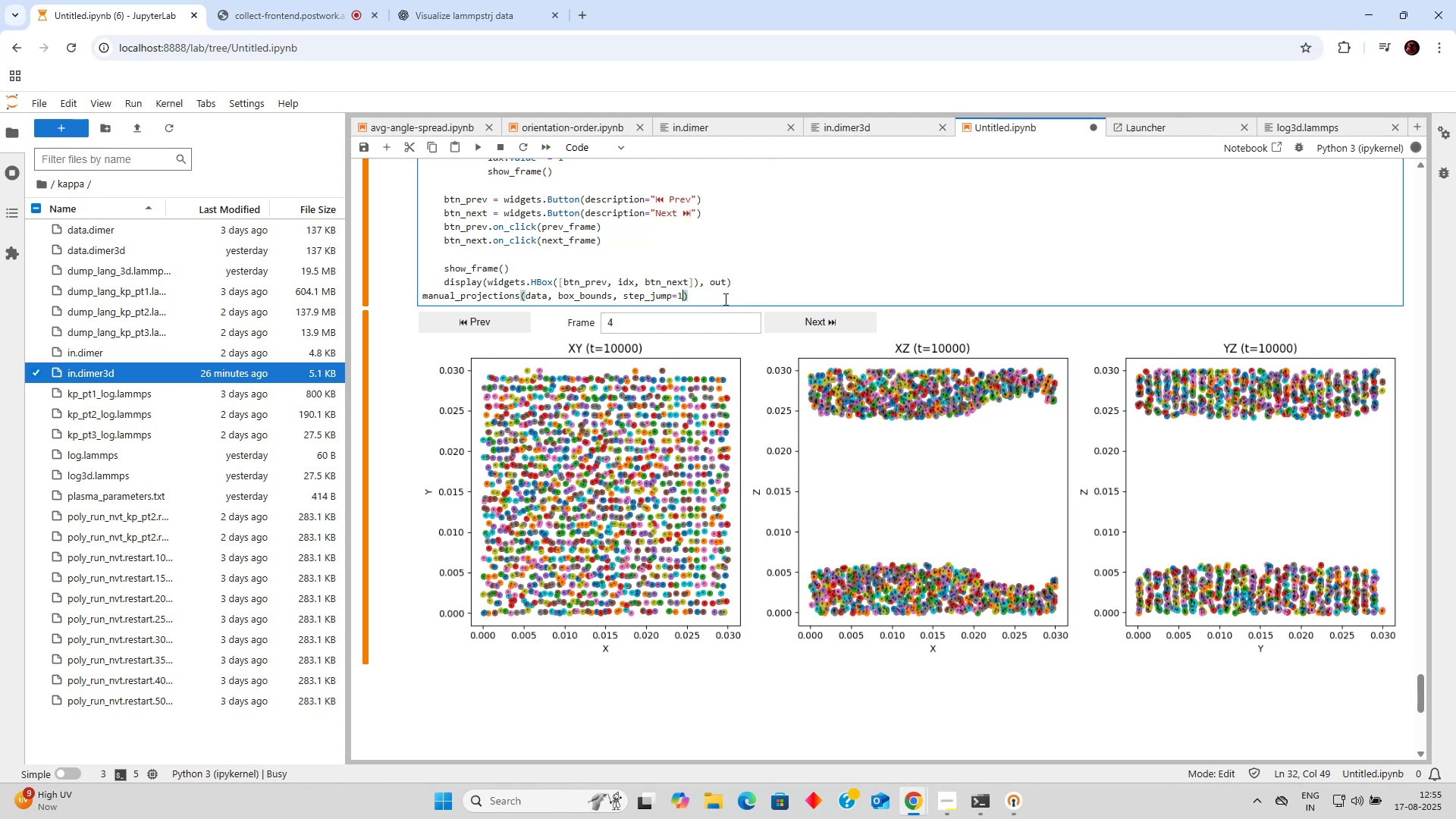 
key(Control+Enter)
 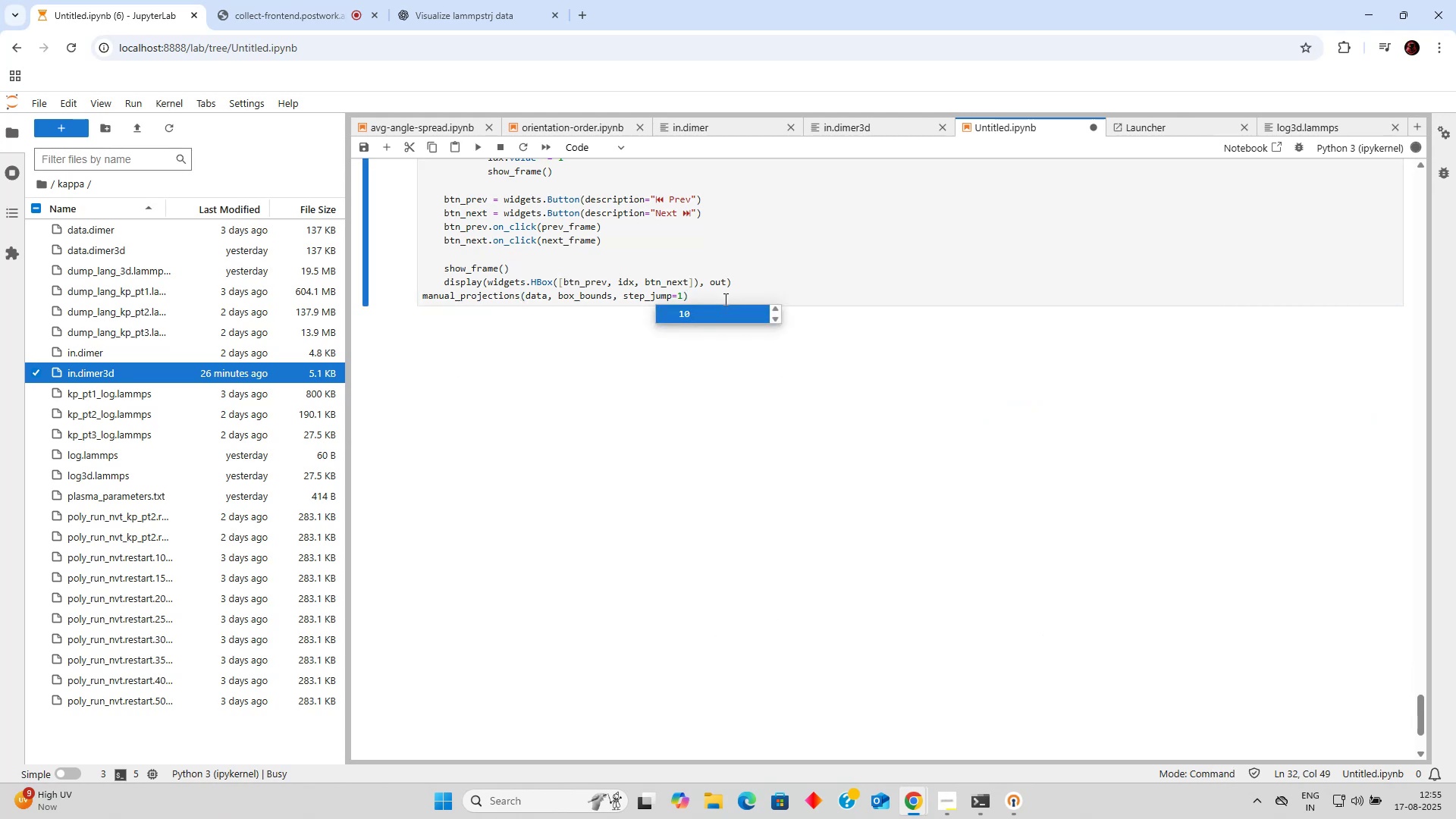 
wait(5.43)
 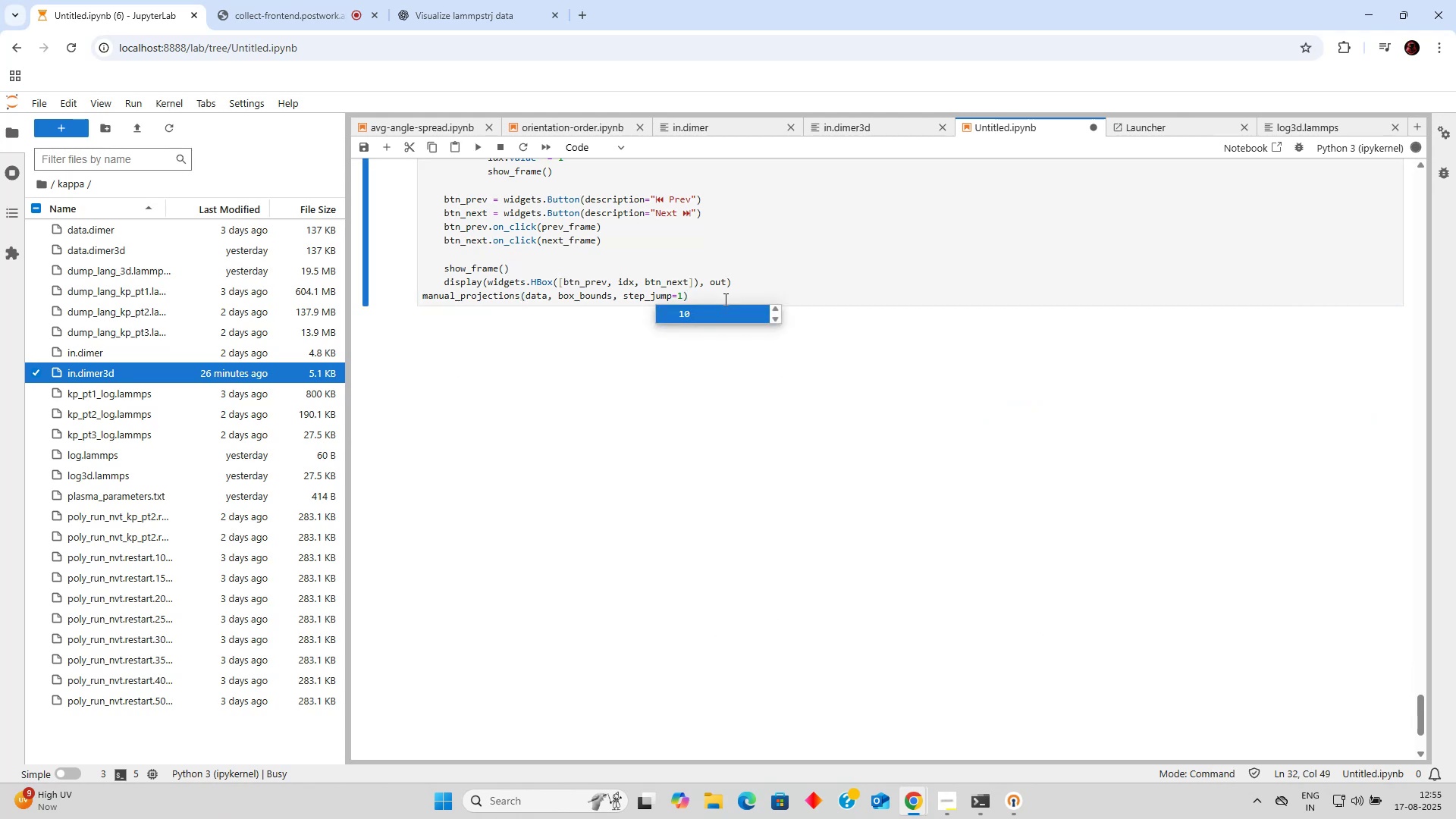 
left_click([664, 391])
 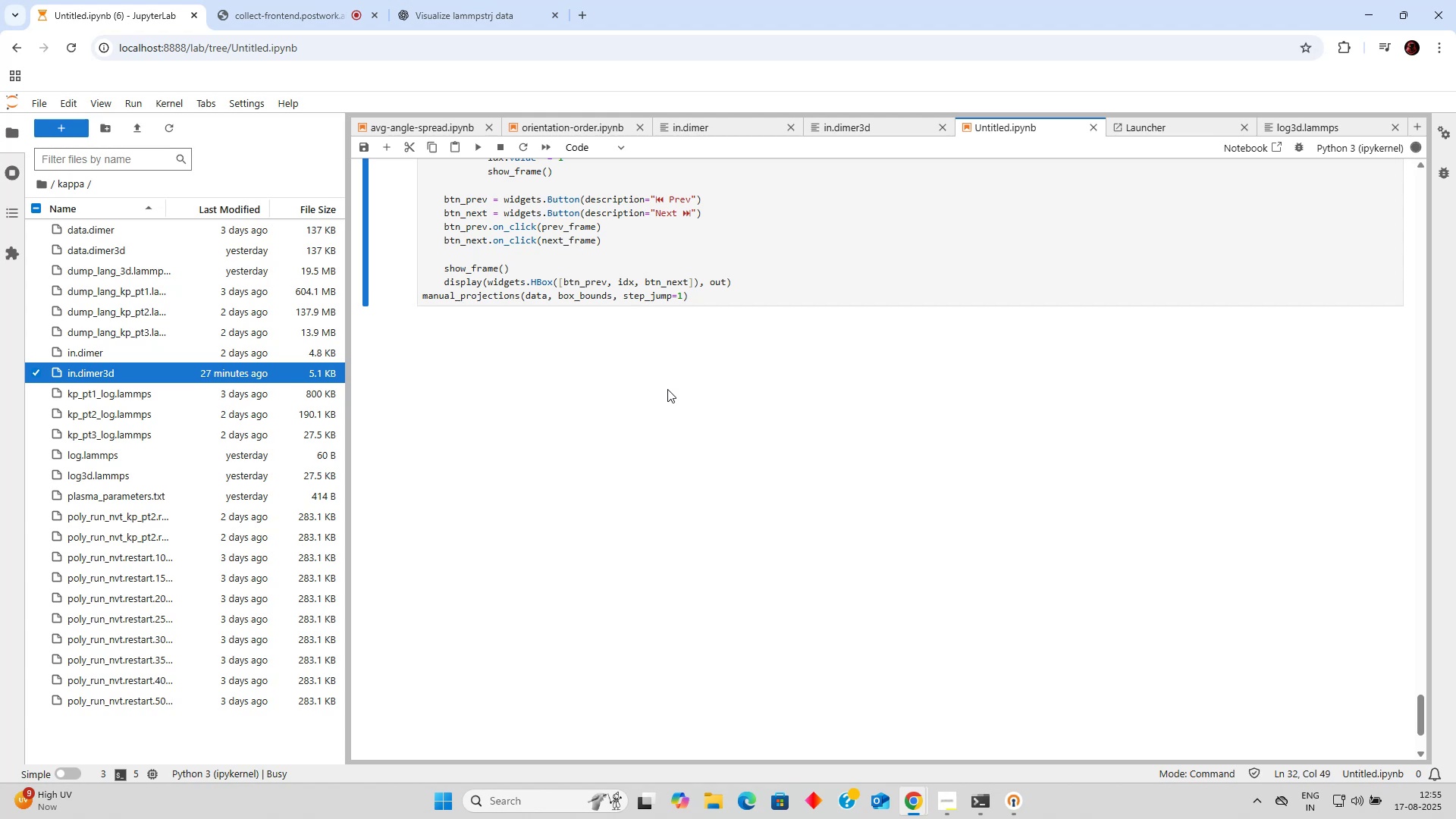 
wait(44.81)
 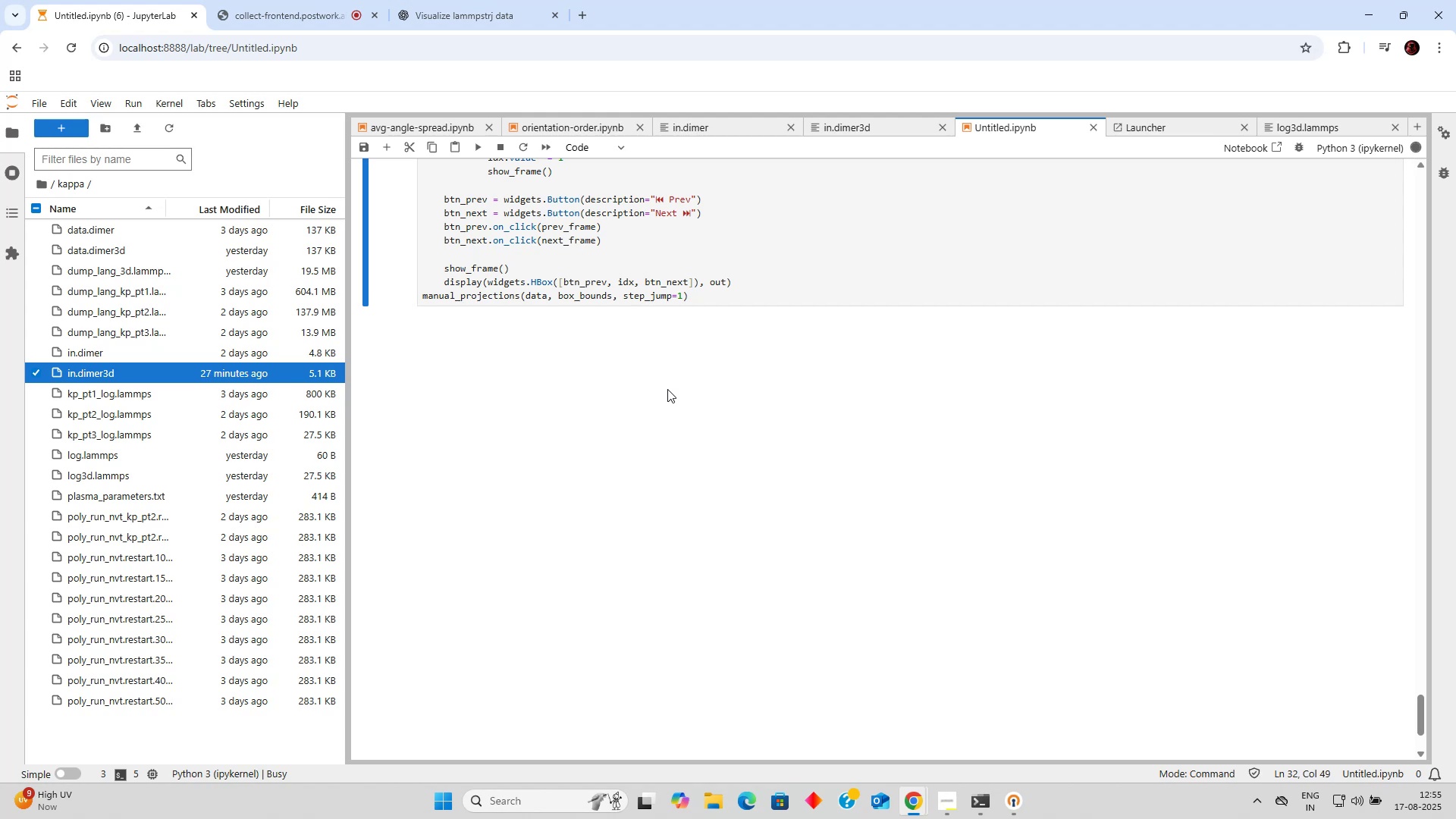 
scroll: coordinate [-315, 468], scroll_direction: down, amount: 2.0
 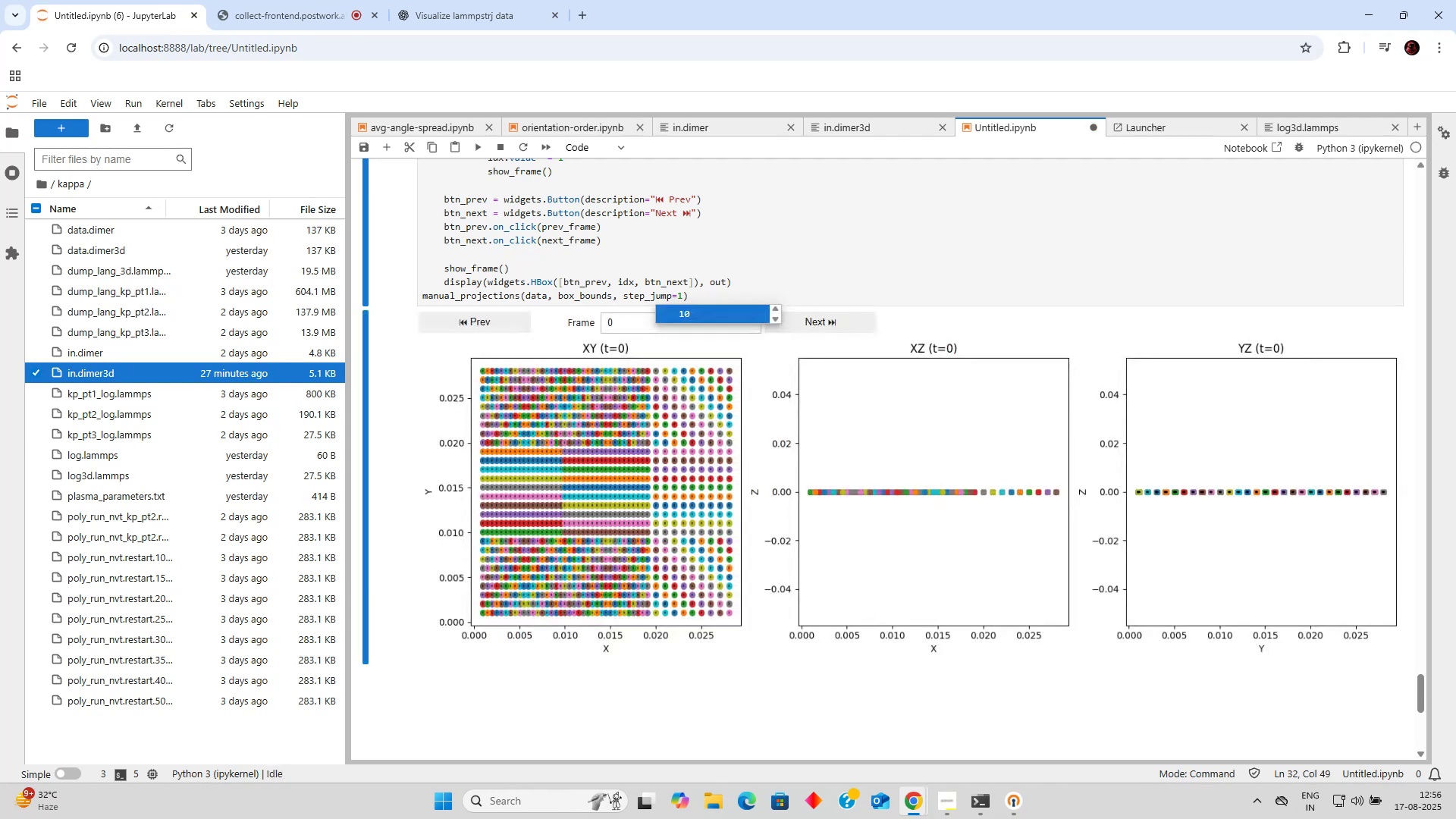 
scroll: coordinate [-327, 464], scroll_direction: up, amount: 2.0
 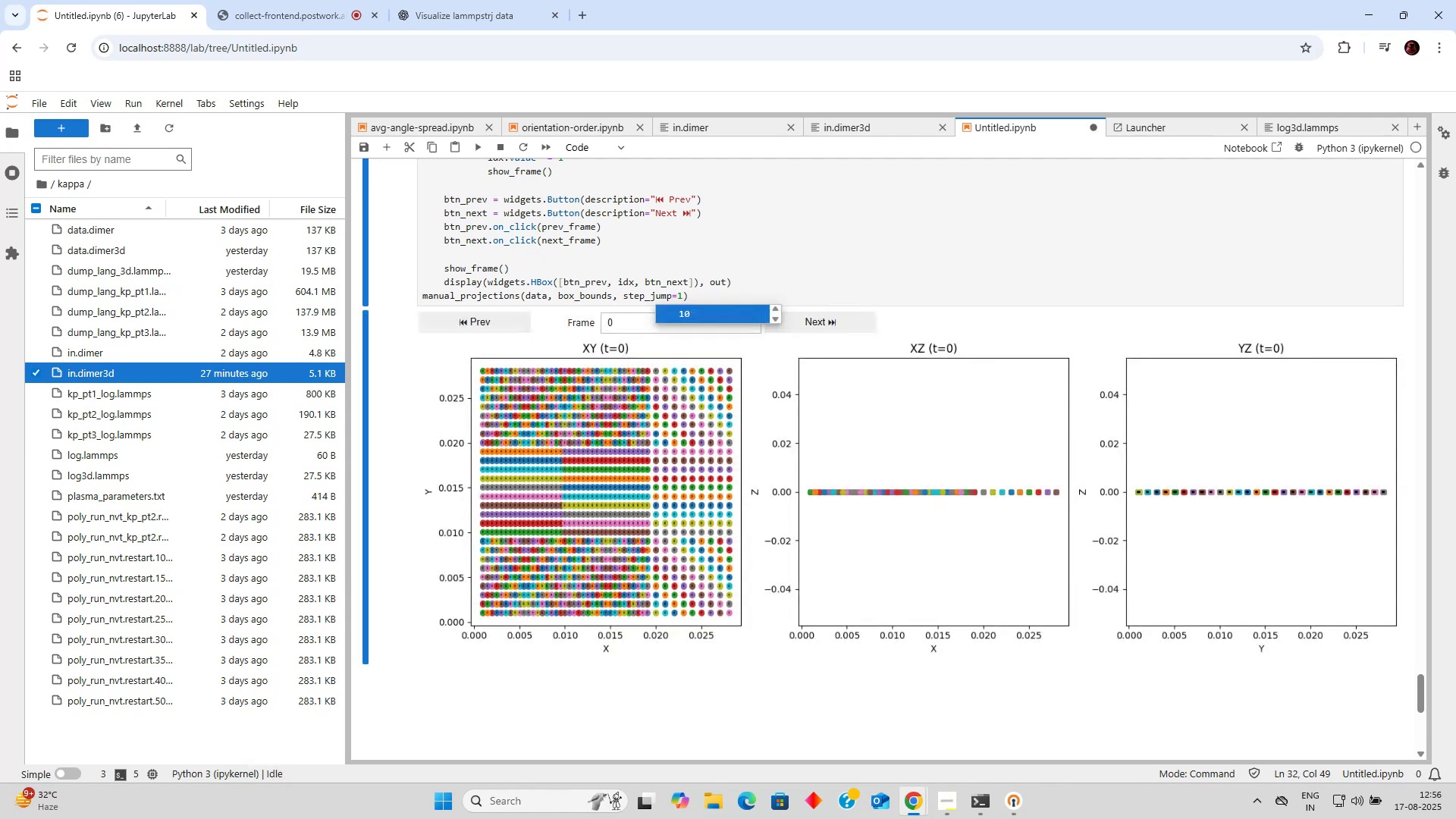 
scroll: coordinate [-327, 464], scroll_direction: down, amount: 1.0
 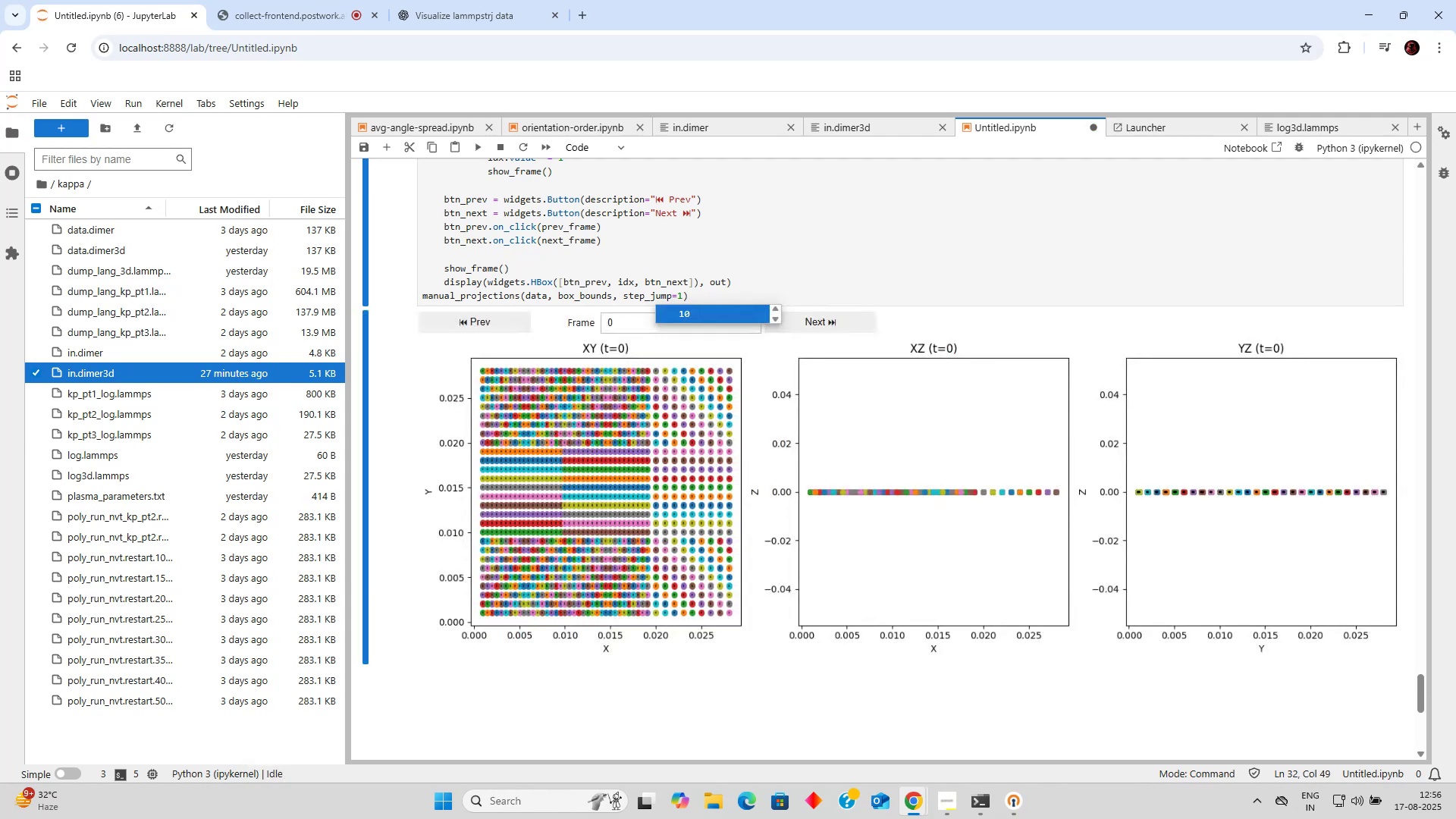 
scroll: coordinate [-327, 464], scroll_direction: up, amount: 1.0
 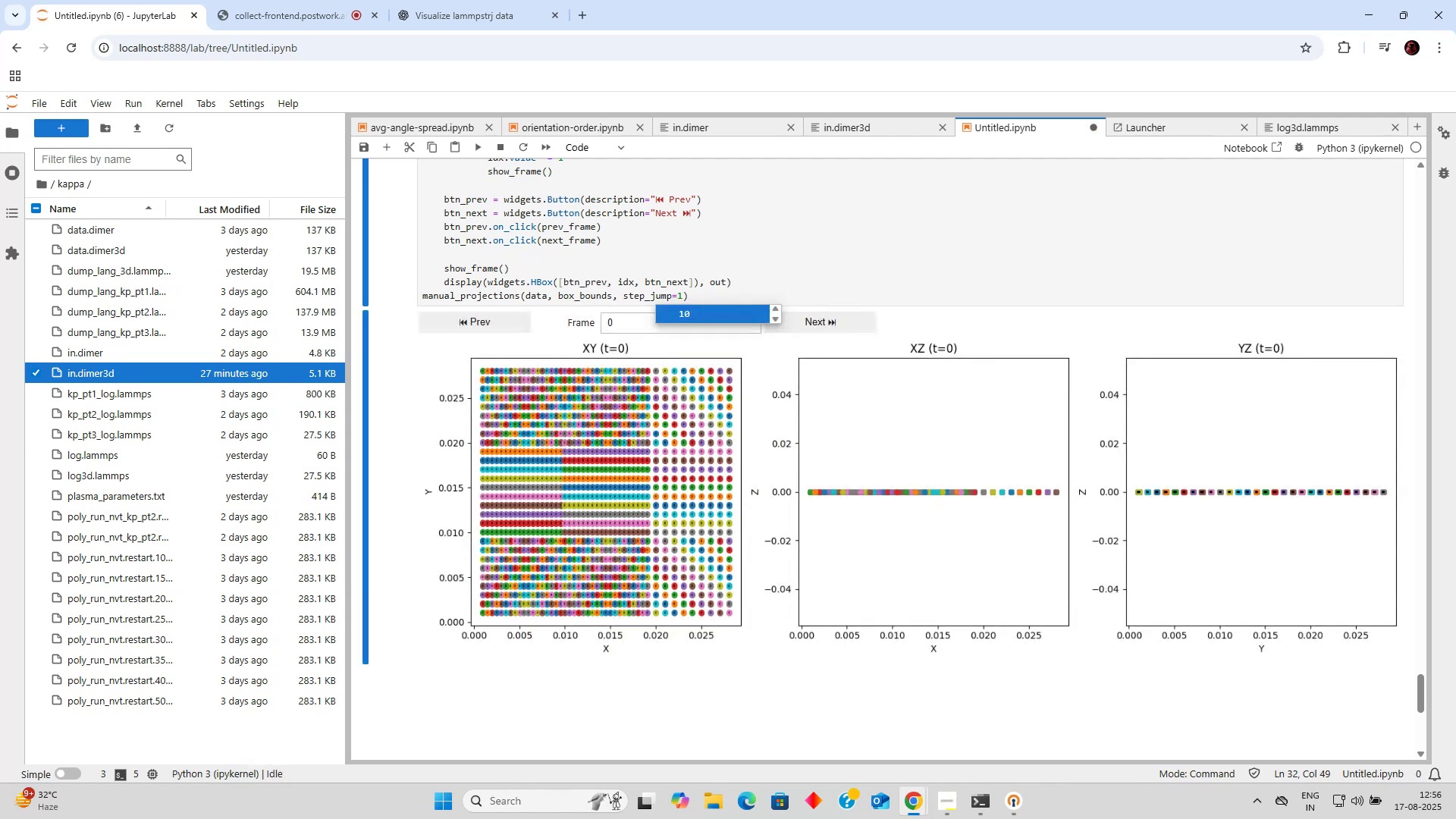 
scroll: coordinate [-327, 464], scroll_direction: down, amount: 3.0
 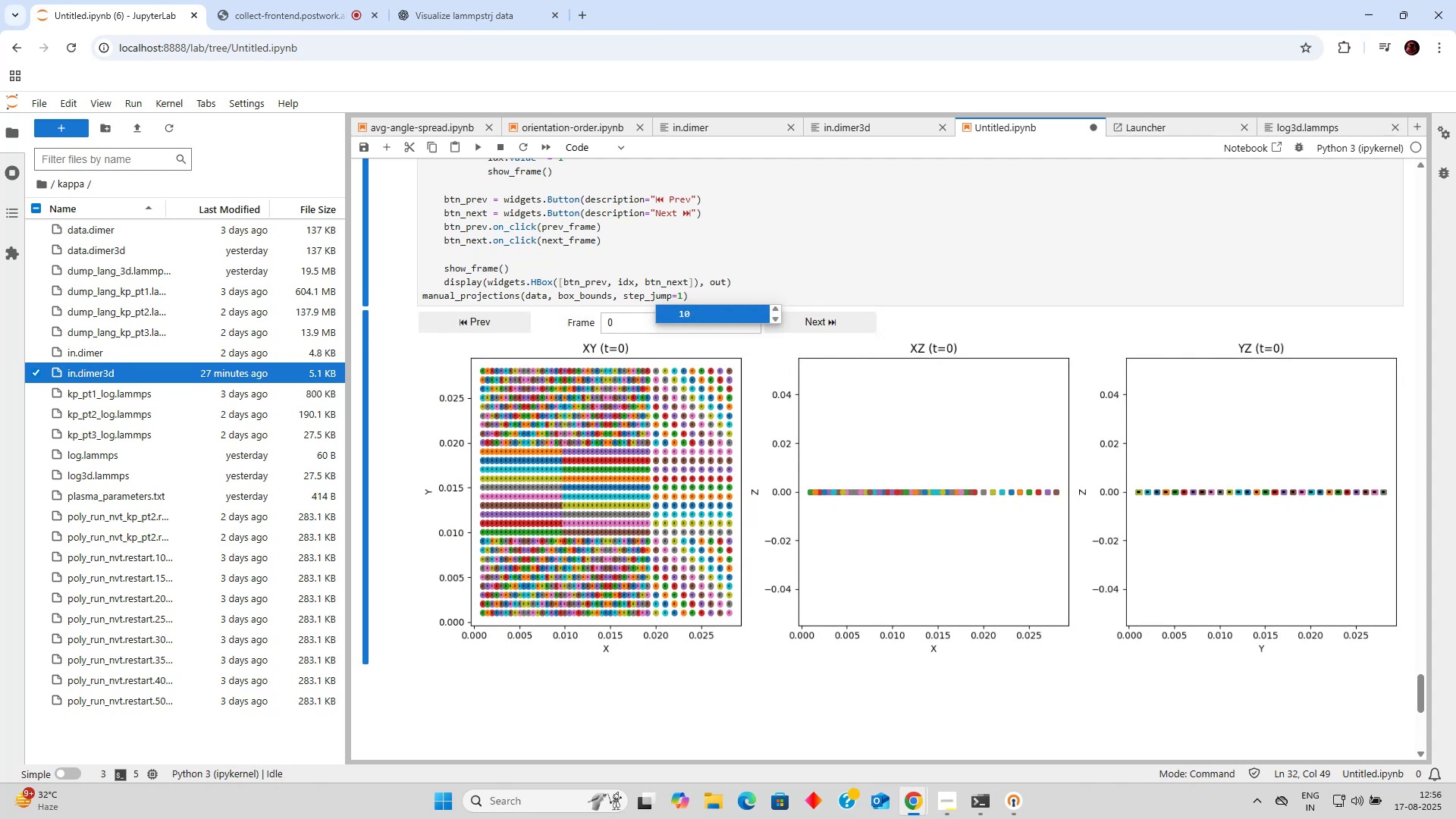 
wait(6.29)
 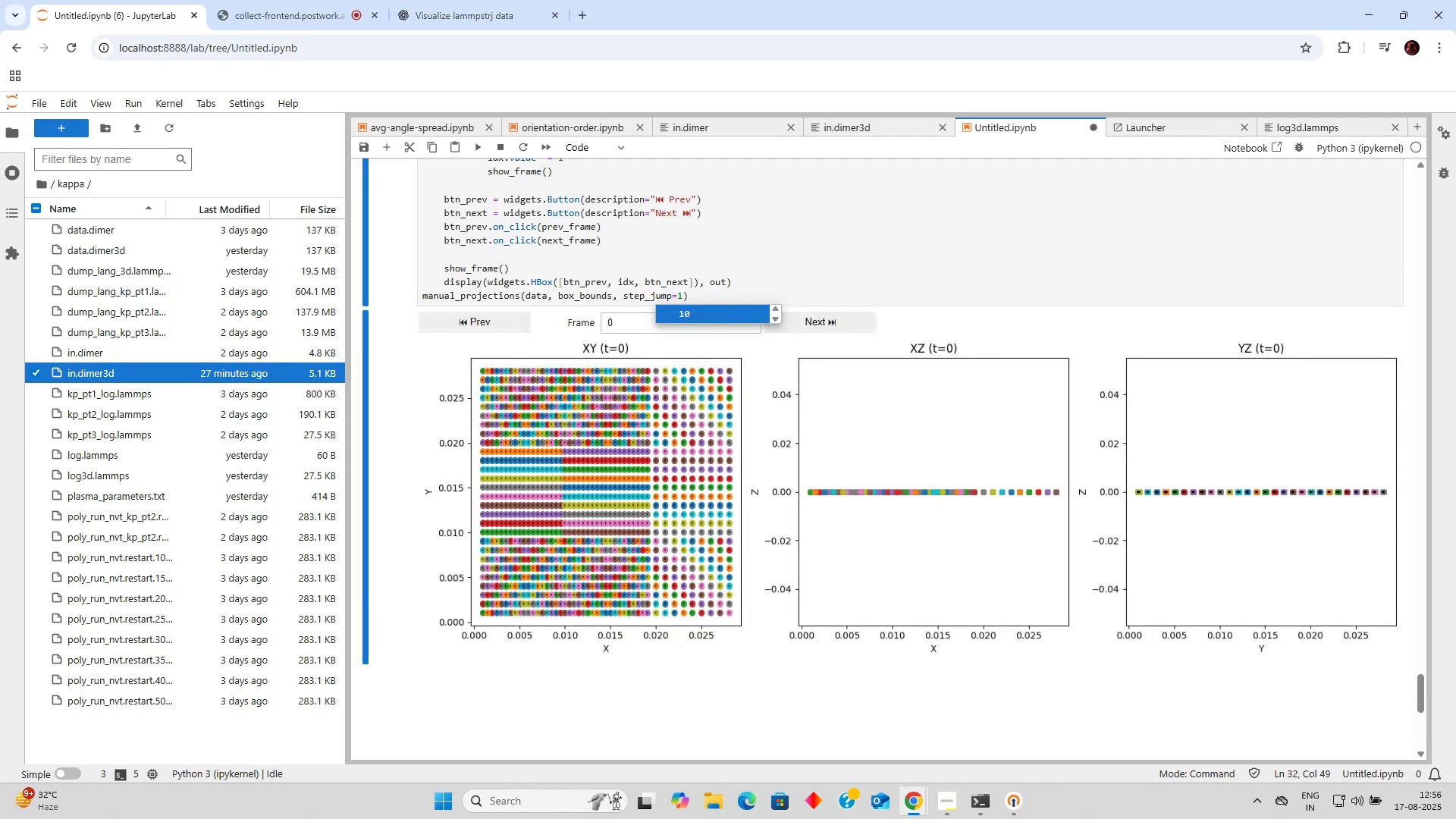 
scroll: coordinate [-160, 316], scroll_direction: down, amount: 1.0
 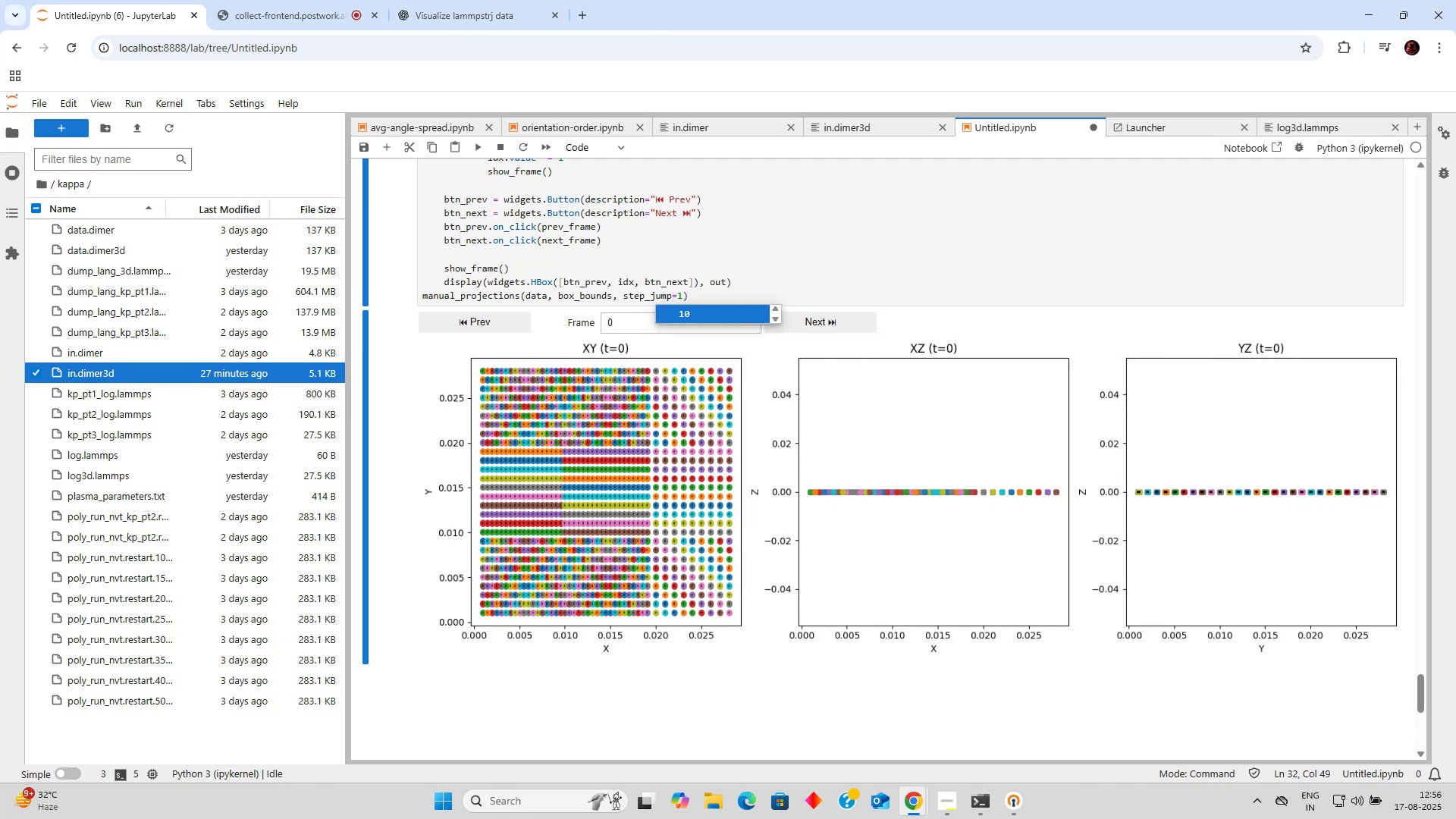 
scroll: coordinate [-174, 314], scroll_direction: up, amount: 2.0
 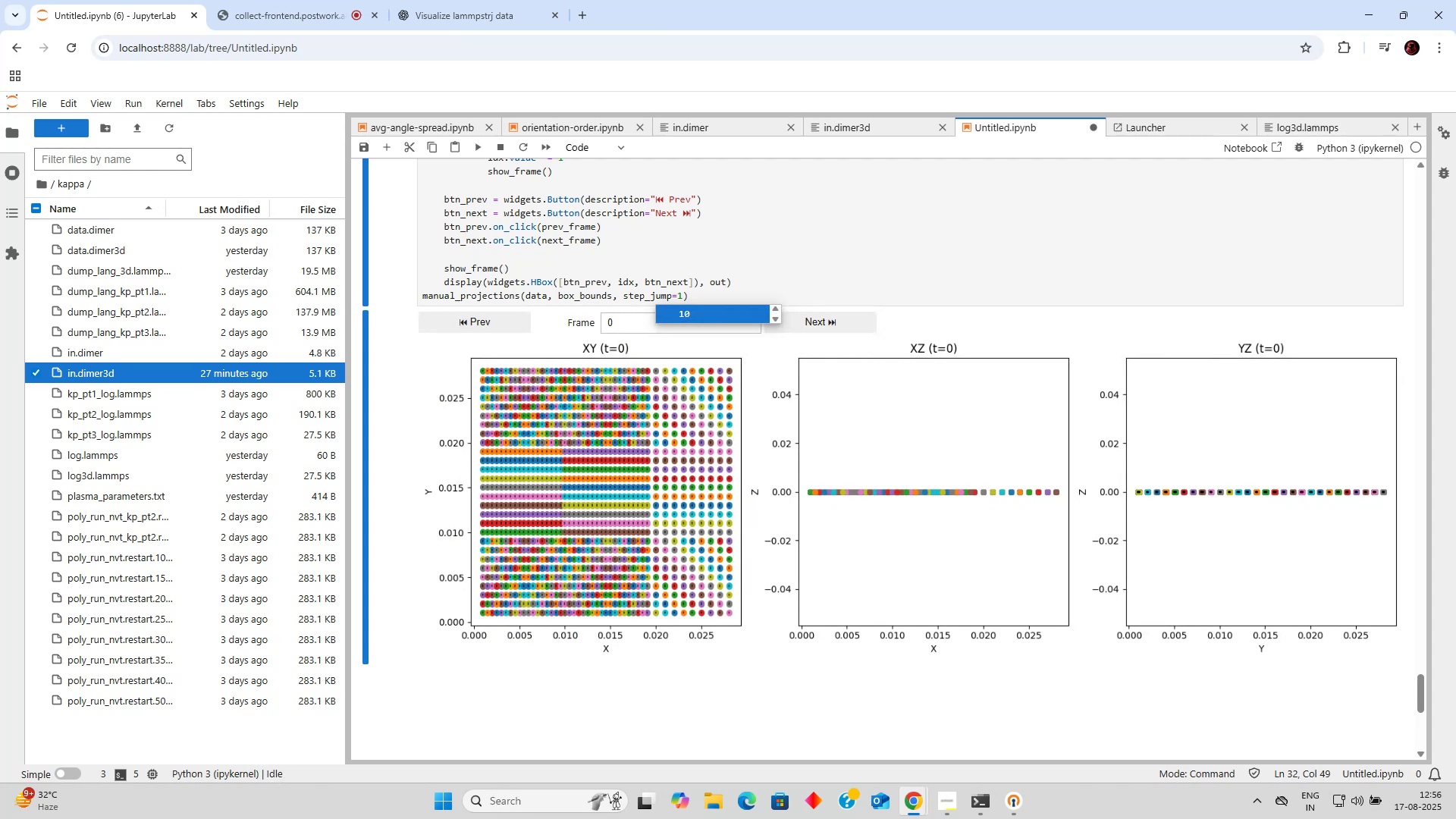 
left_click([-335, 290])
 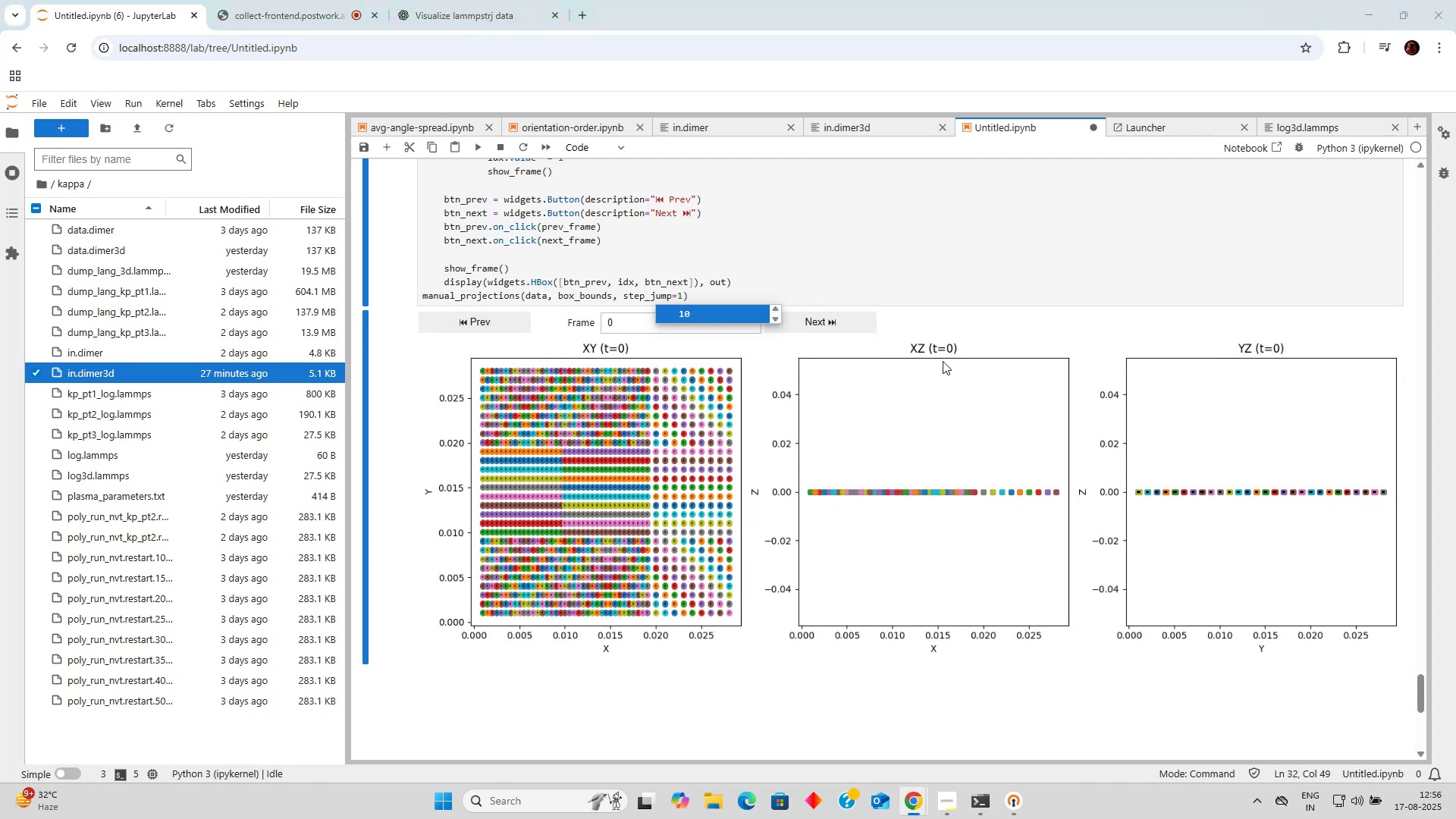 
left_click([937, 328])
 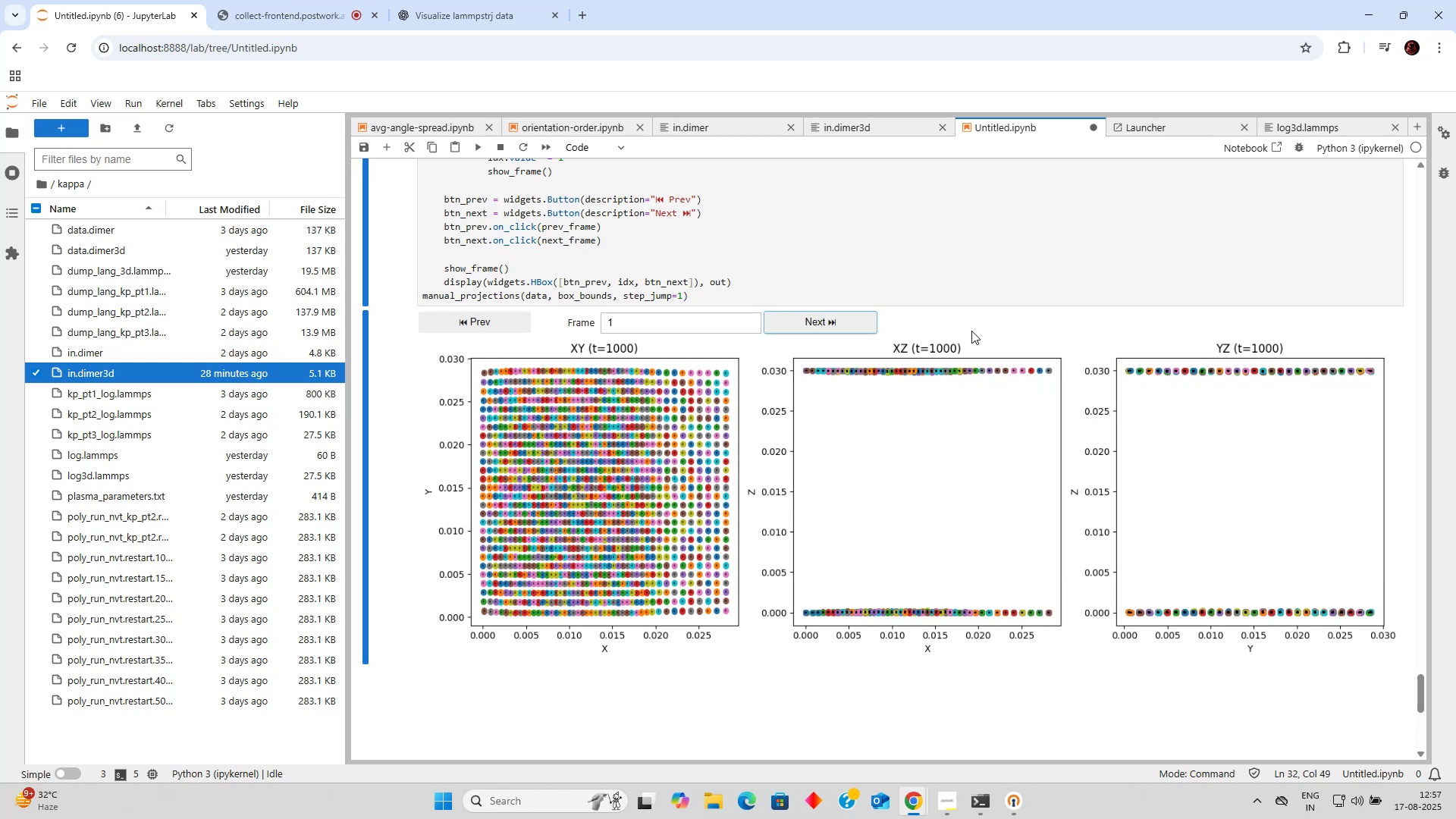 
wait(52.83)
 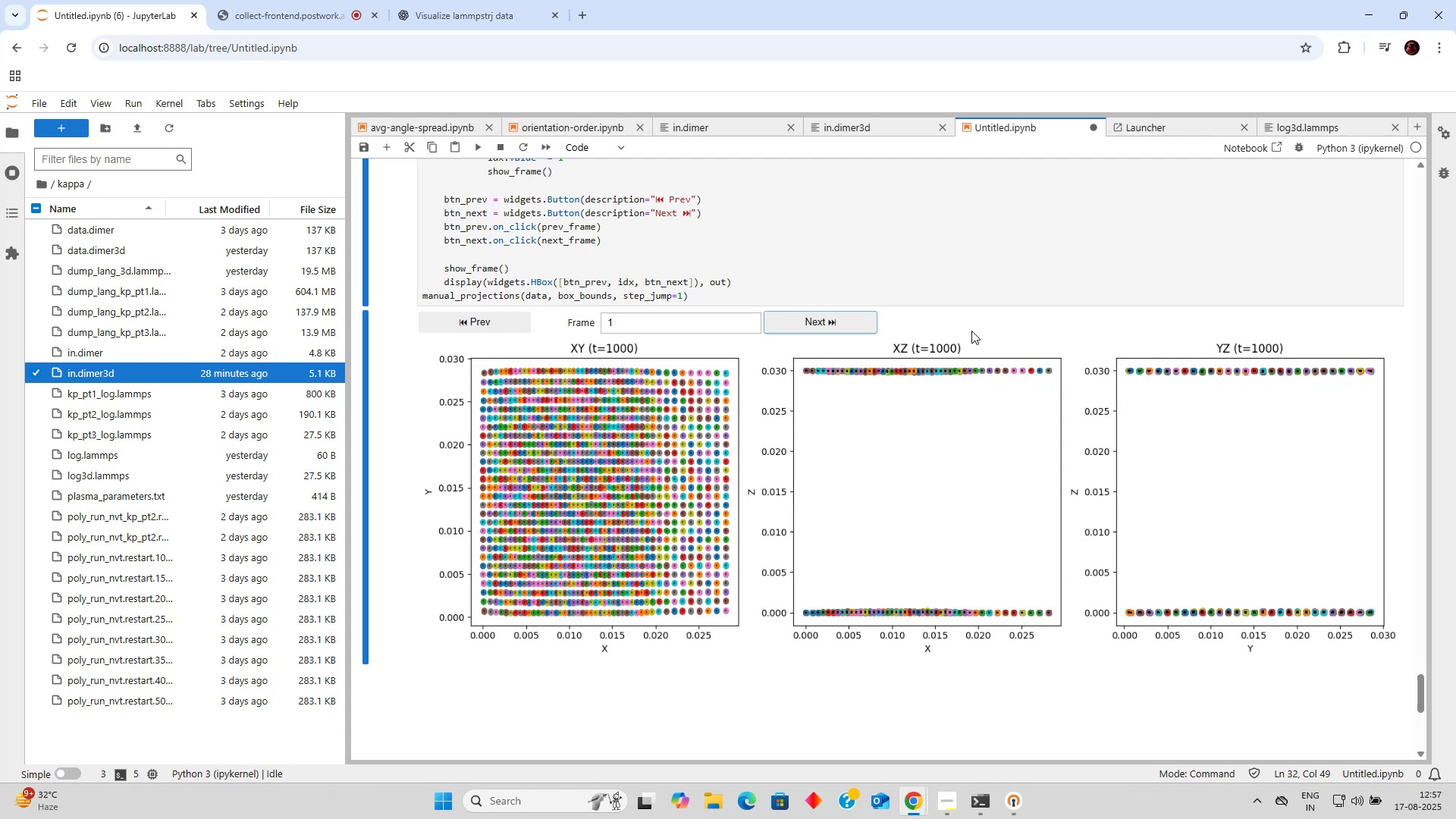 
left_click([824, 328])
 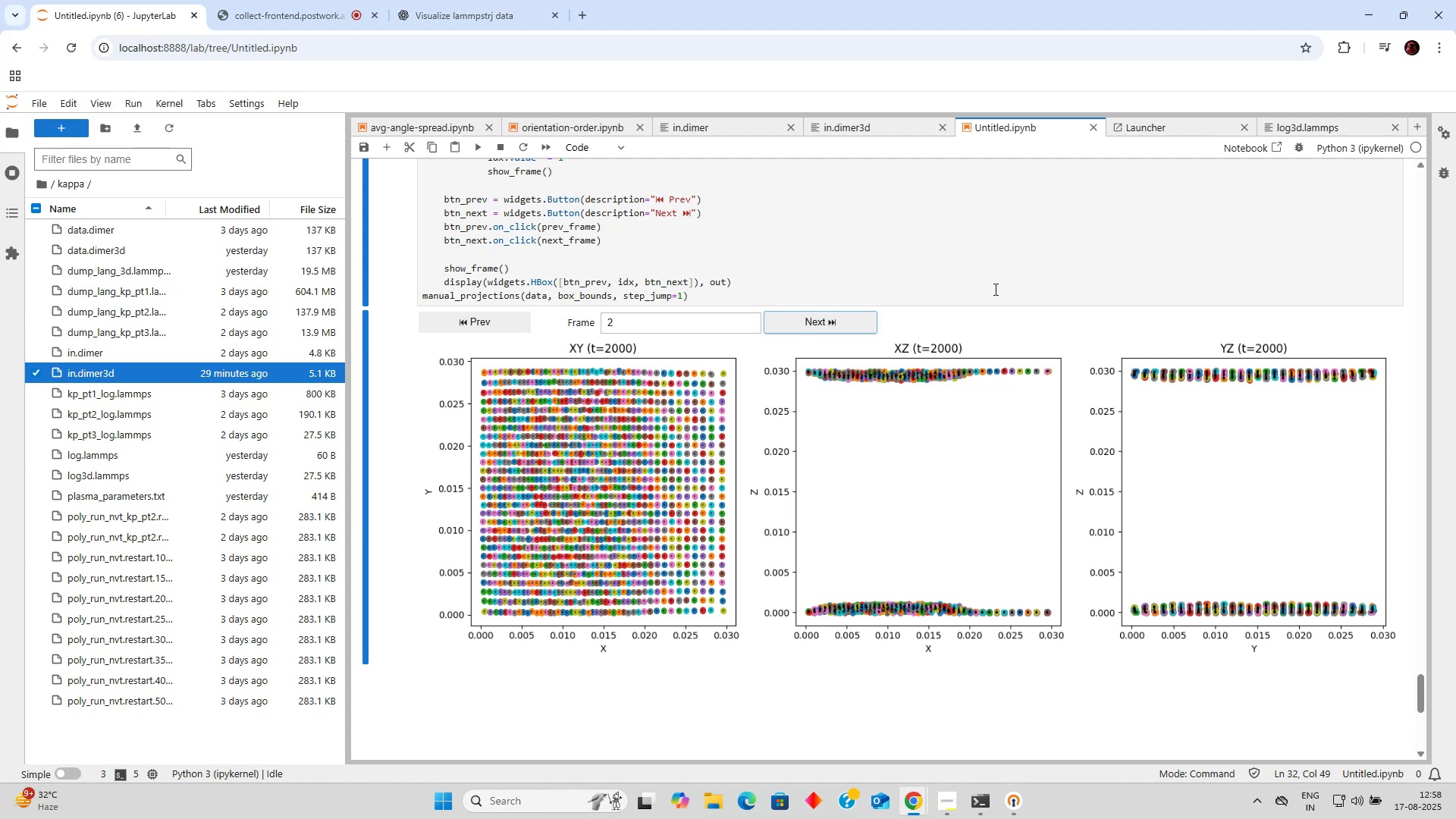 
wait(61.42)
 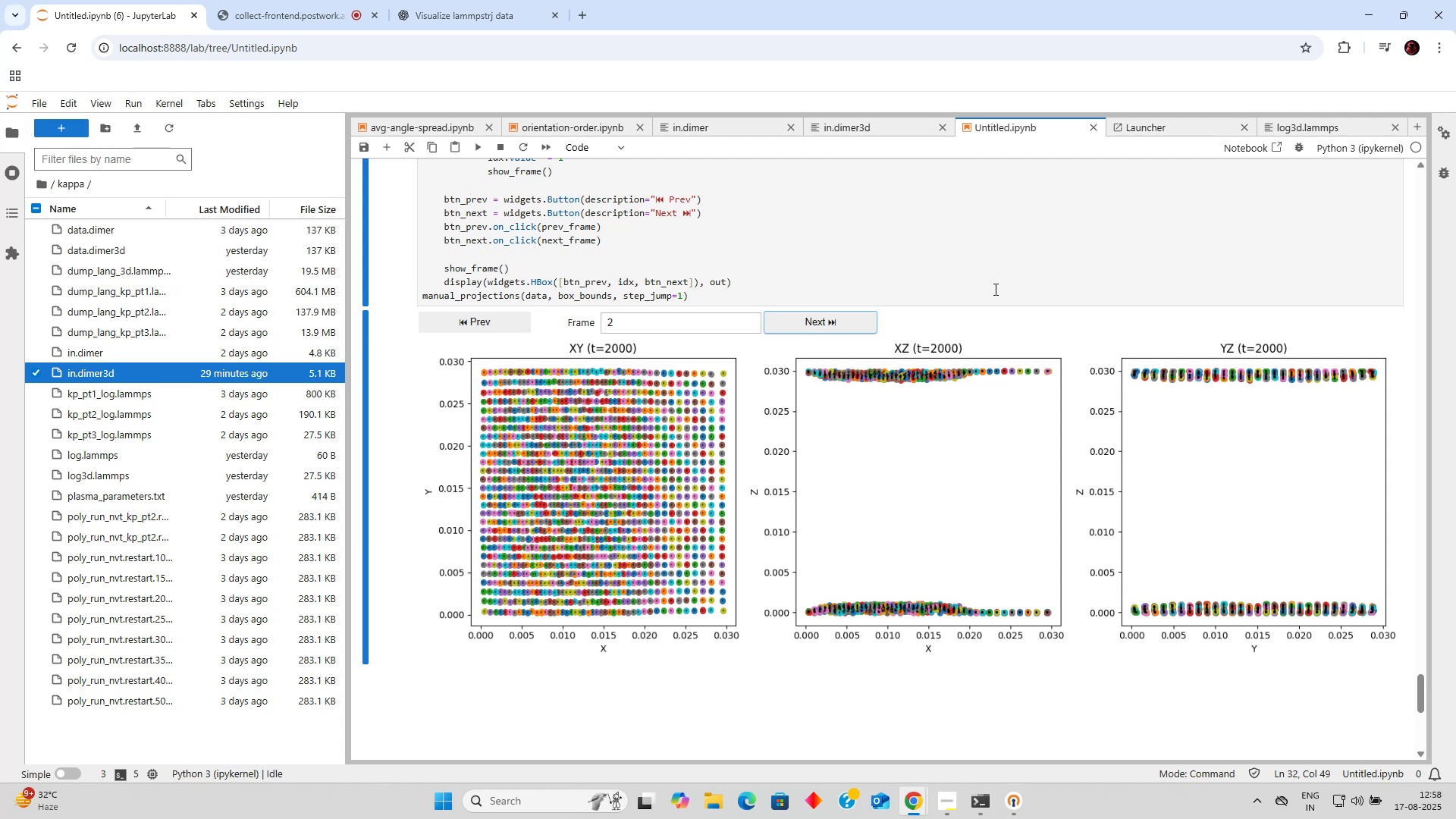 
left_click([829, 325])
 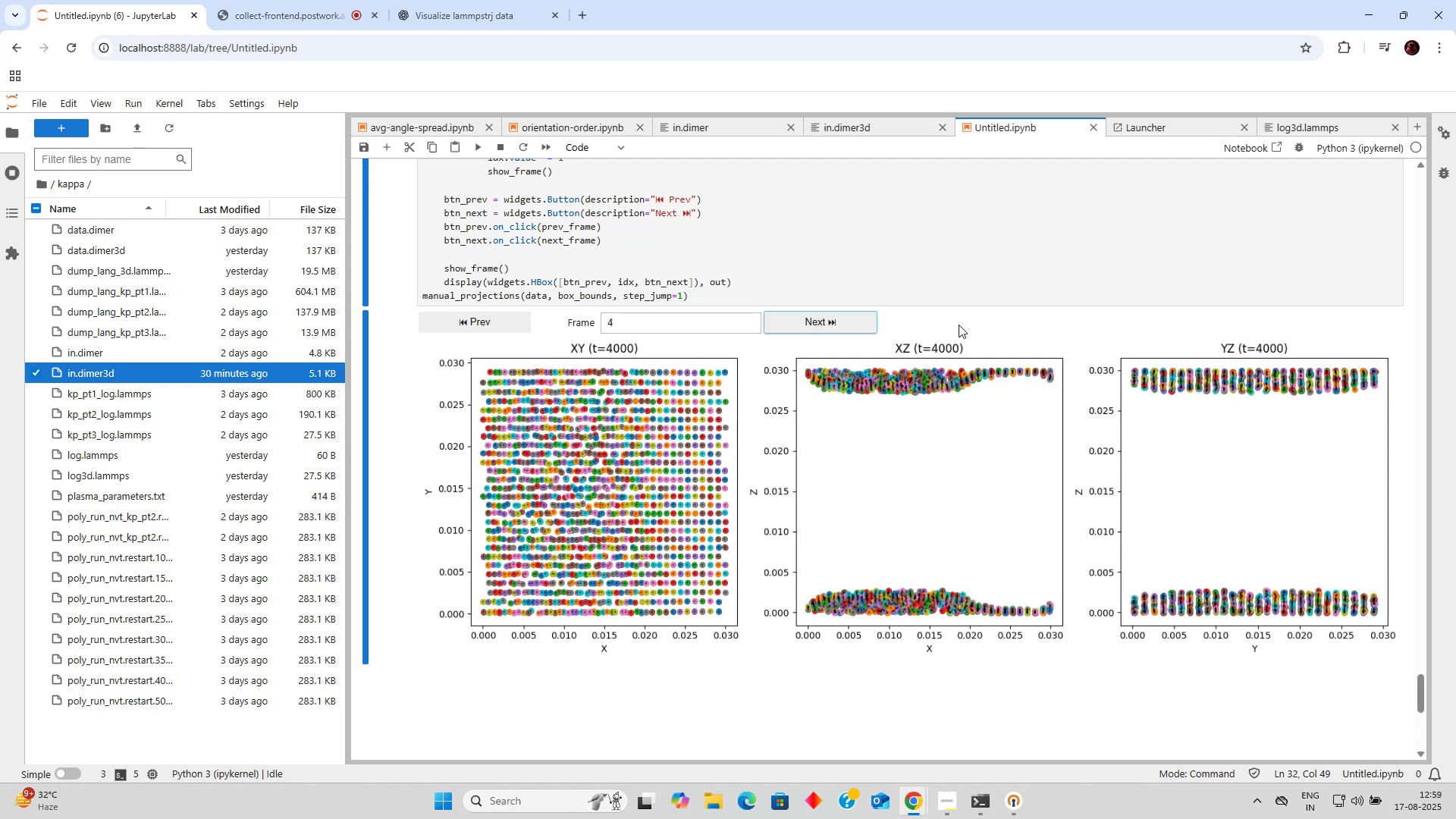 
wait(77.87)
 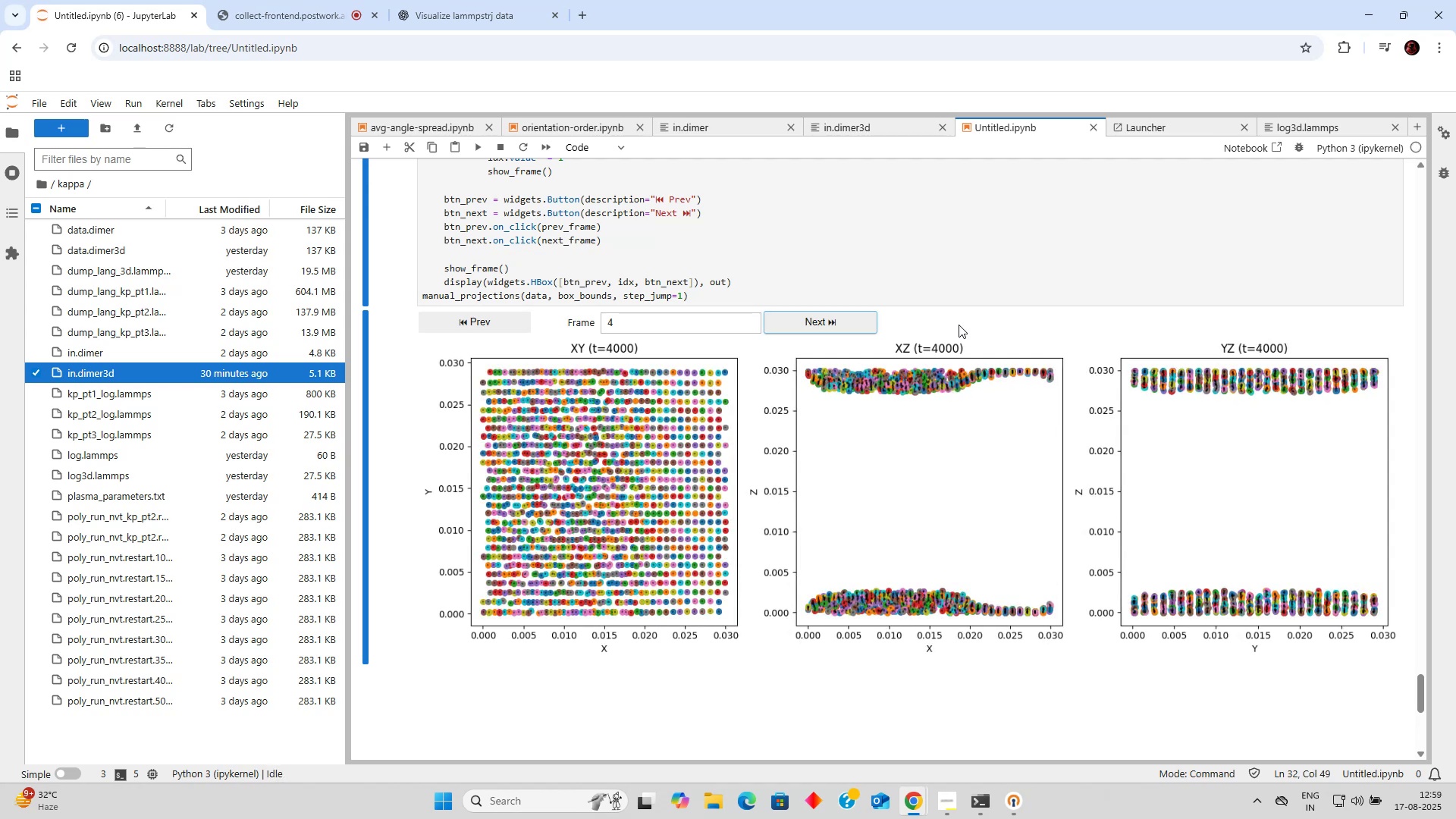 
left_click([824, 322])
 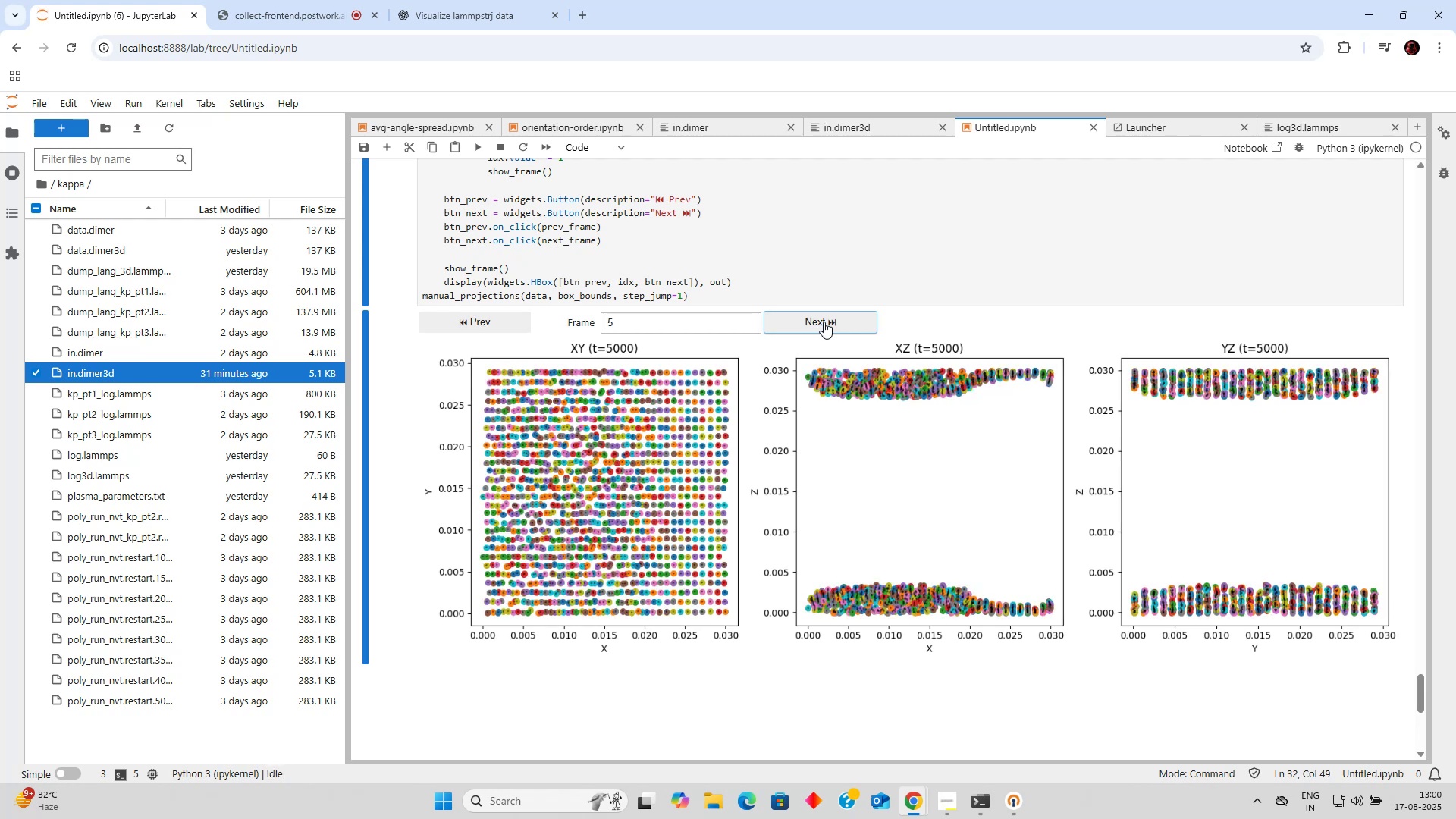 
wait(40.29)
 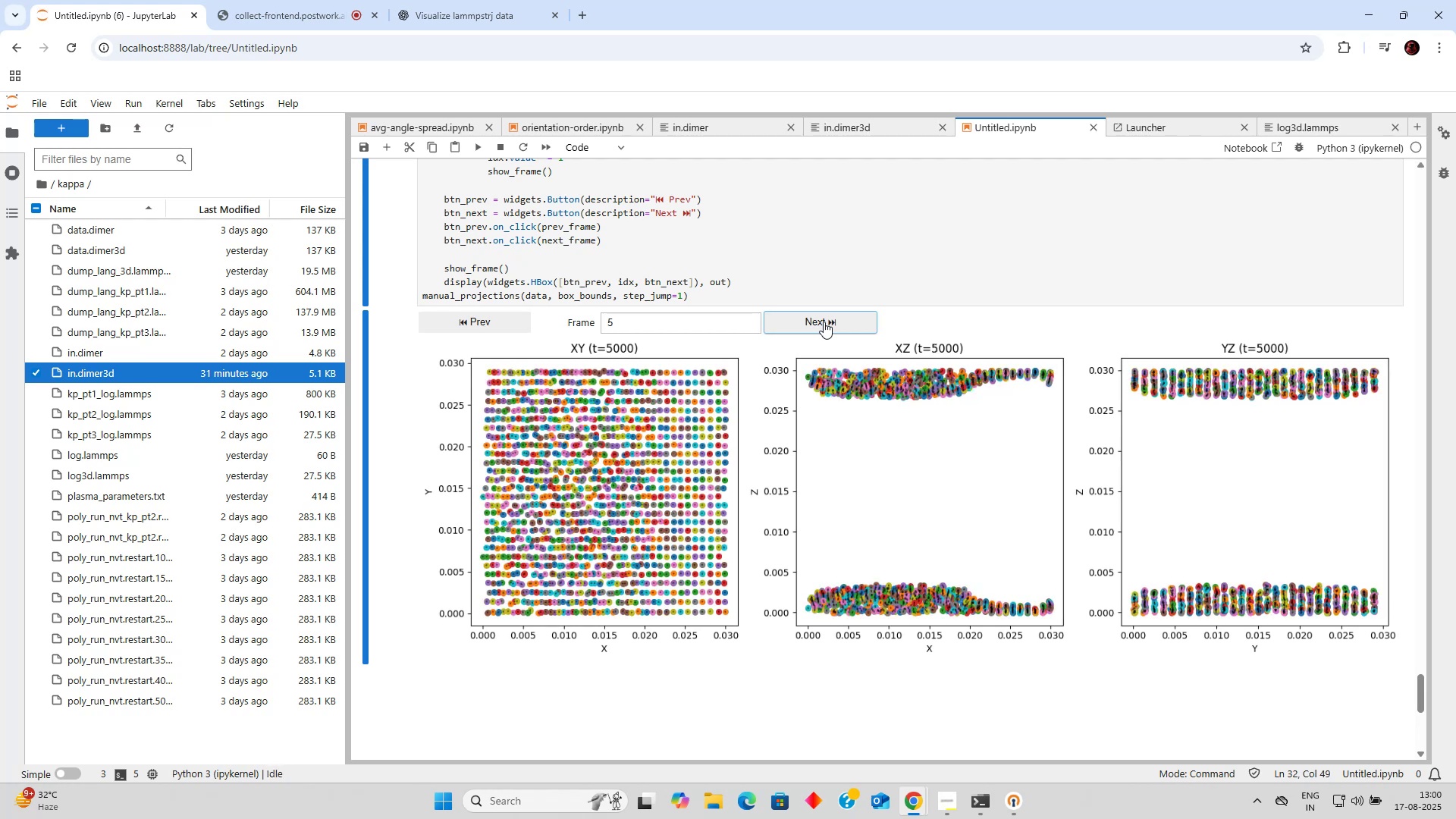 
scroll: coordinate [878, 328], scroll_direction: up, amount: 3.0
 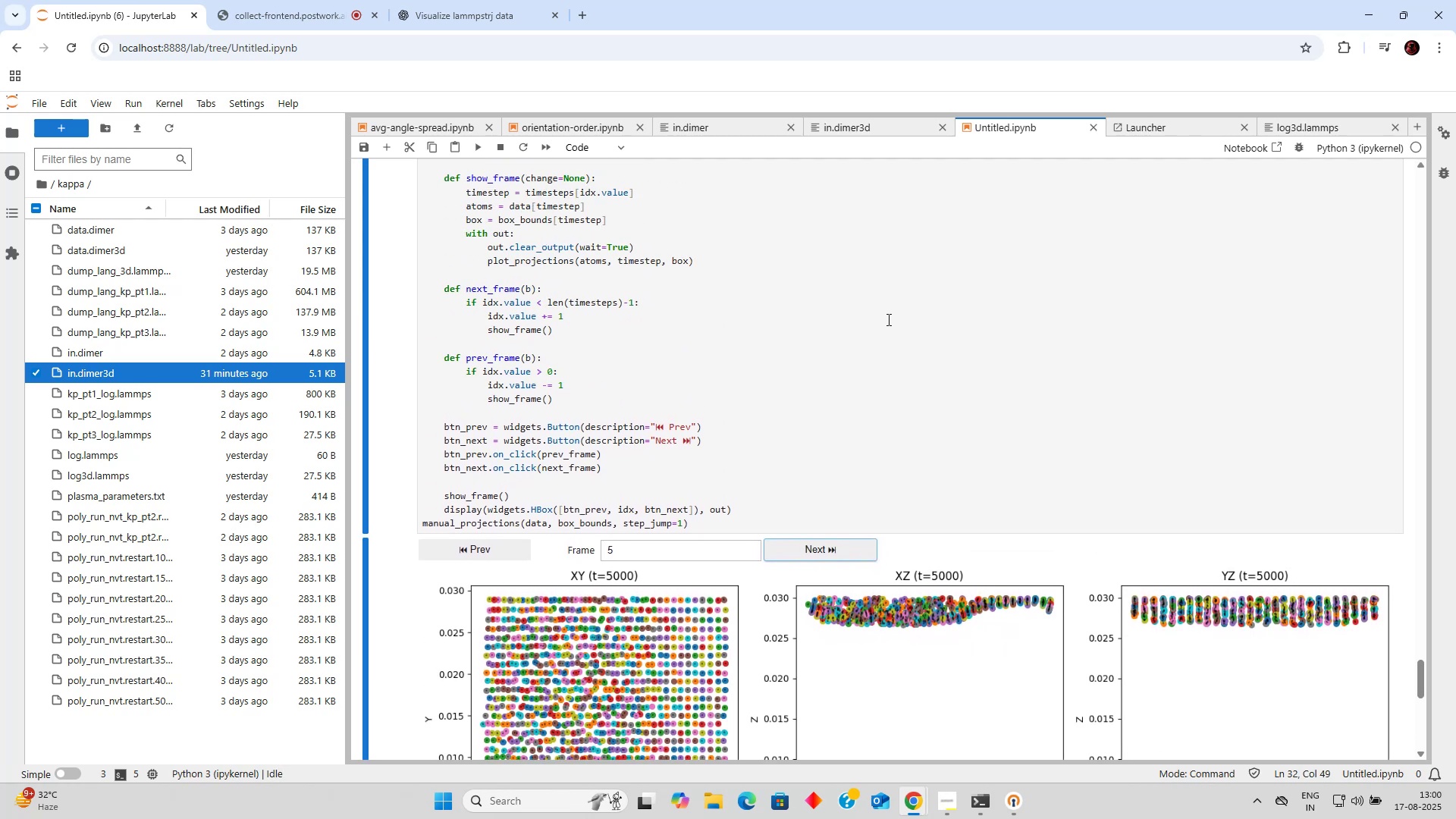 
left_click([887, 319])
 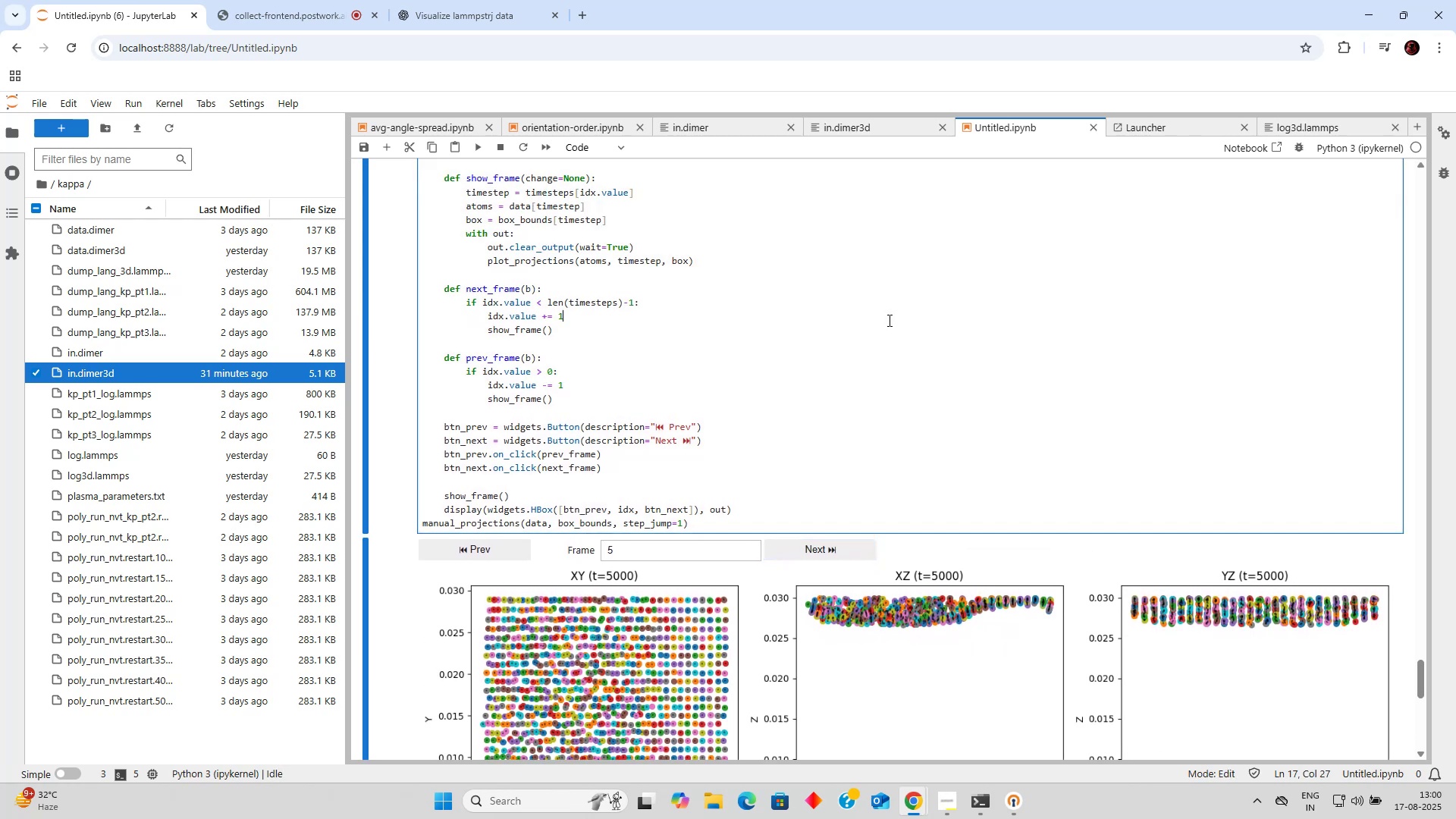 
scroll: coordinate [888, 320], scroll_direction: up, amount: 4.0
 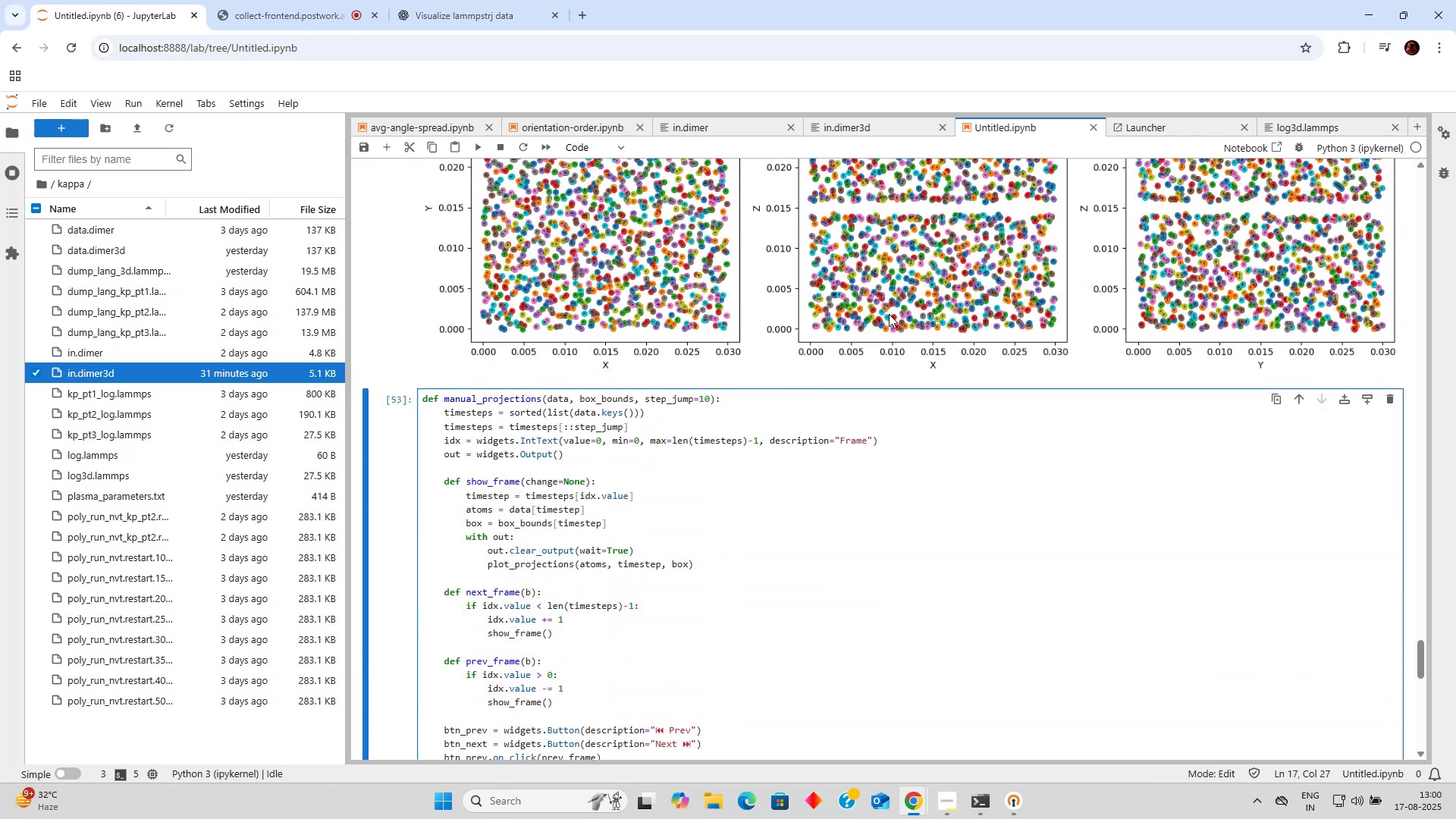 
scroll: coordinate [896, 306], scroll_direction: down, amount: 6.0
 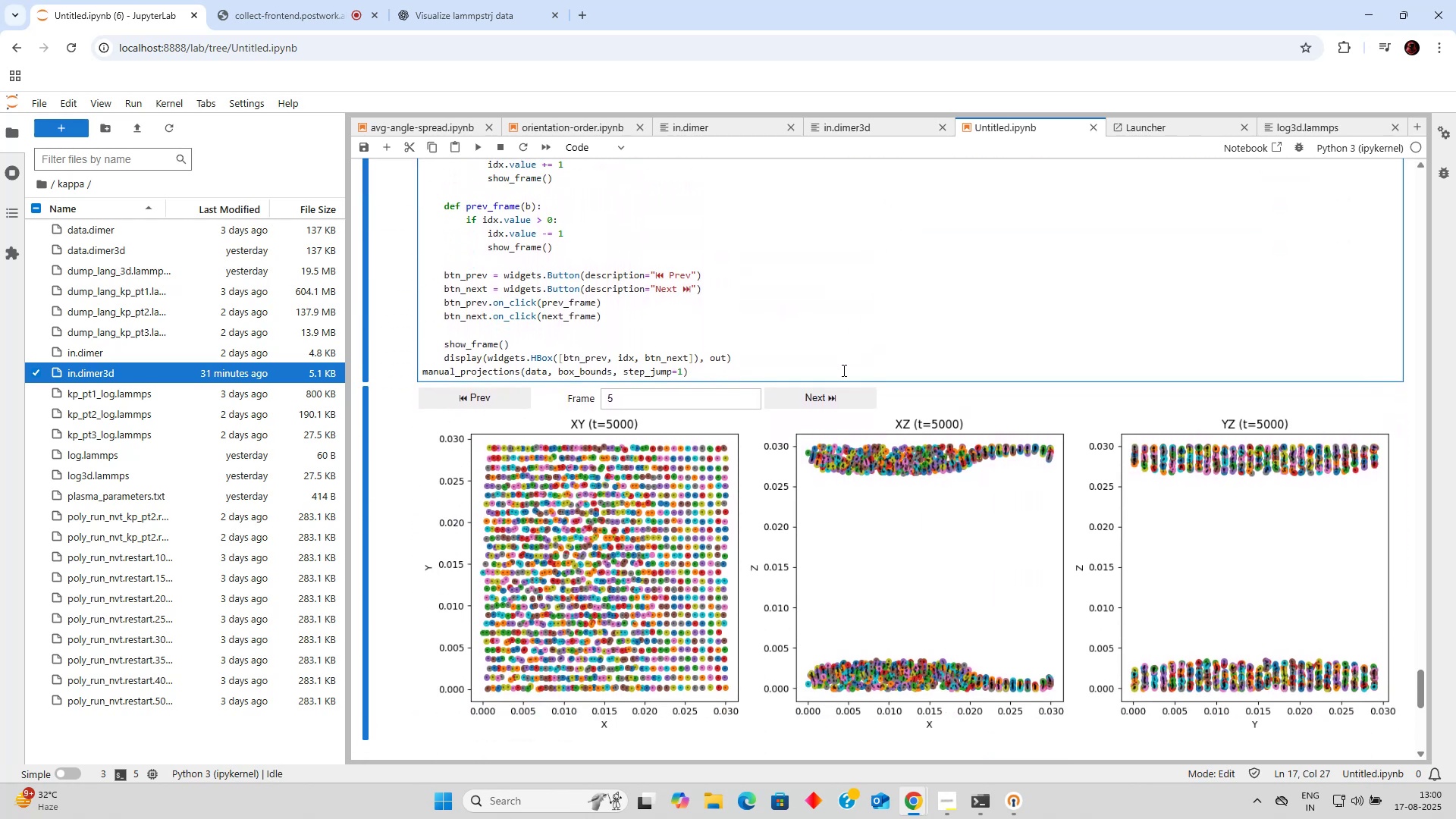 
left_click([831, 403])
 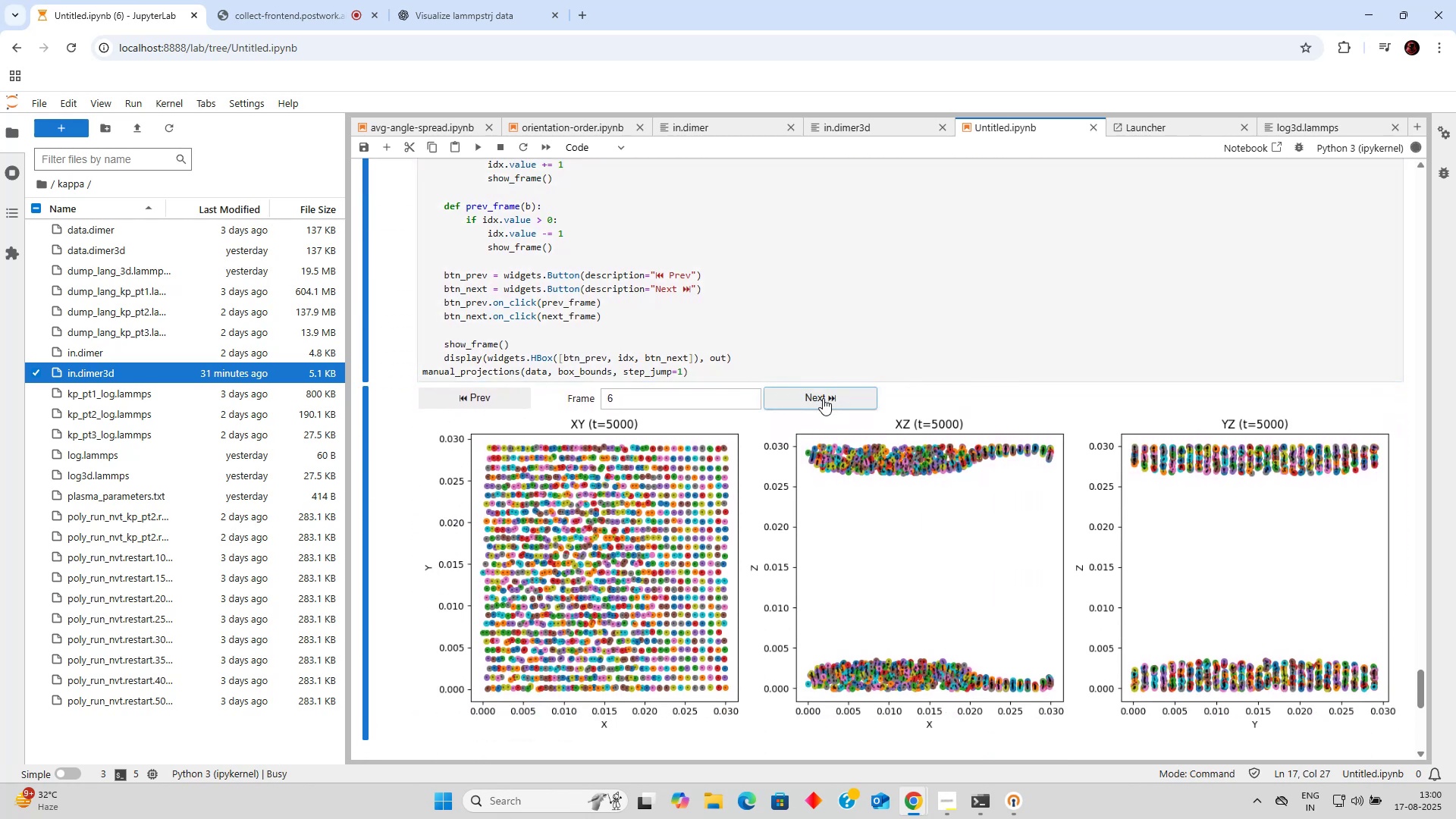 
left_click([823, 398])
 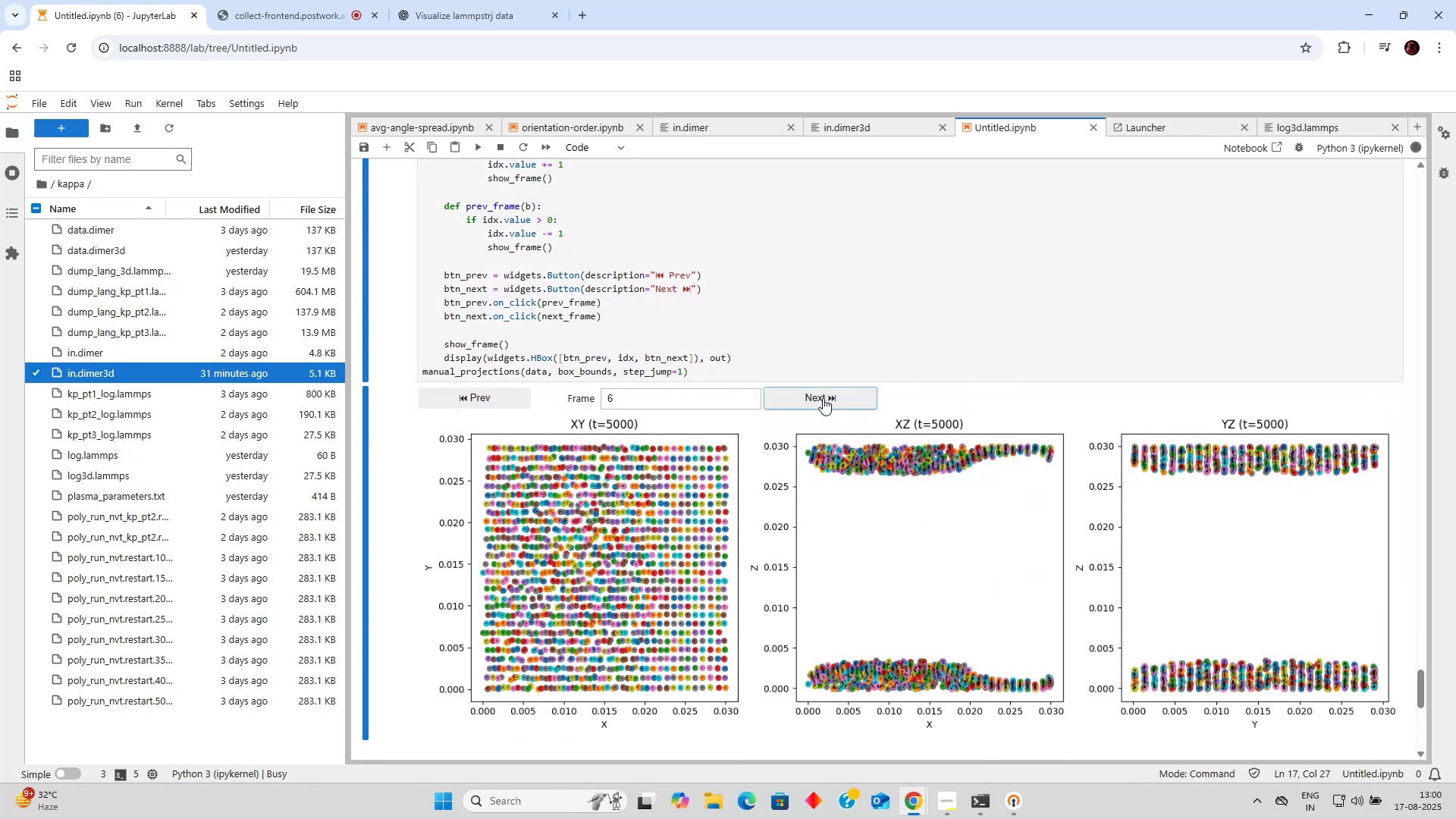 
double_click([823, 398])
 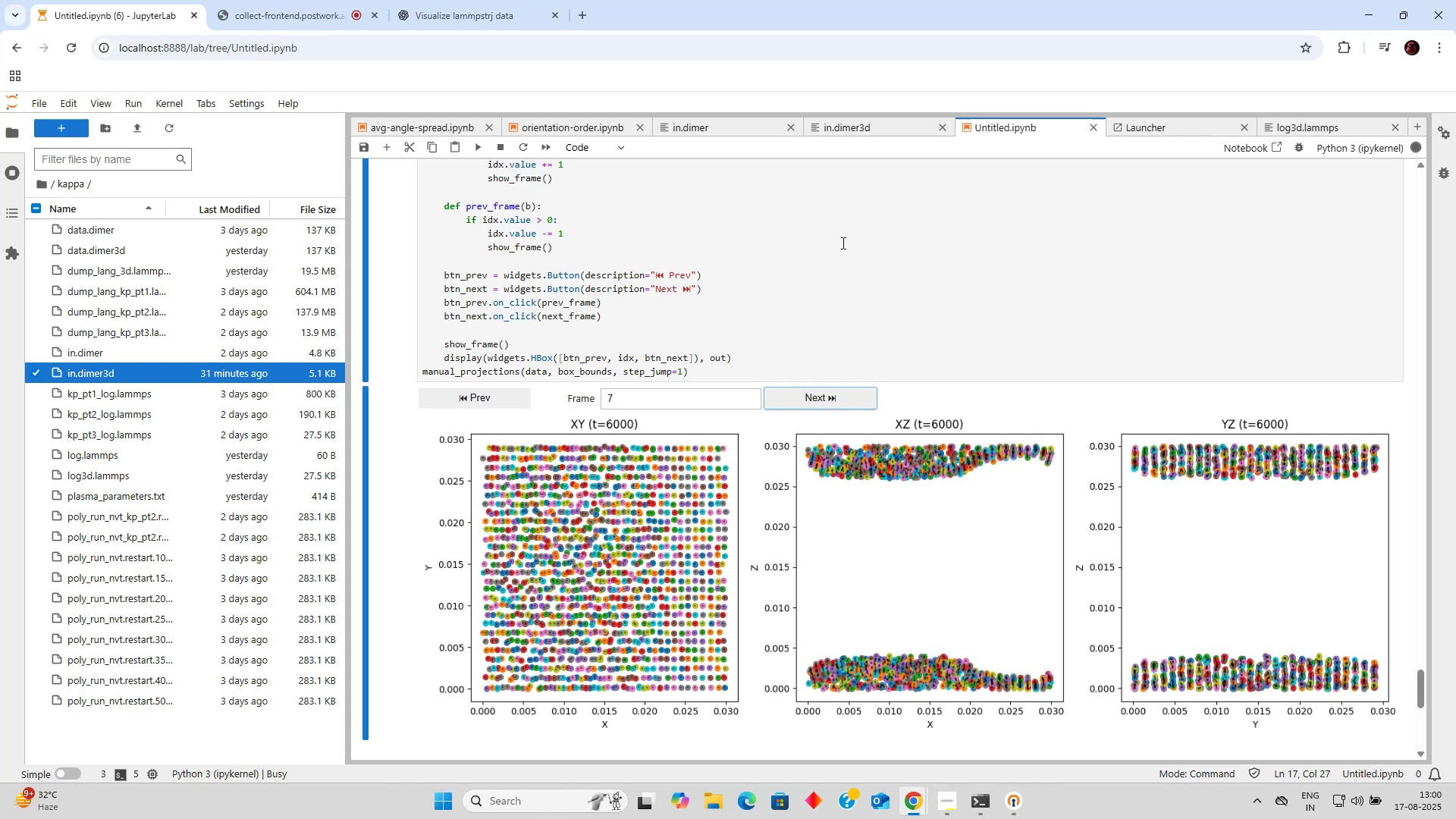 
wait(42.01)
 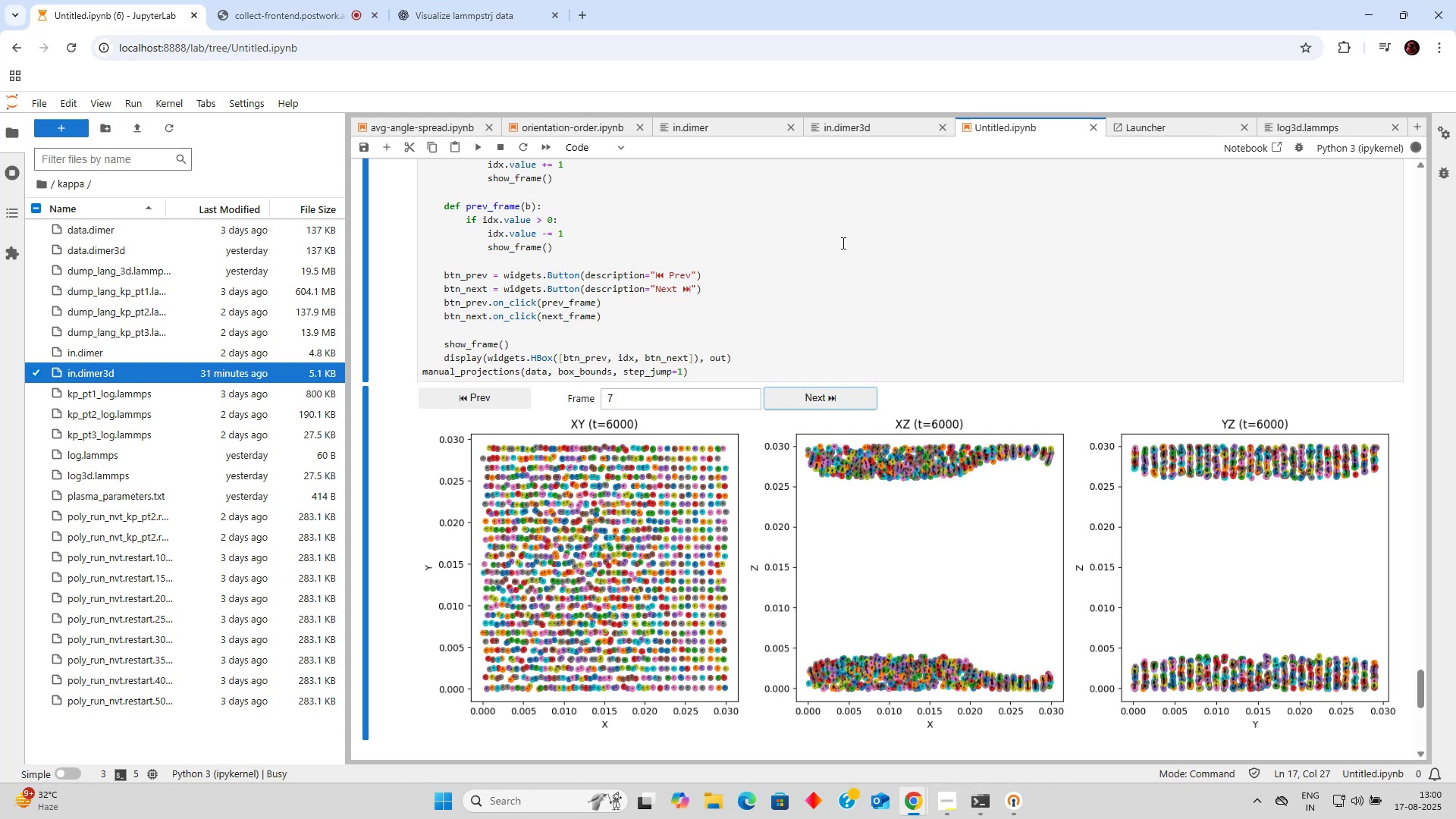 
double_click([754, 393])
 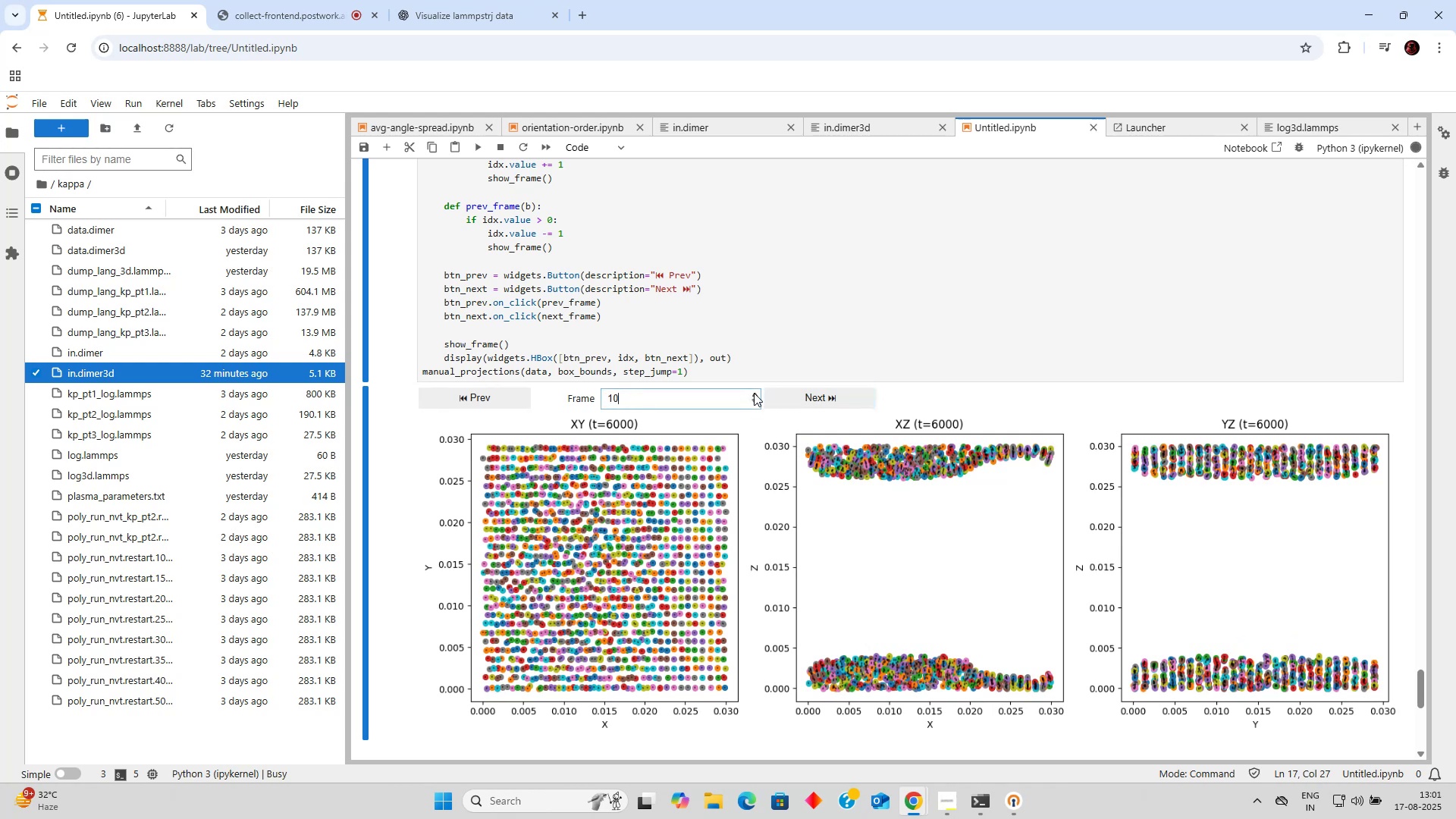 
triple_click([754, 393])
 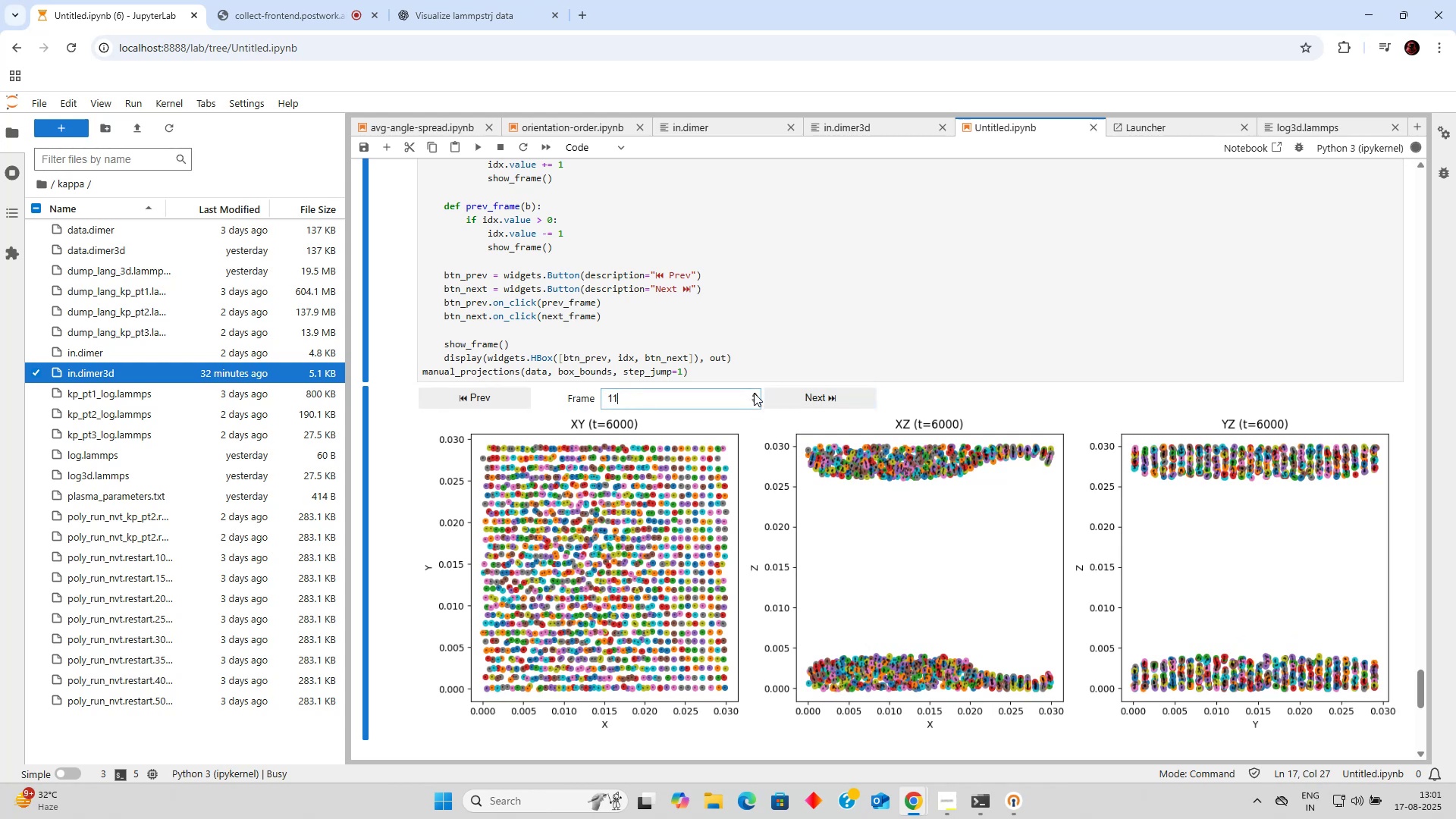 
triple_click([754, 393])
 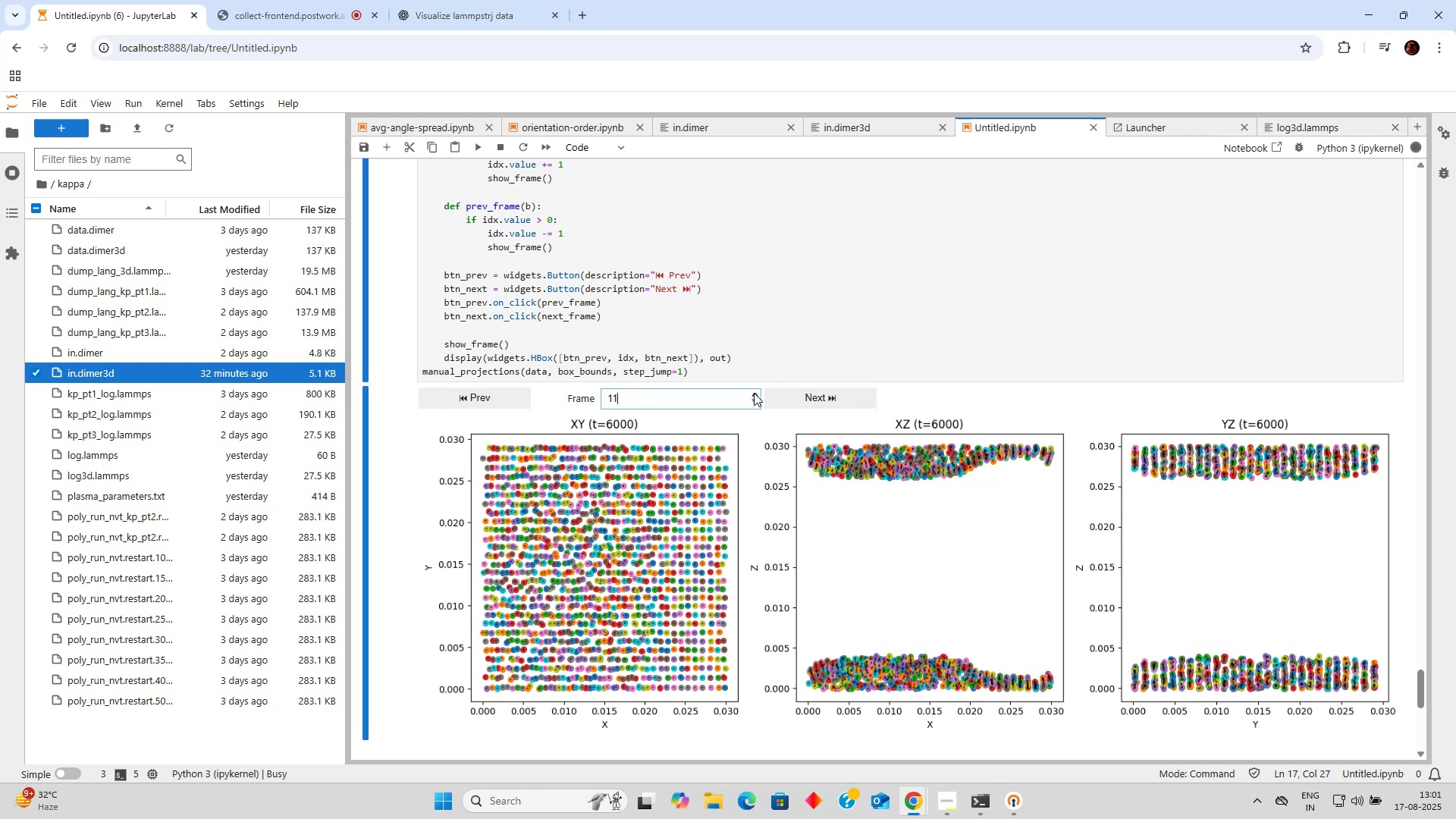 
triple_click([754, 393])
 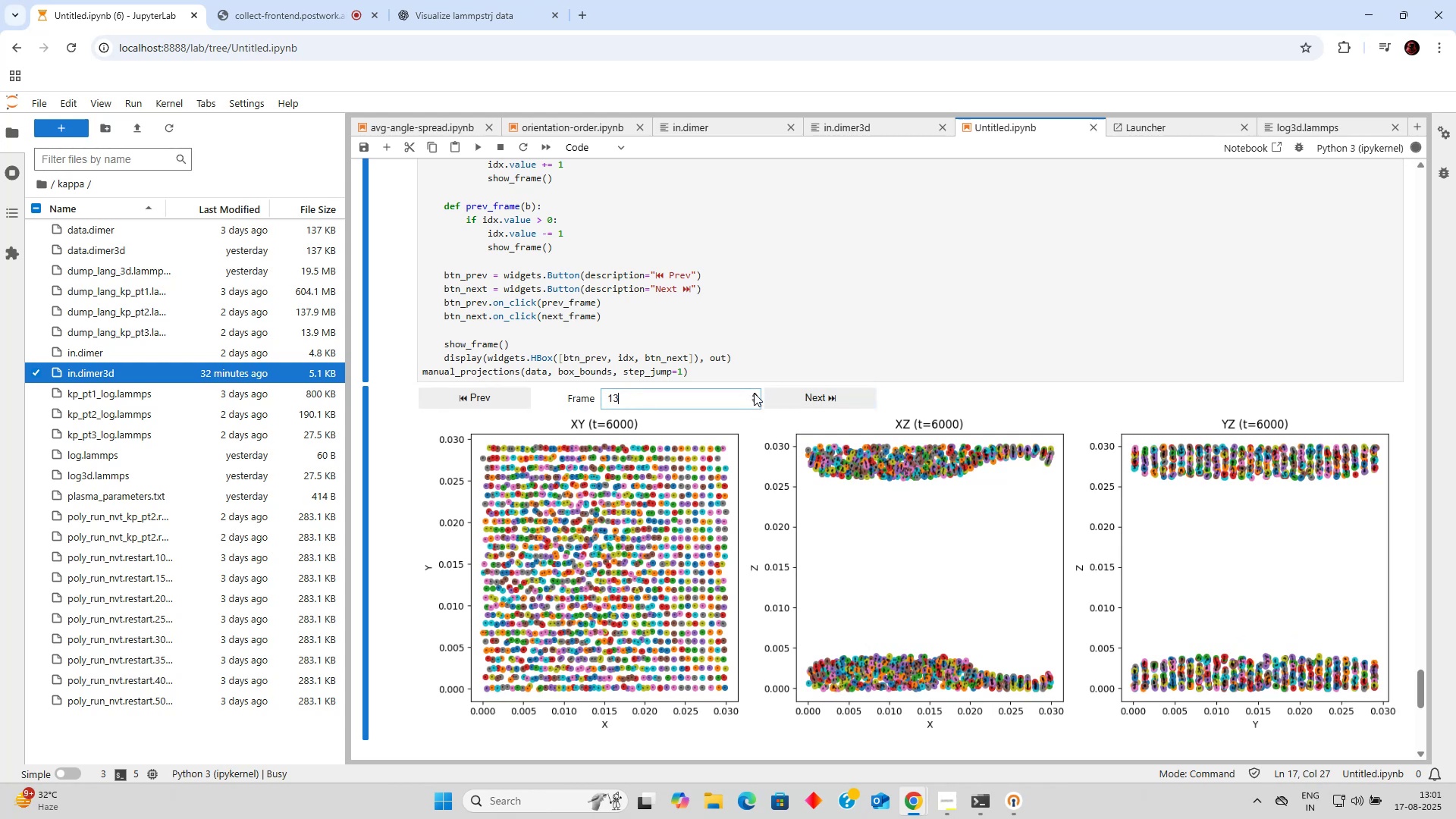 
triple_click([754, 393])
 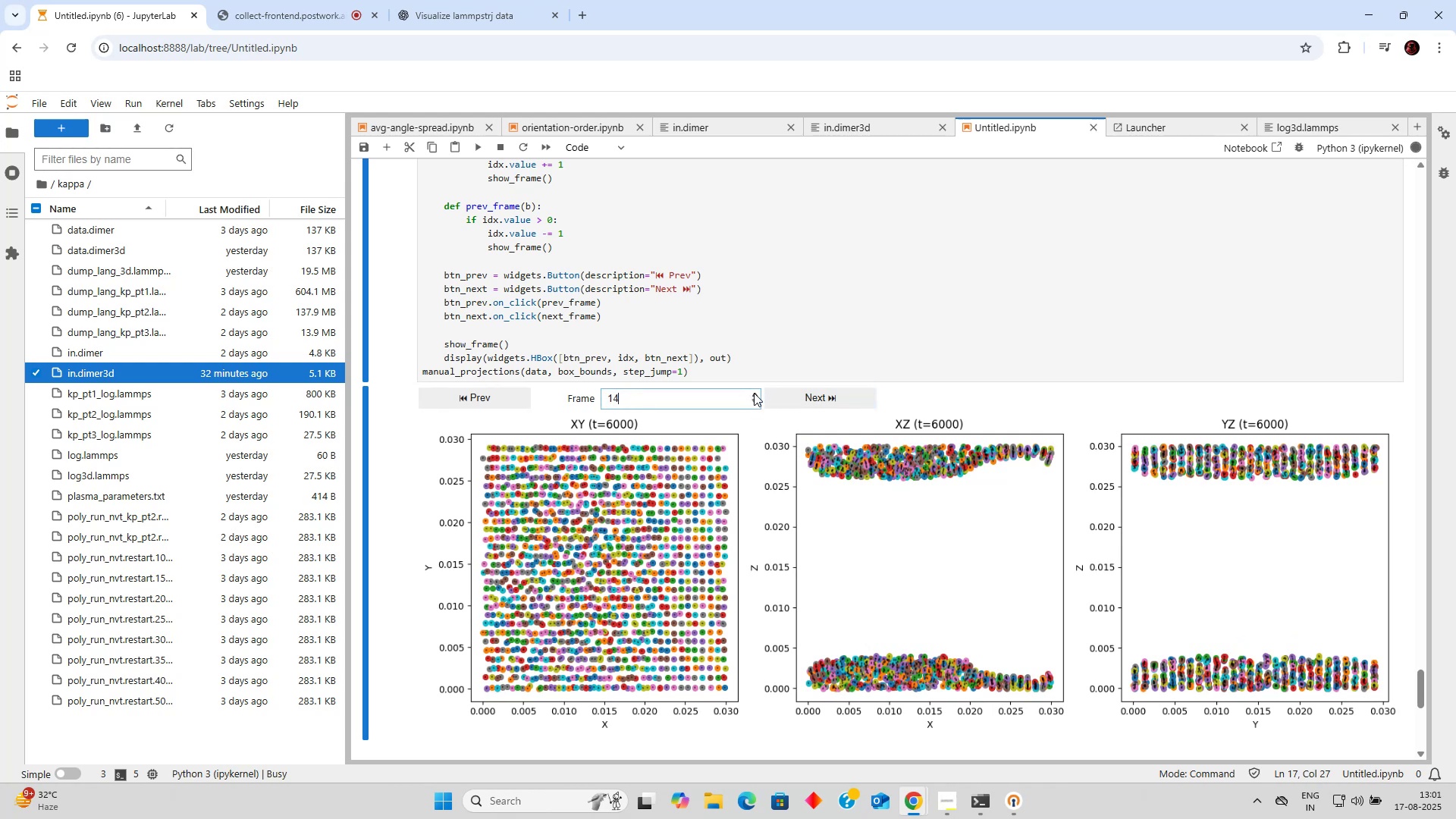 
triple_click([754, 393])
 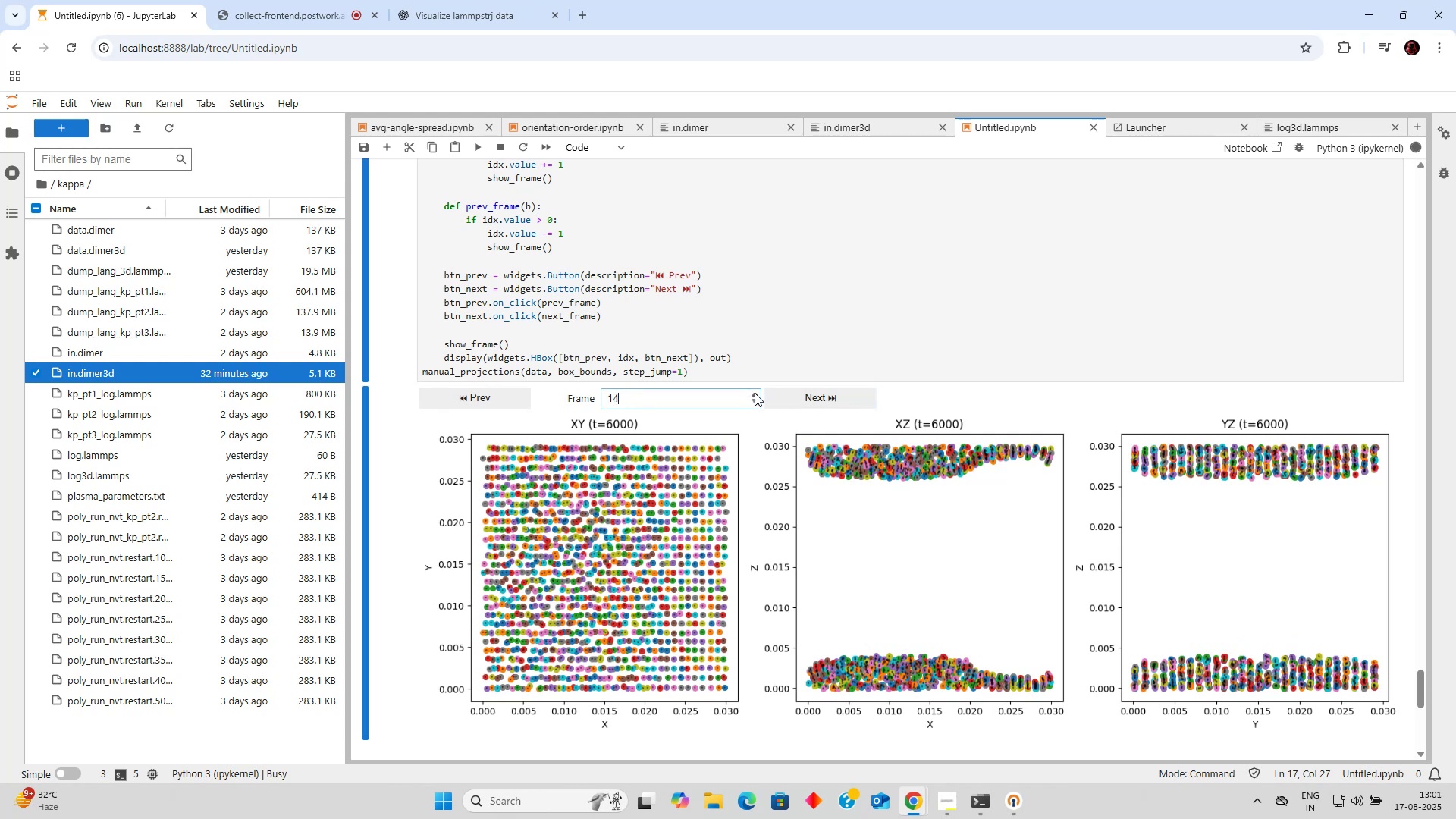 
triple_click([755, 393])
 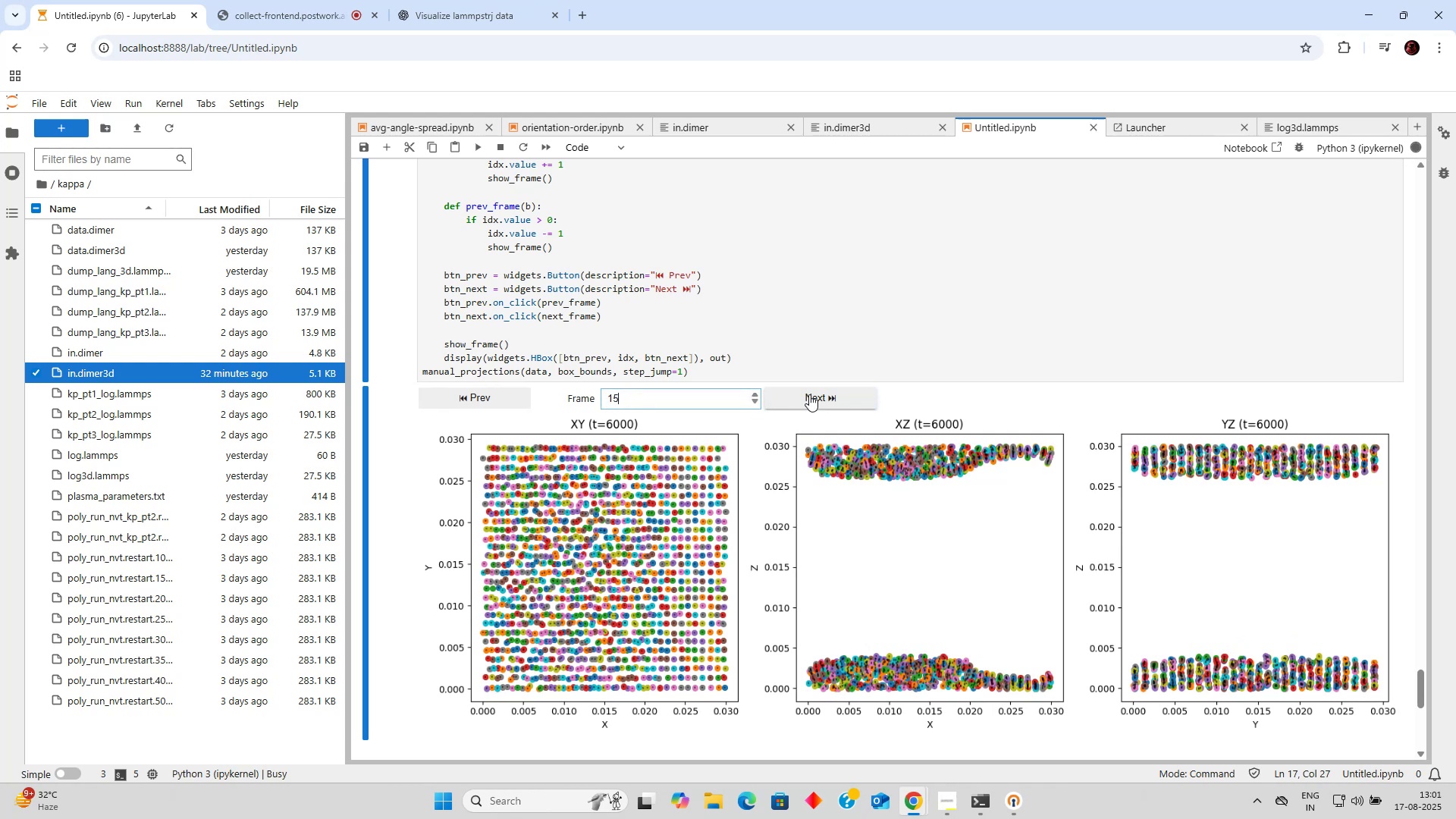 
triple_click([811, 394])
 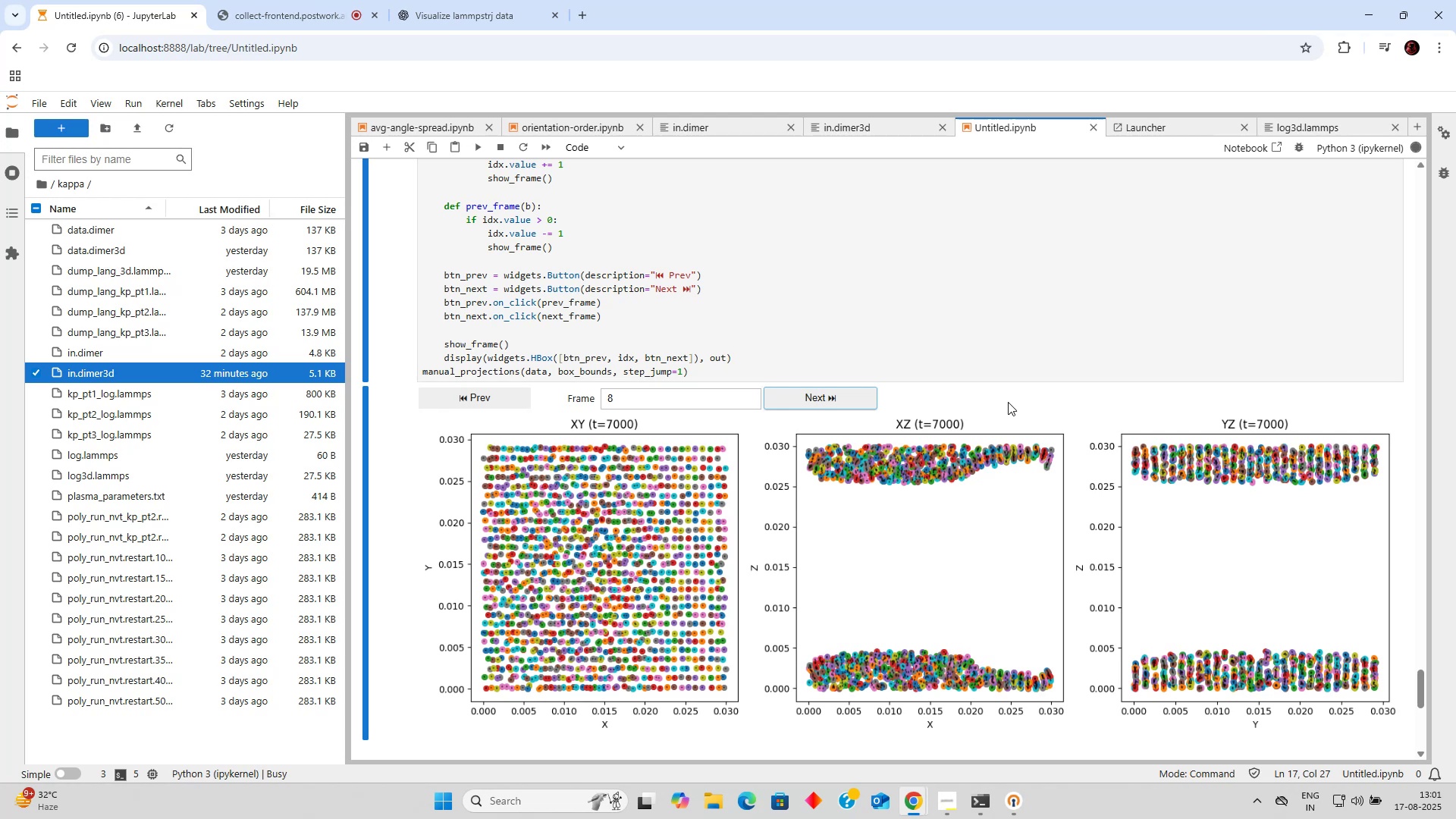 
wait(50.73)
 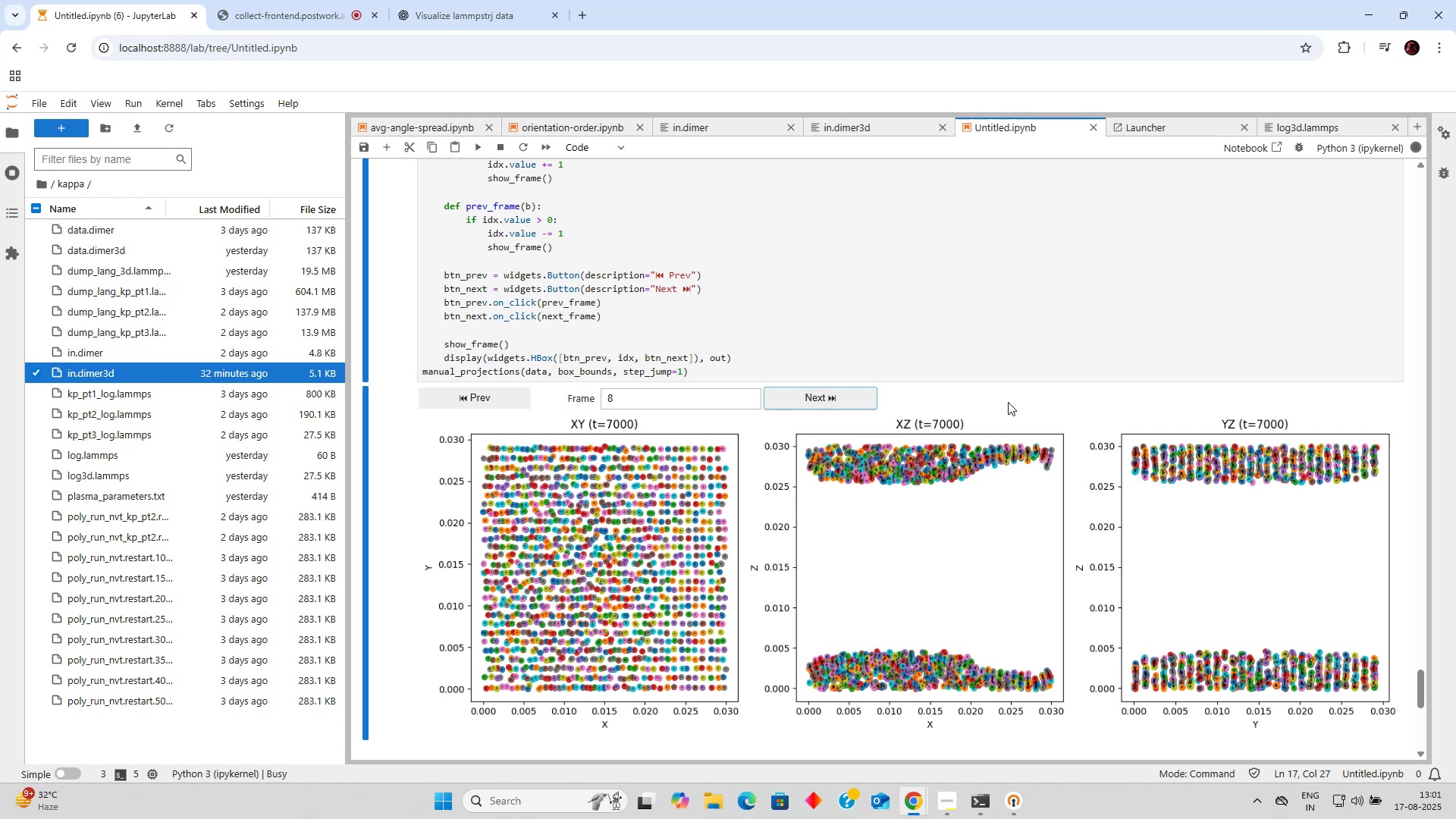 
left_click([659, 406])
 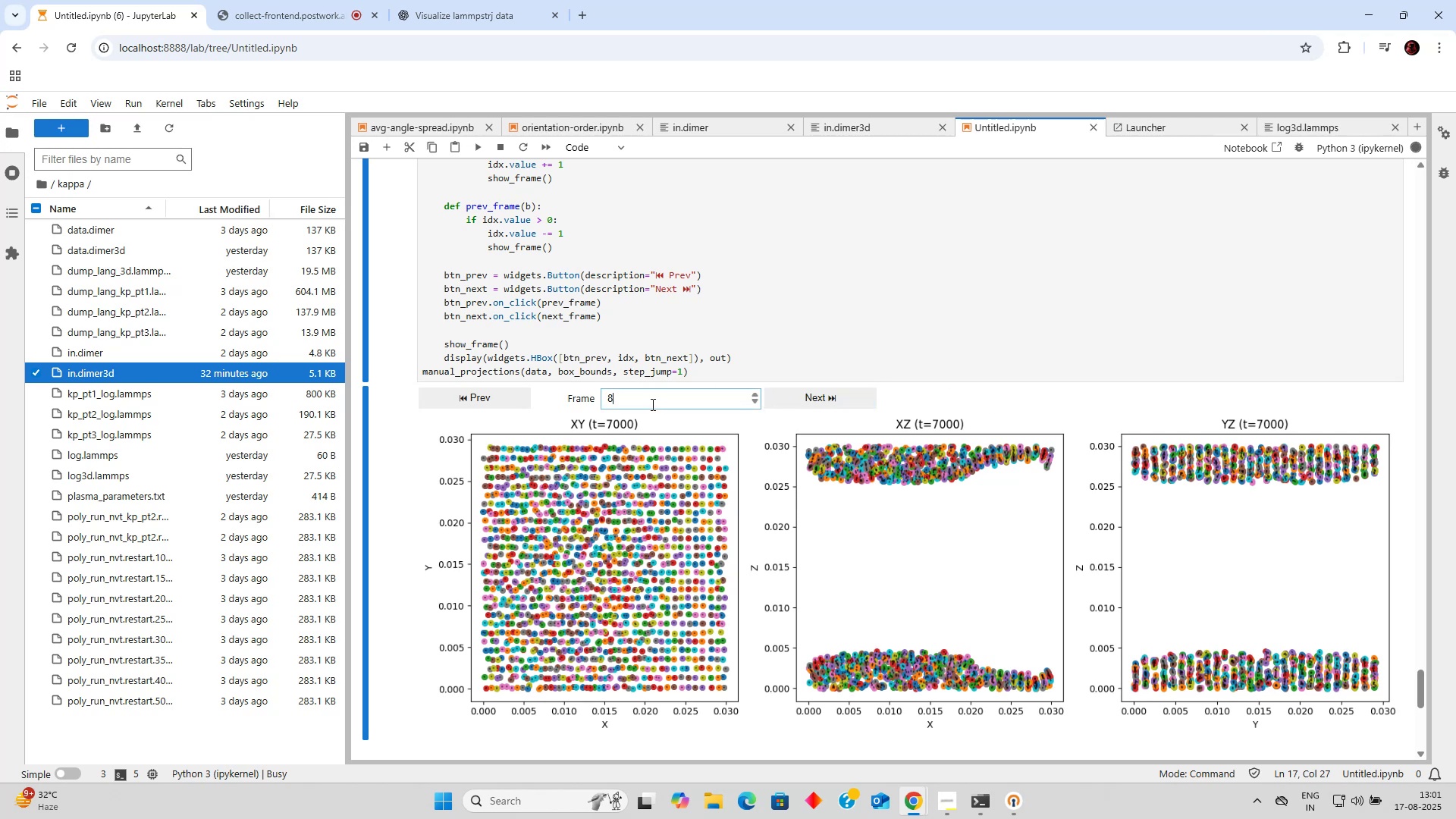 
left_click_drag(start_coordinate=[626, 402], to_coordinate=[601, 400])
 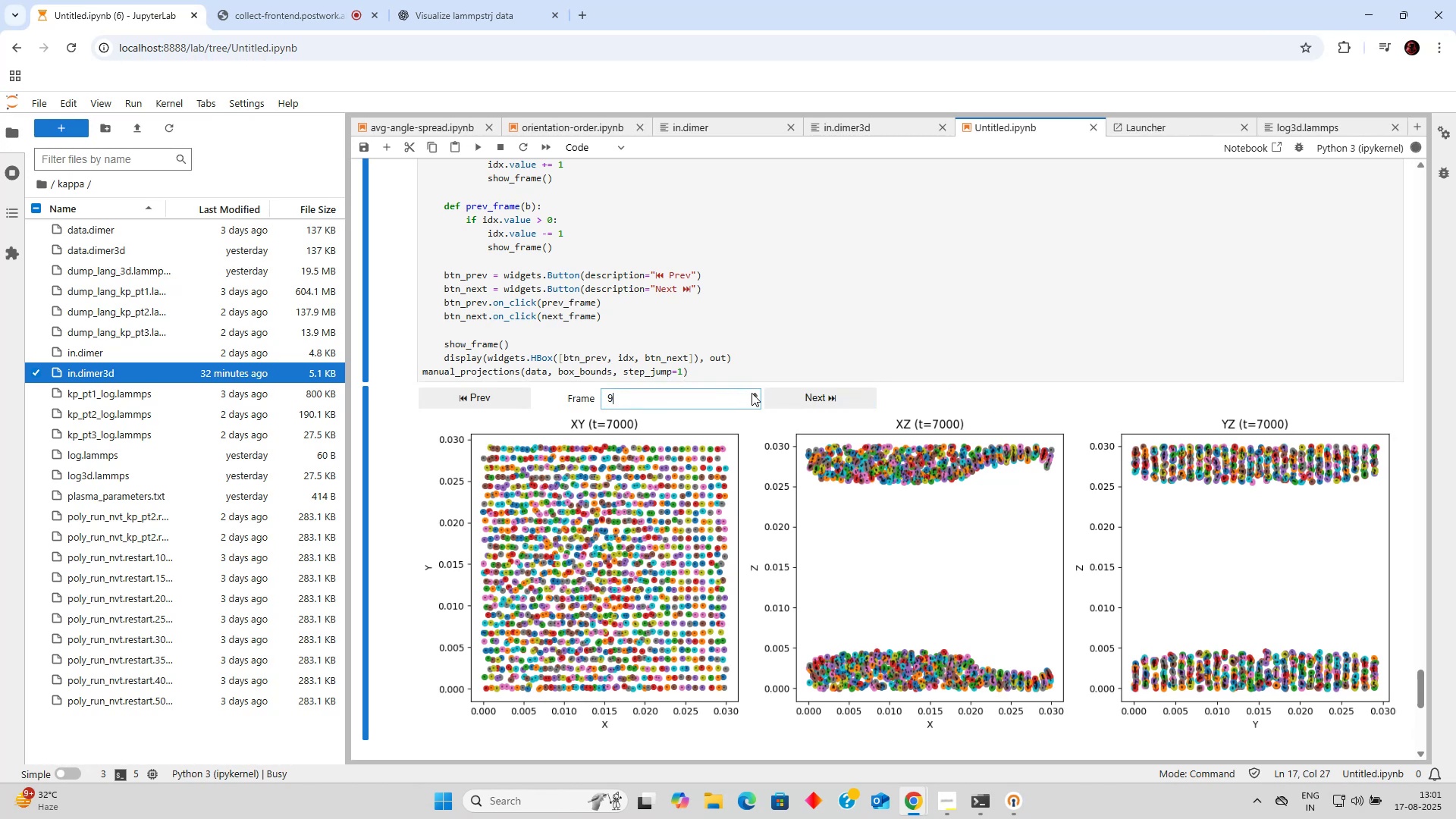 
double_click([753, 393])
 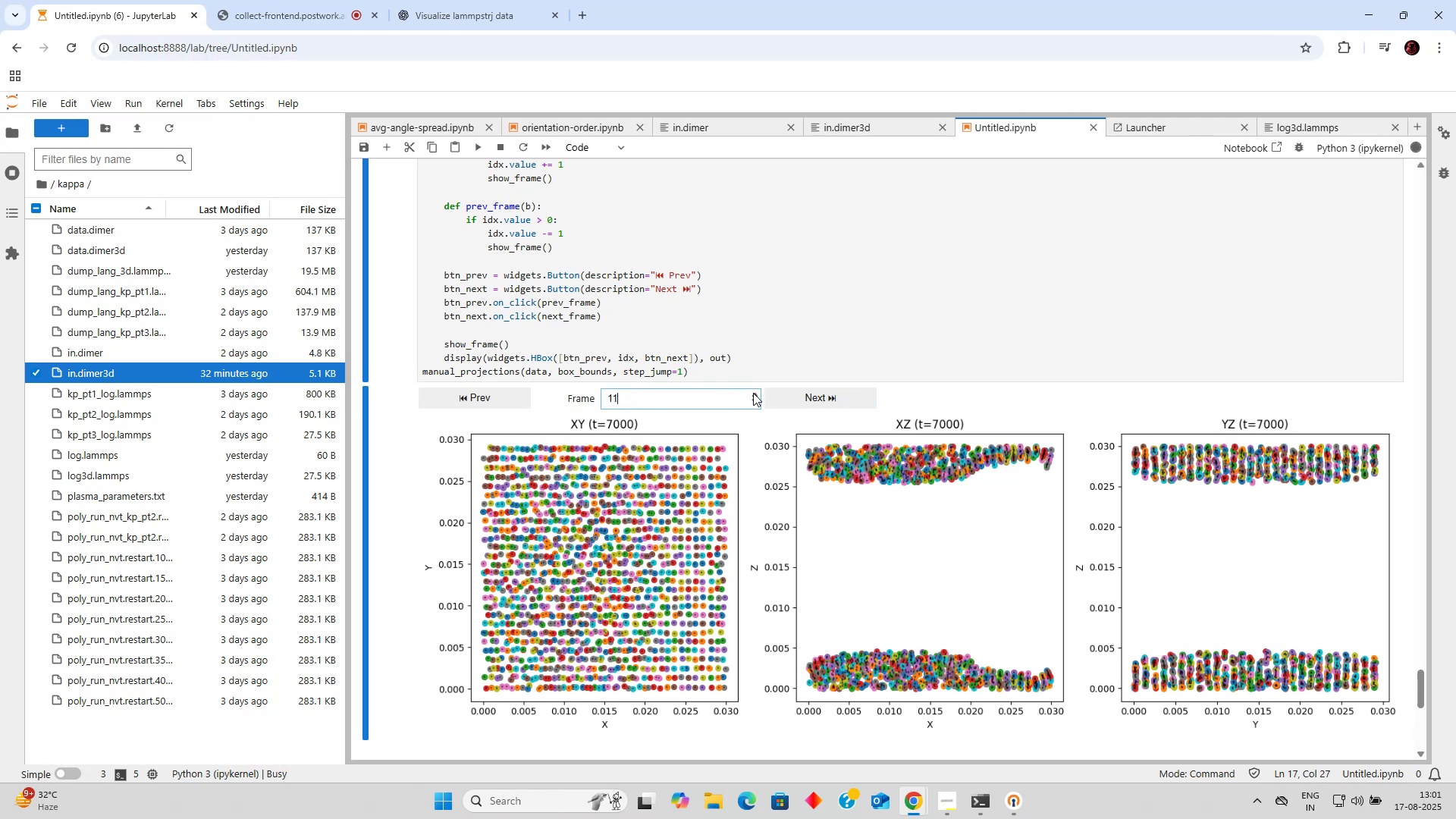 
triple_click([753, 393])
 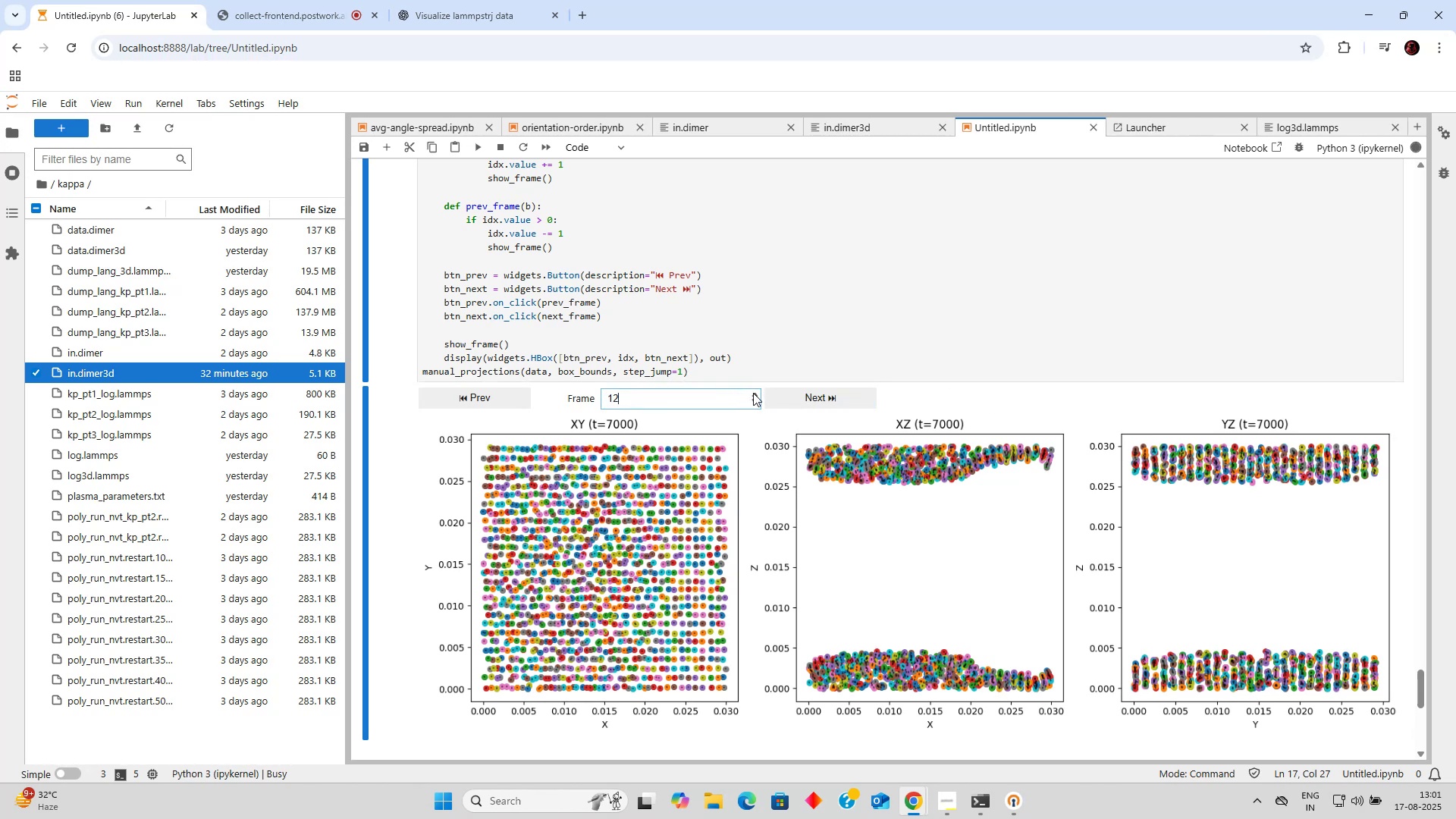 
triple_click([753, 393])
 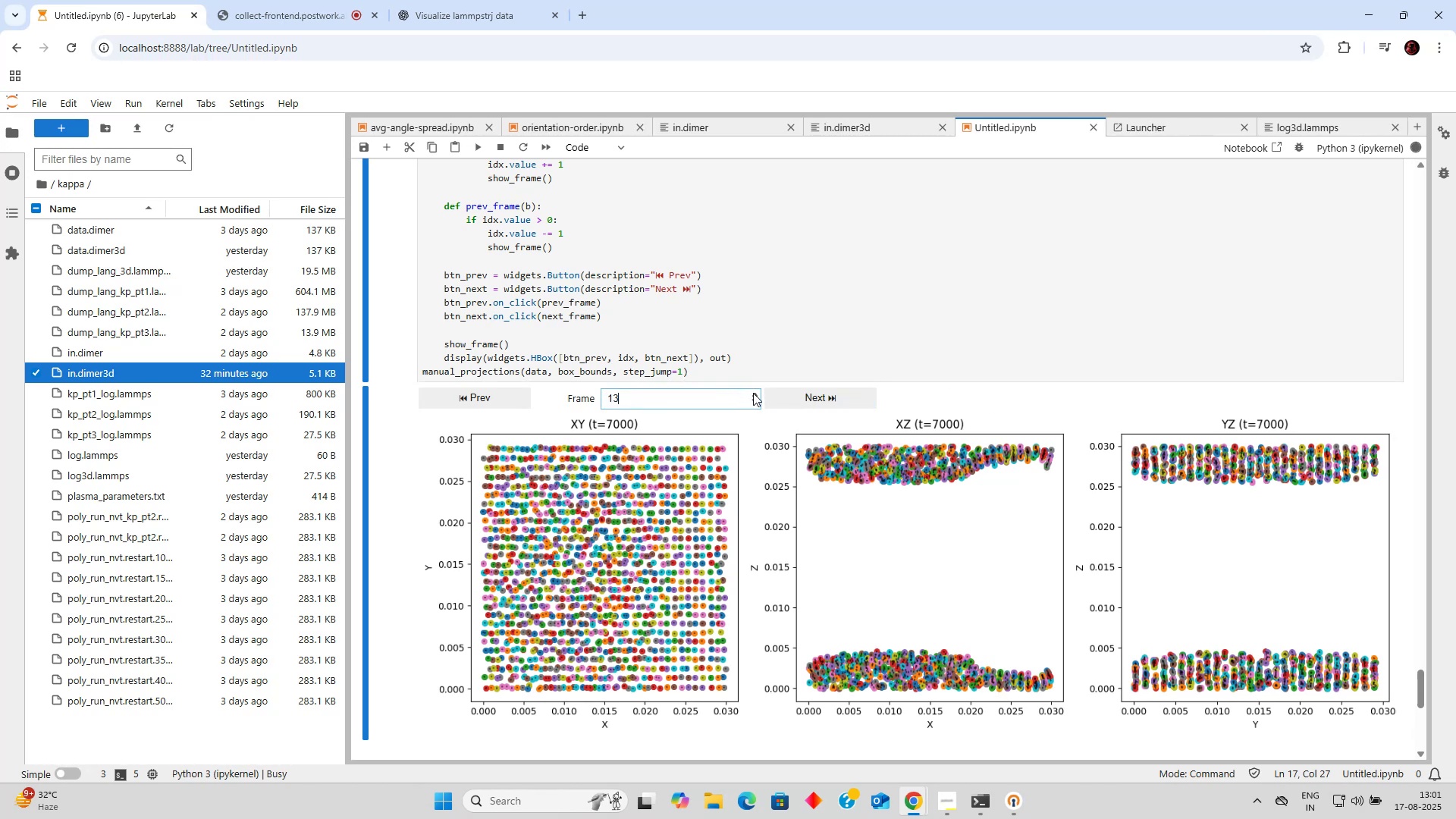 
triple_click([753, 393])
 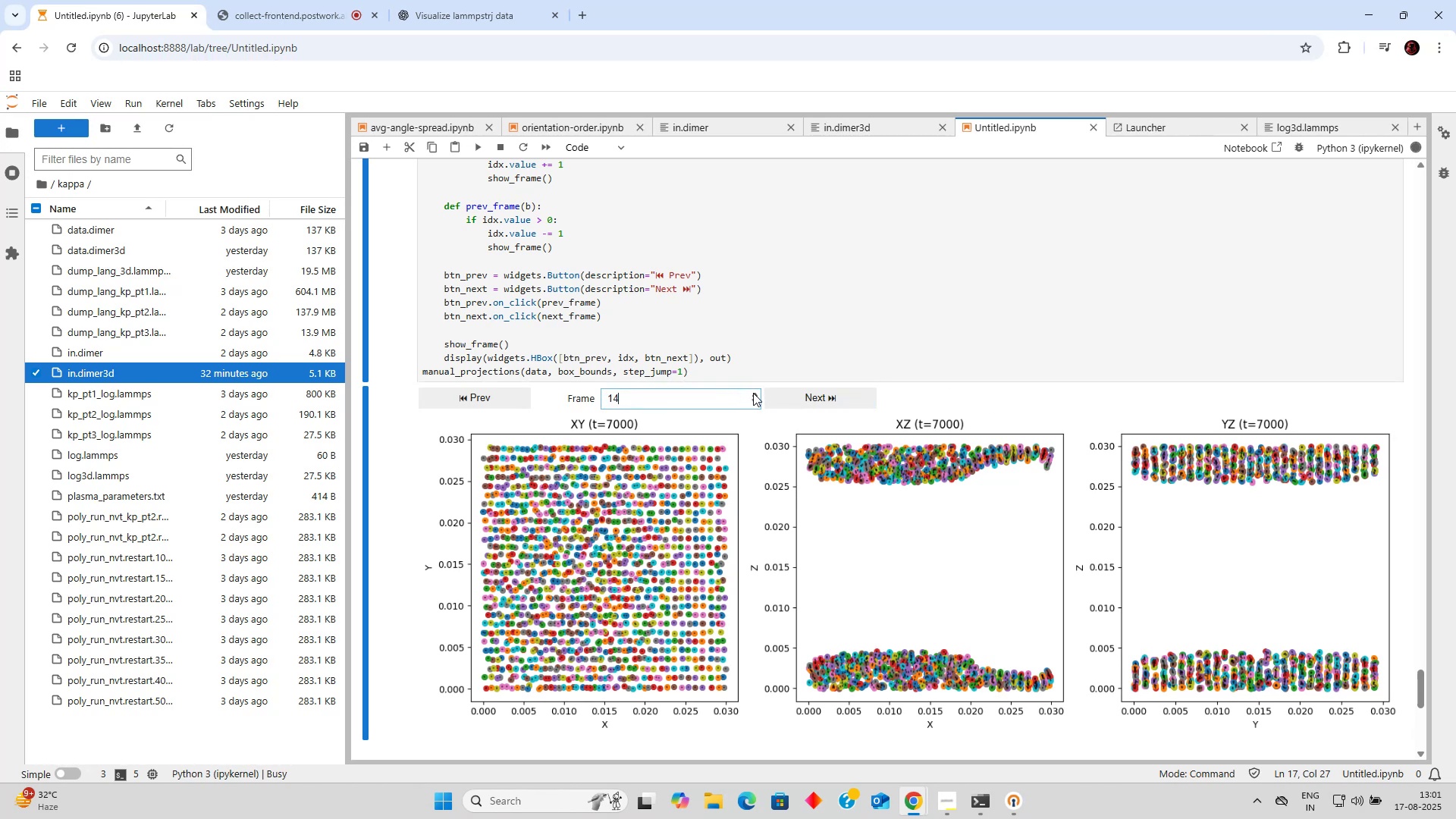 
triple_click([753, 393])
 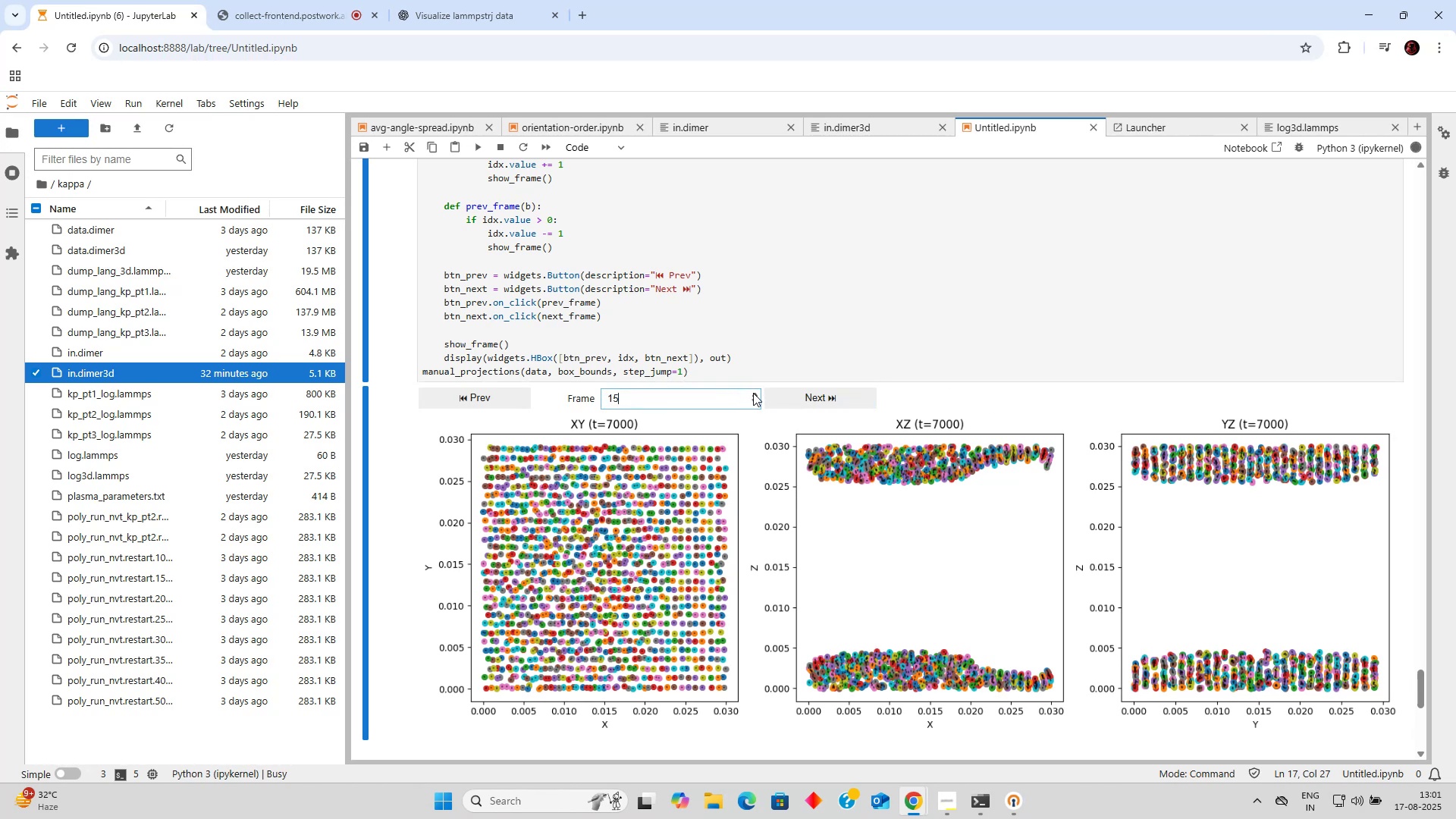 
triple_click([753, 393])
 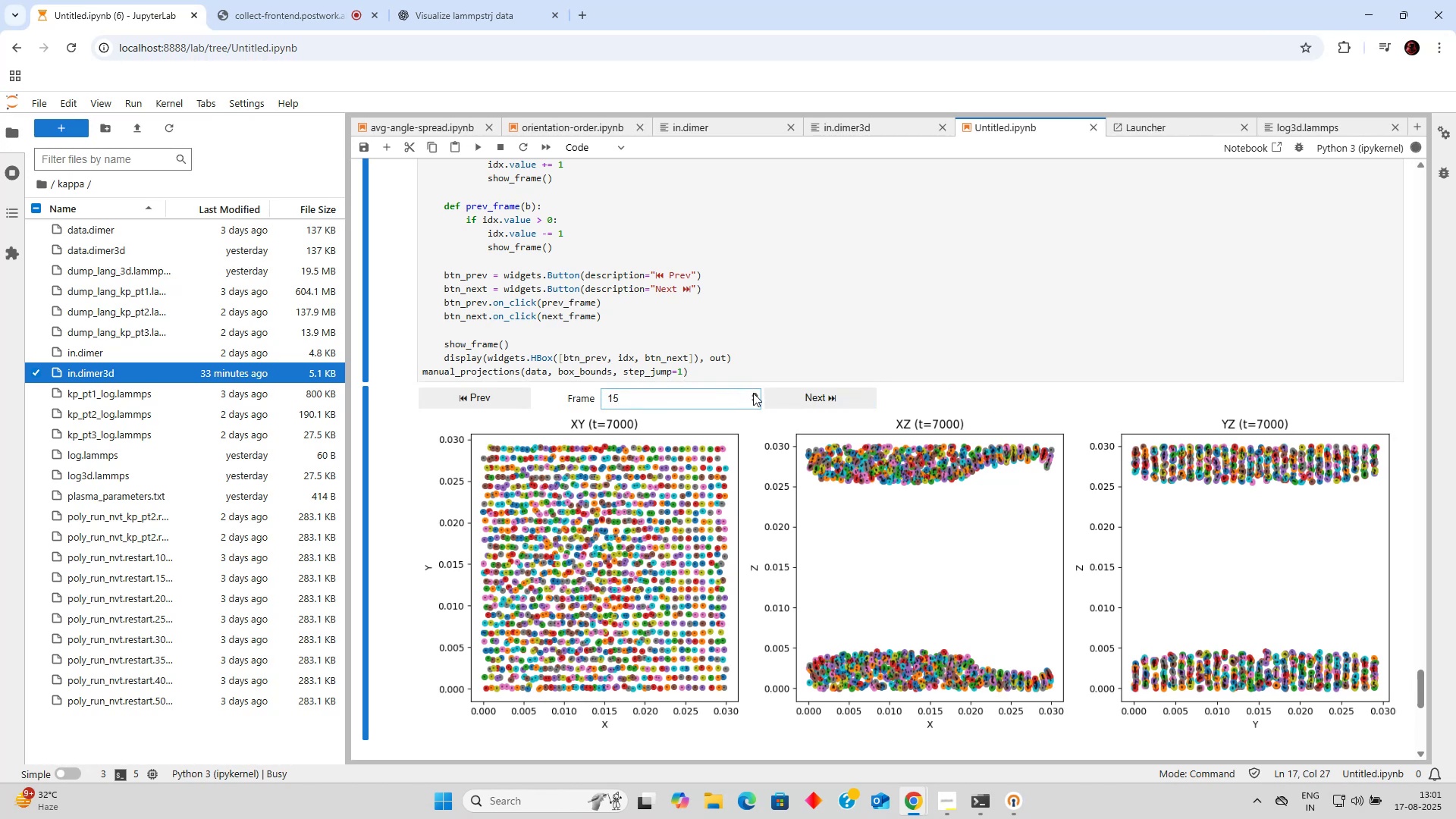 
key(Enter)
 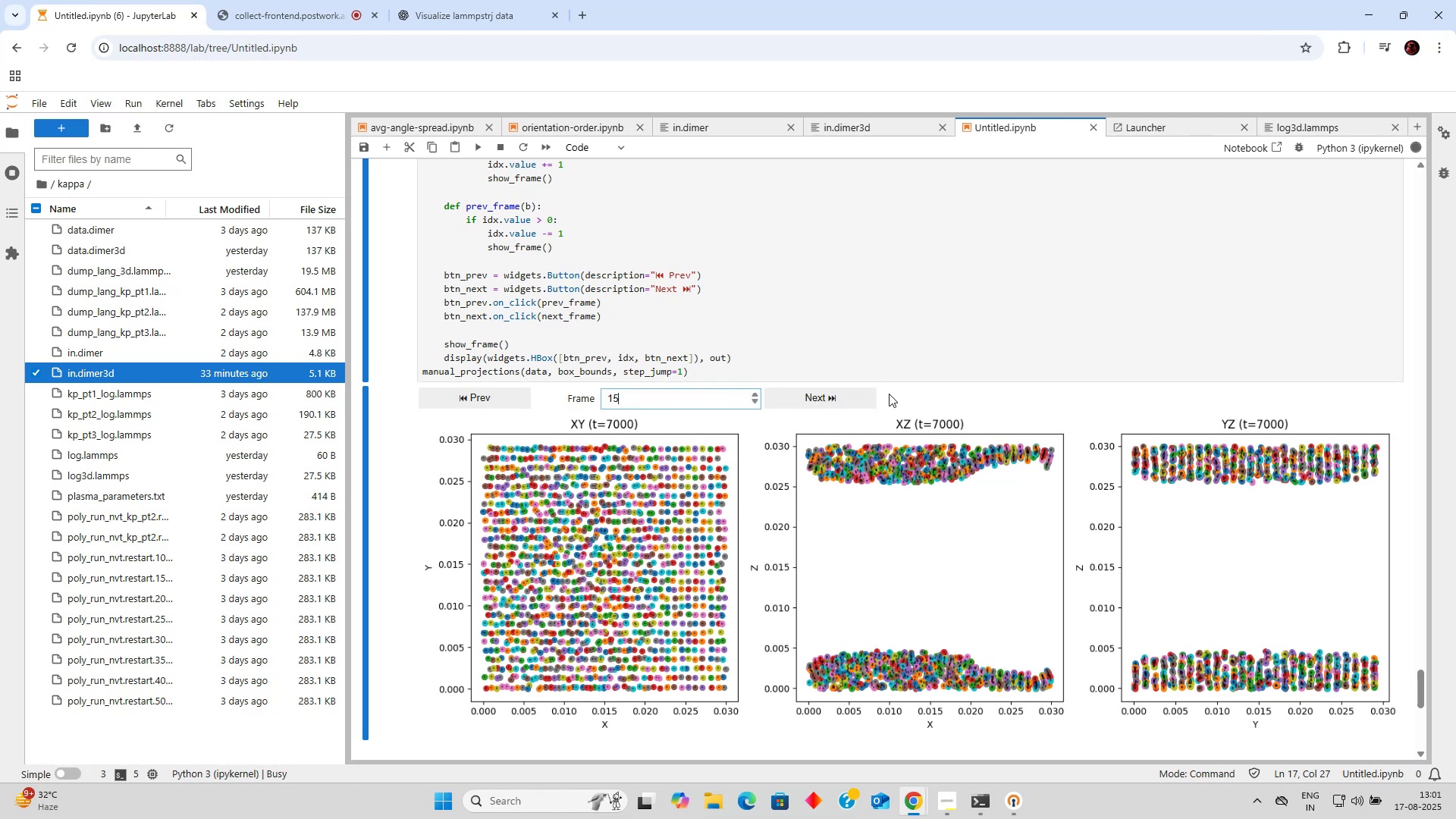 
left_click([916, 398])
 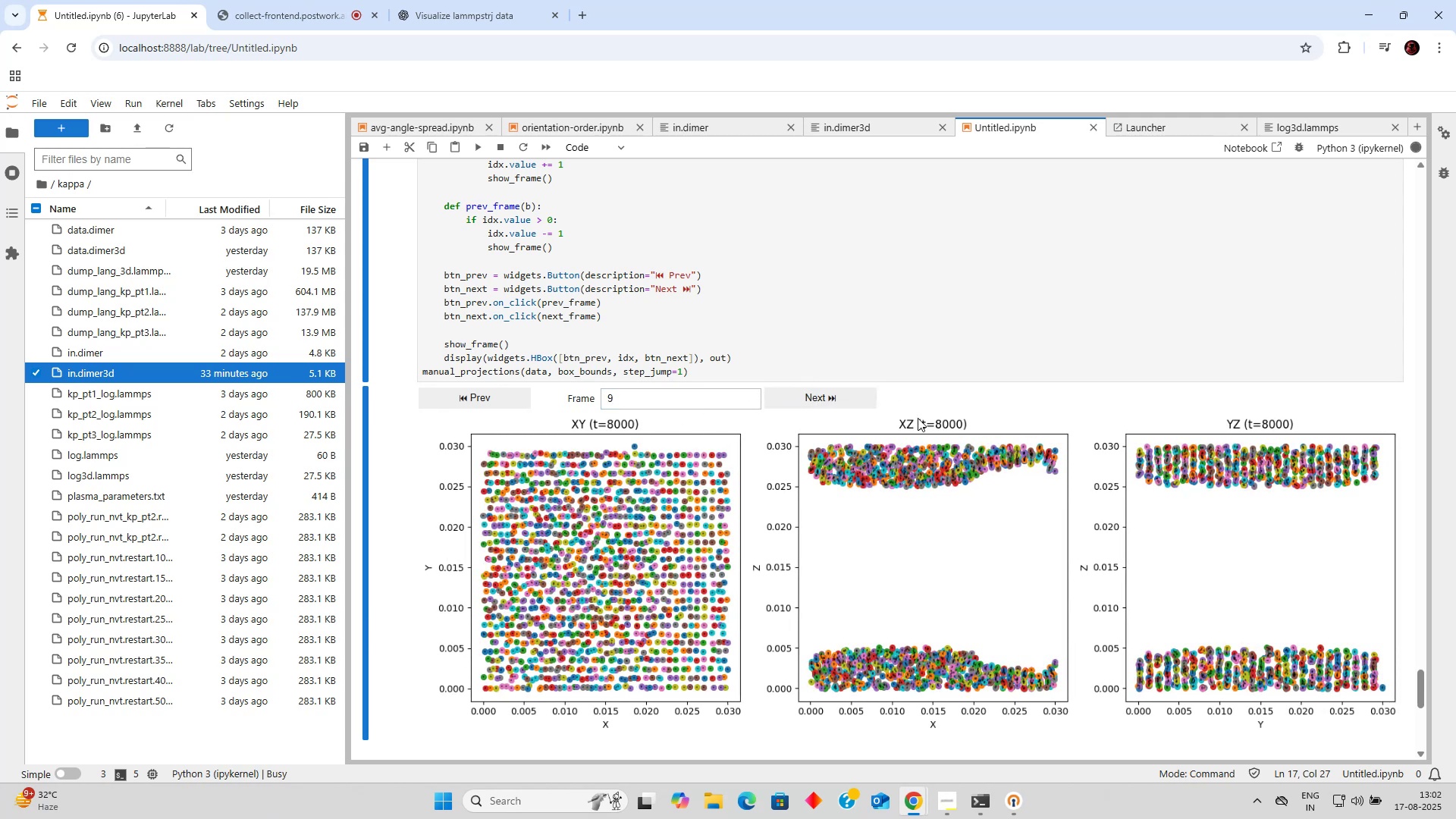 
double_click([943, 396])
 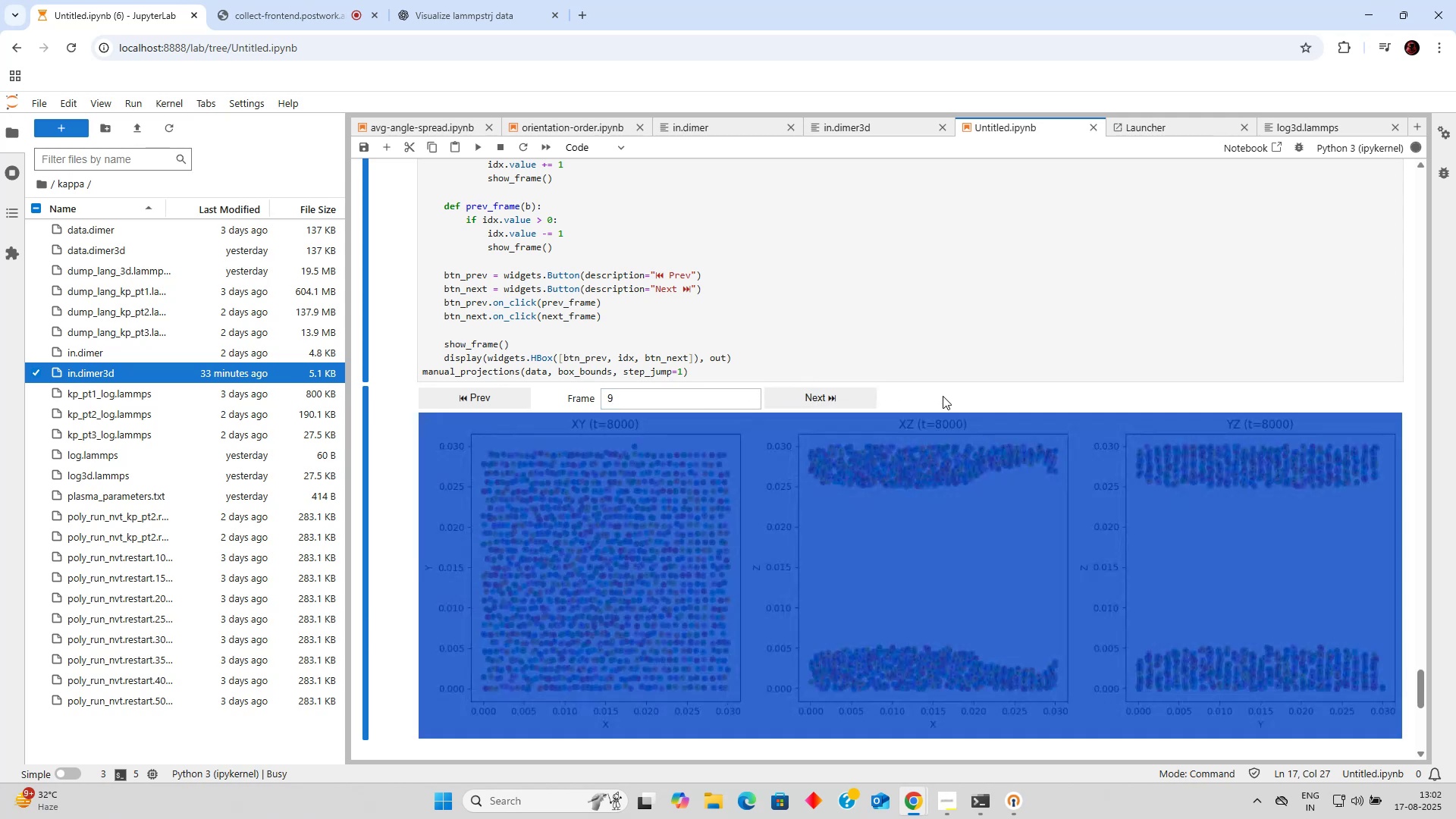 
left_click([943, 396])
 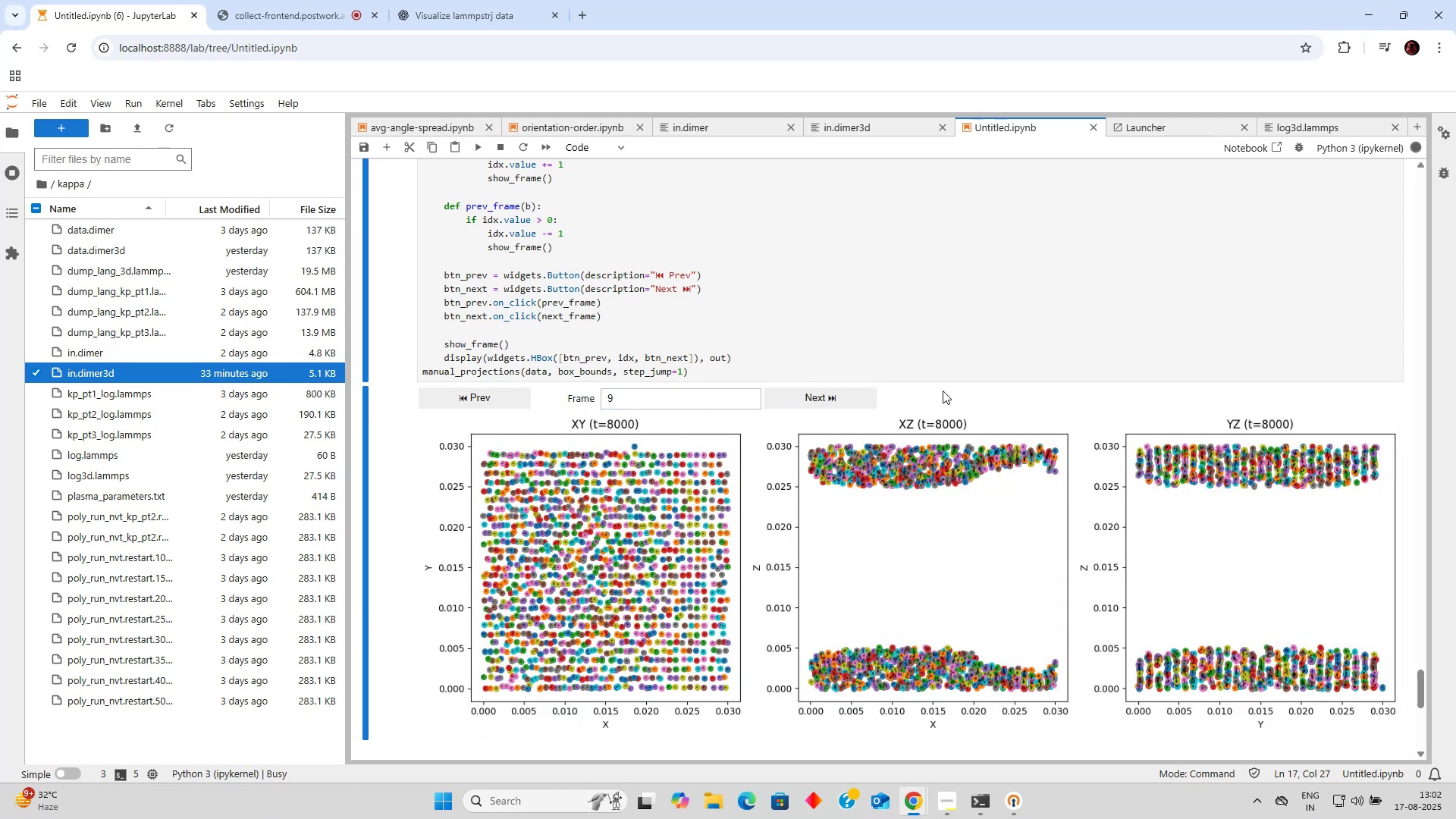 
left_click([943, 386])
 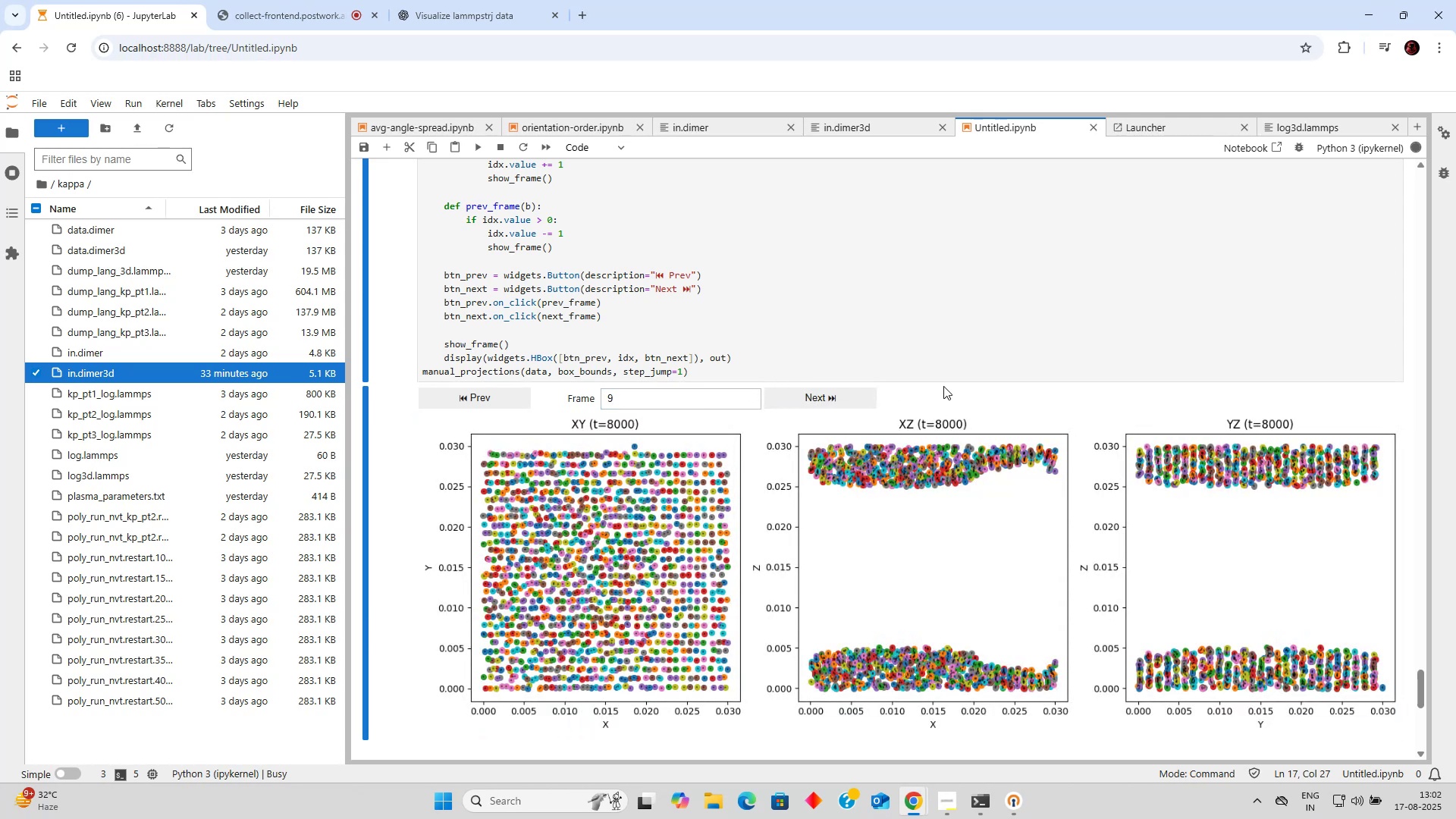 
double_click([943, 386])
 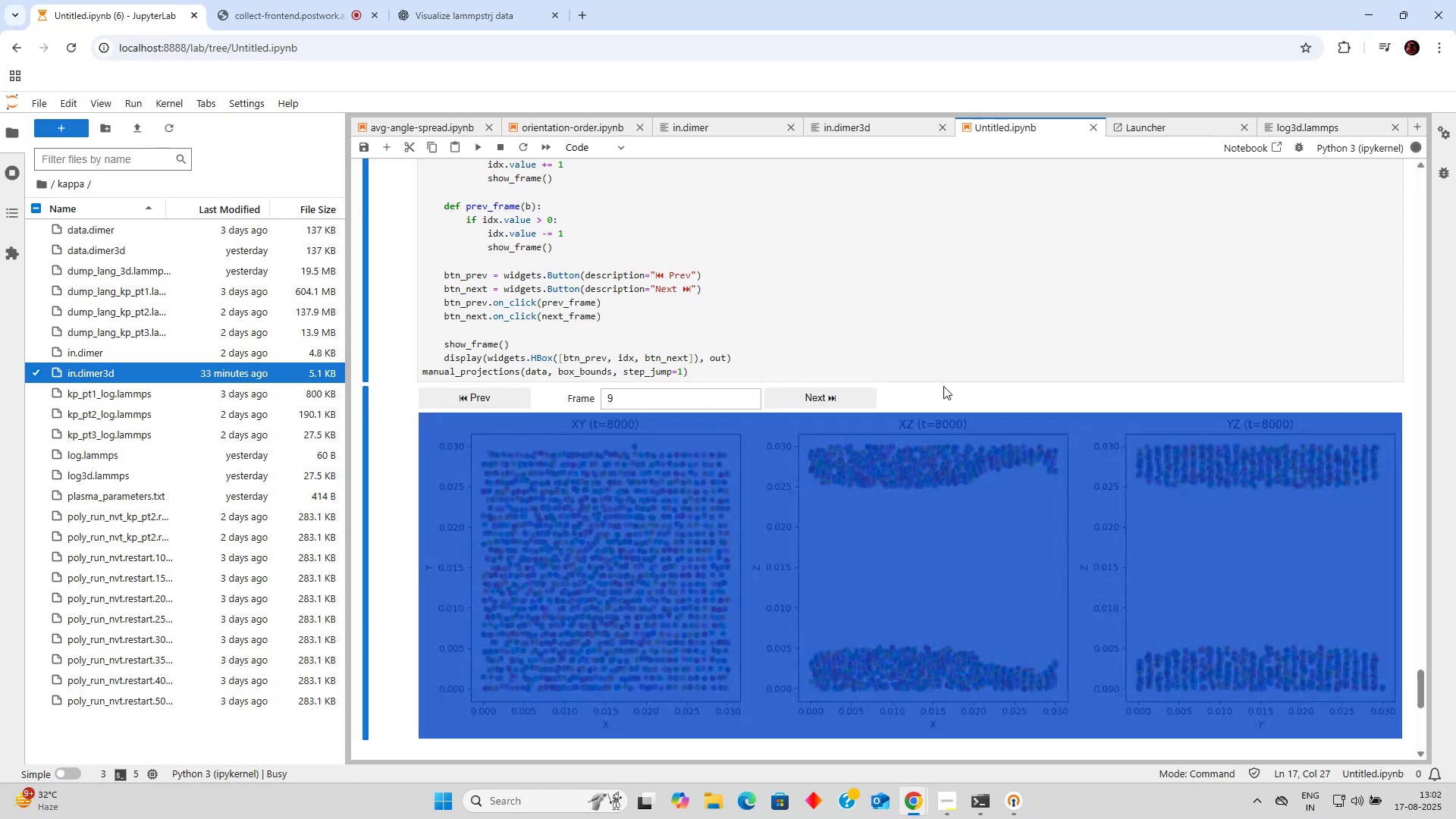 
triple_click([943, 386])
 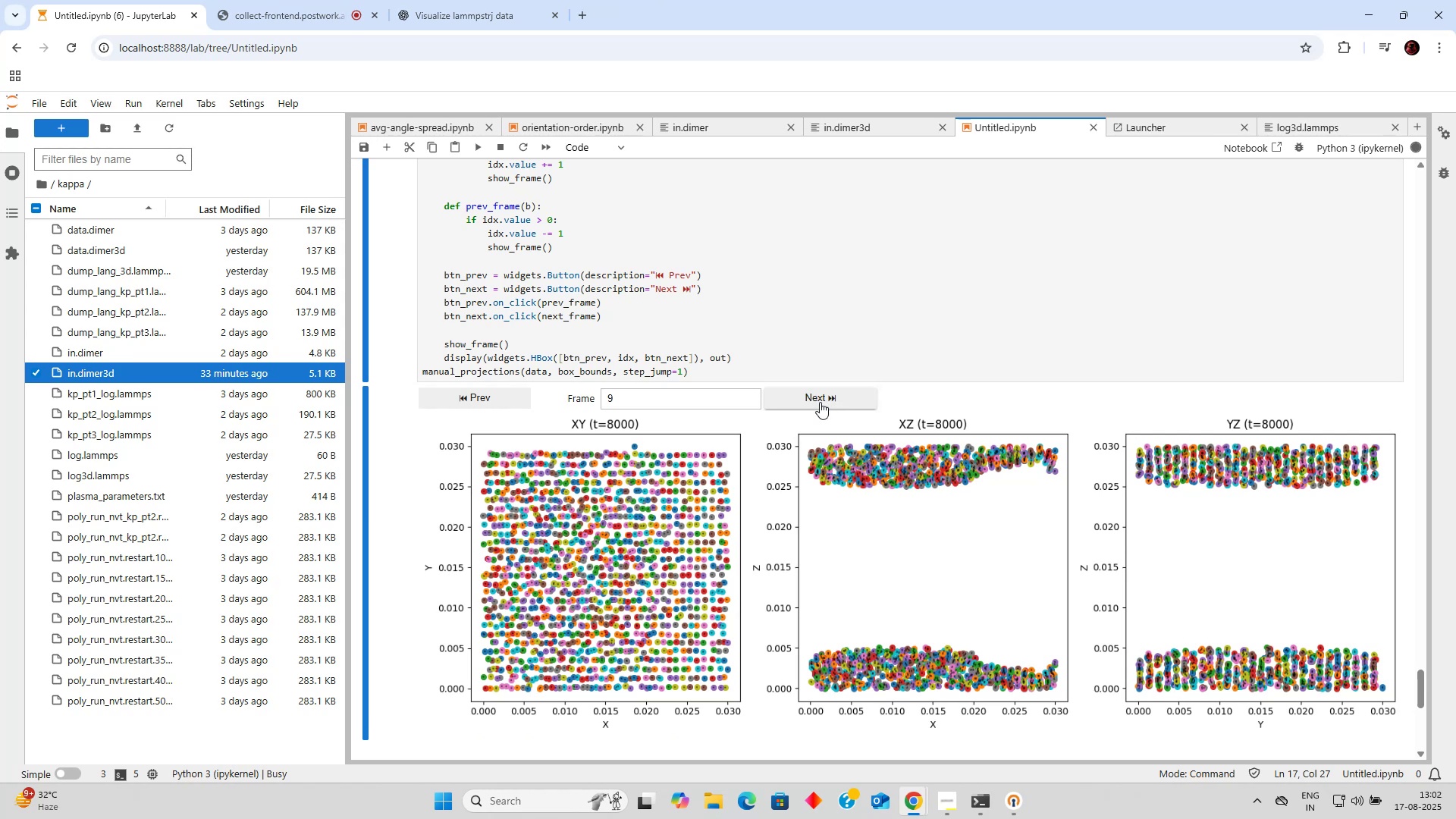 
left_click([757, 397])
 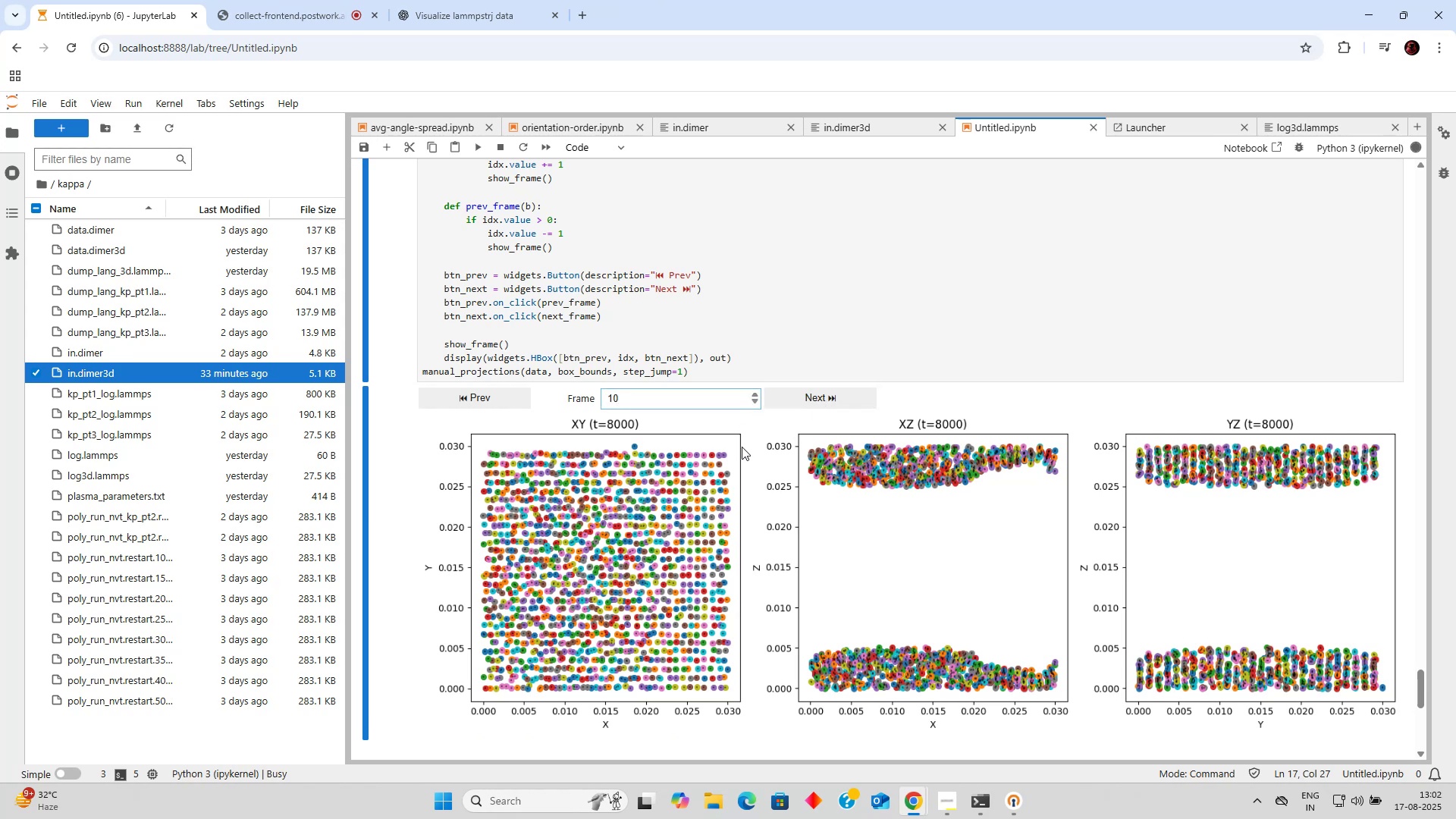 
left_click([750, 446])
 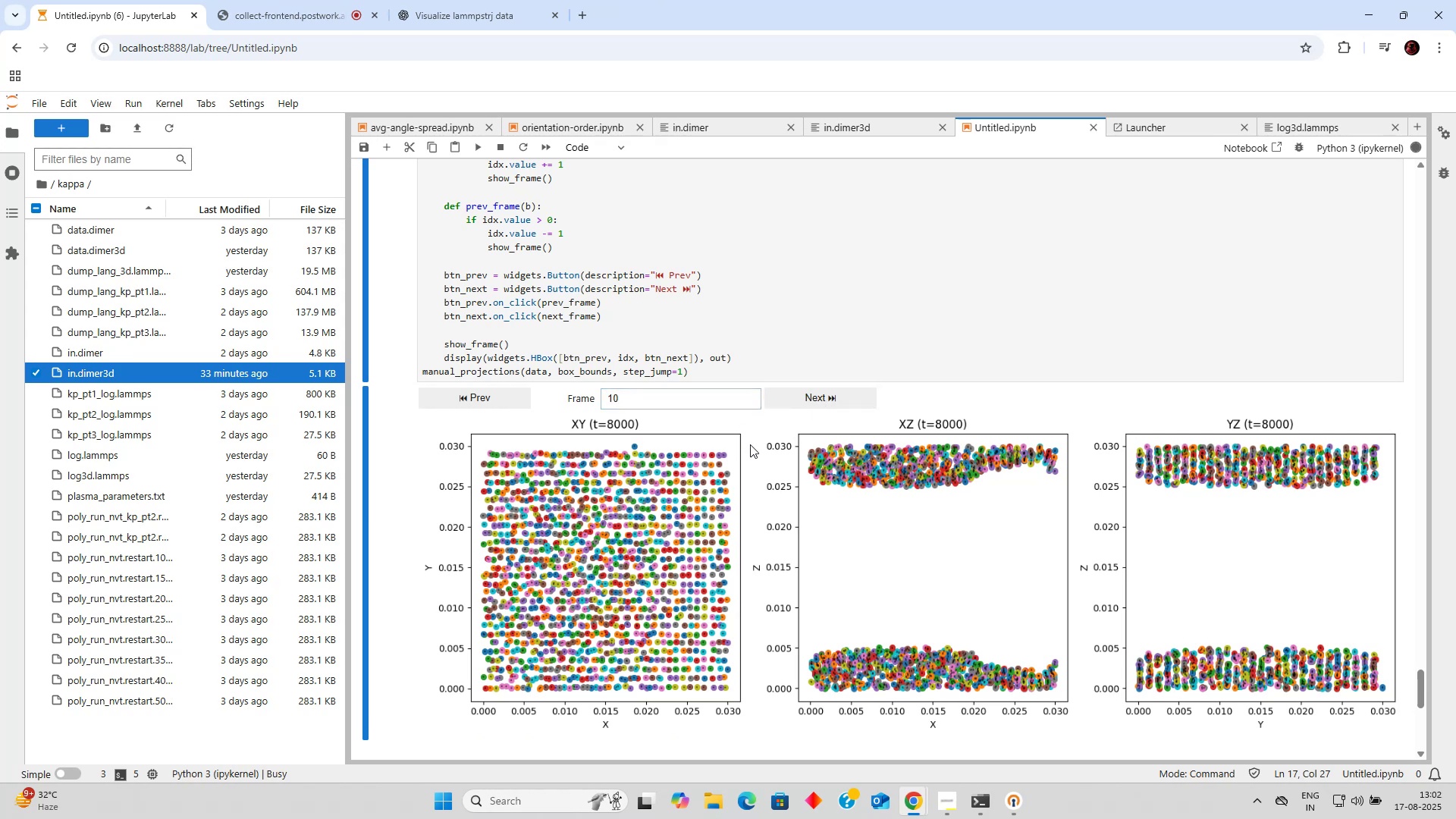 
left_click([802, 383])
 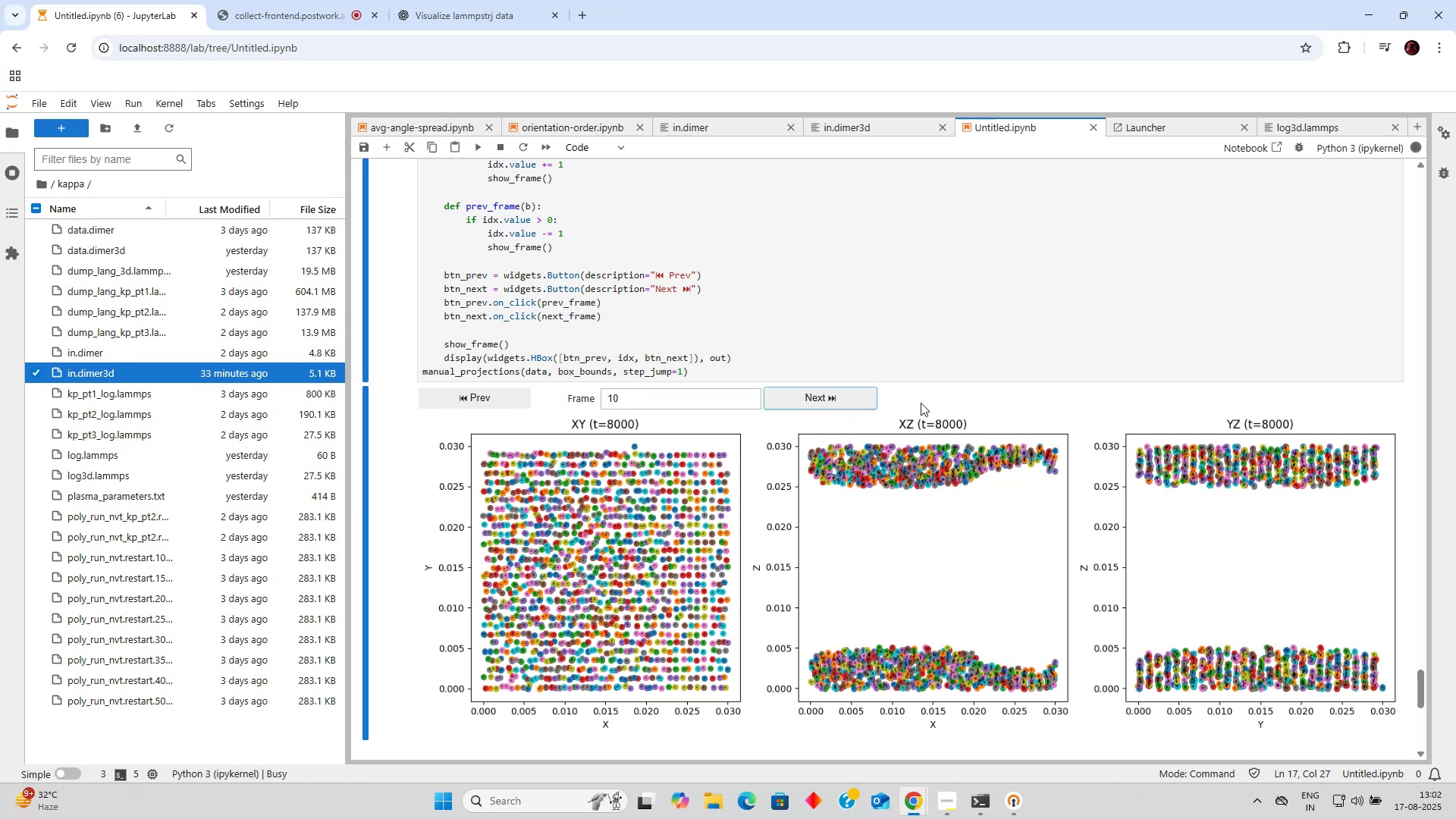 
left_click([964, 406])
 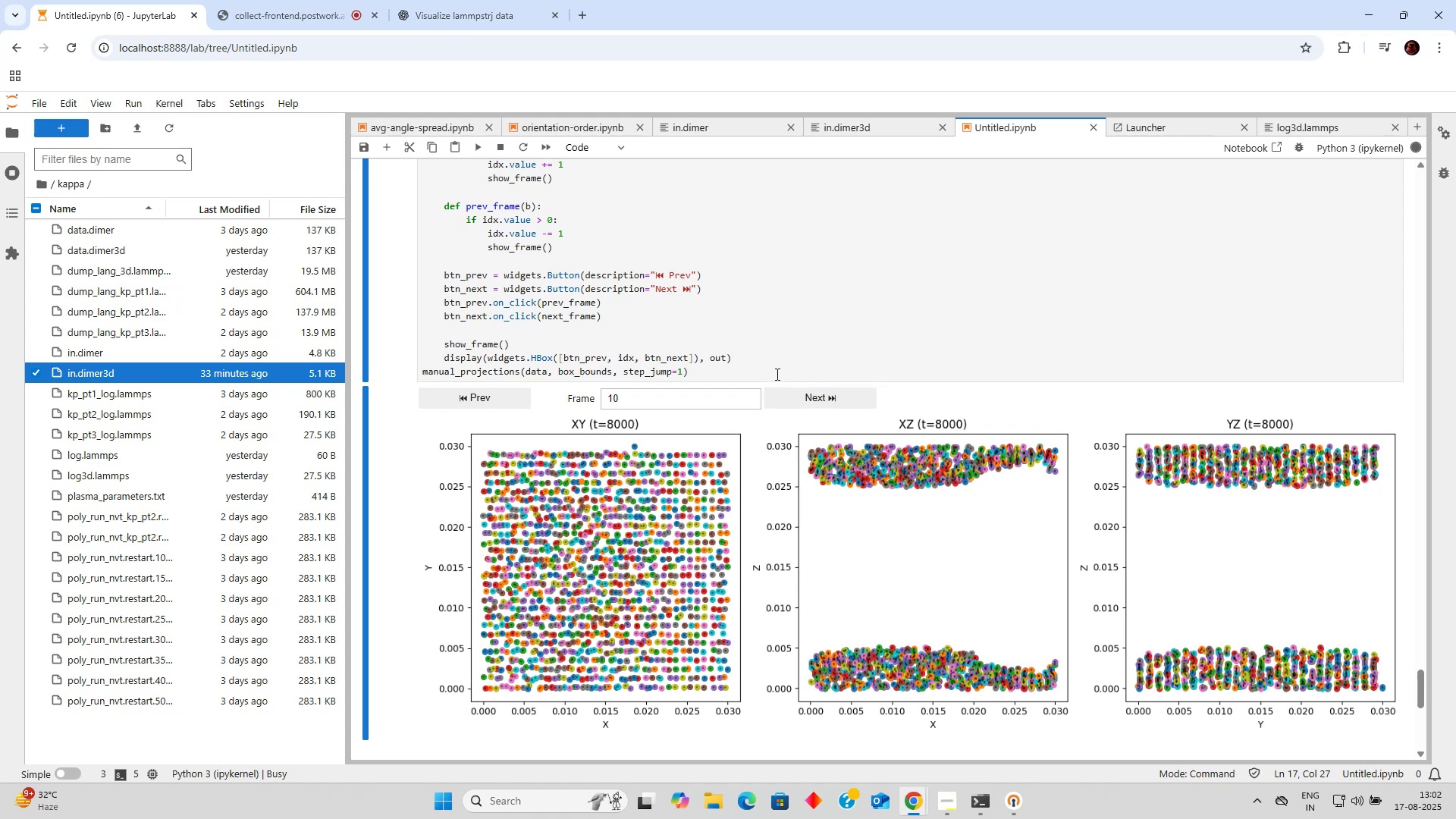 
scroll: coordinate [519, 254], scroll_direction: up, amount: 11.0
 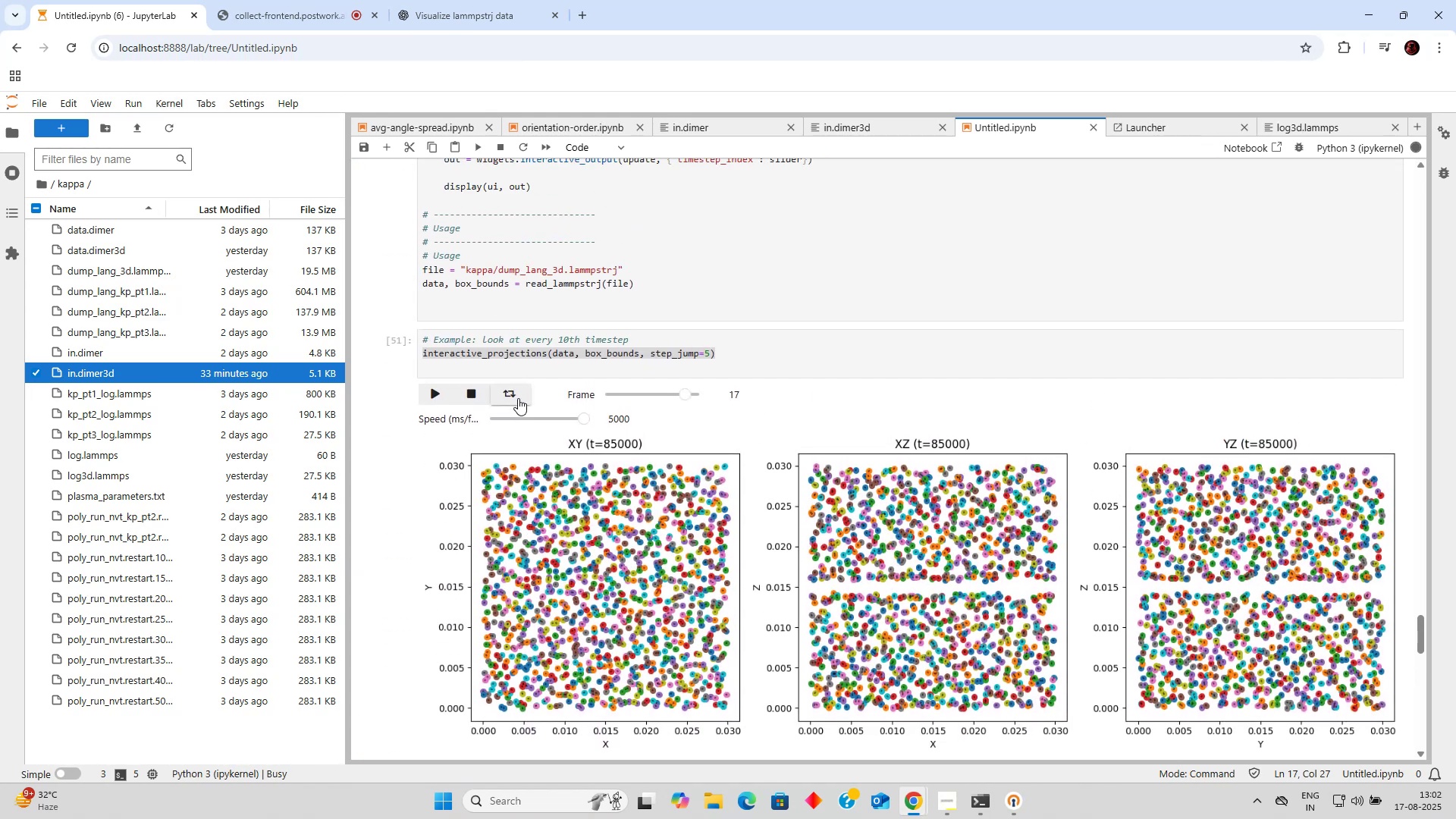 
left_click([518, 398])
 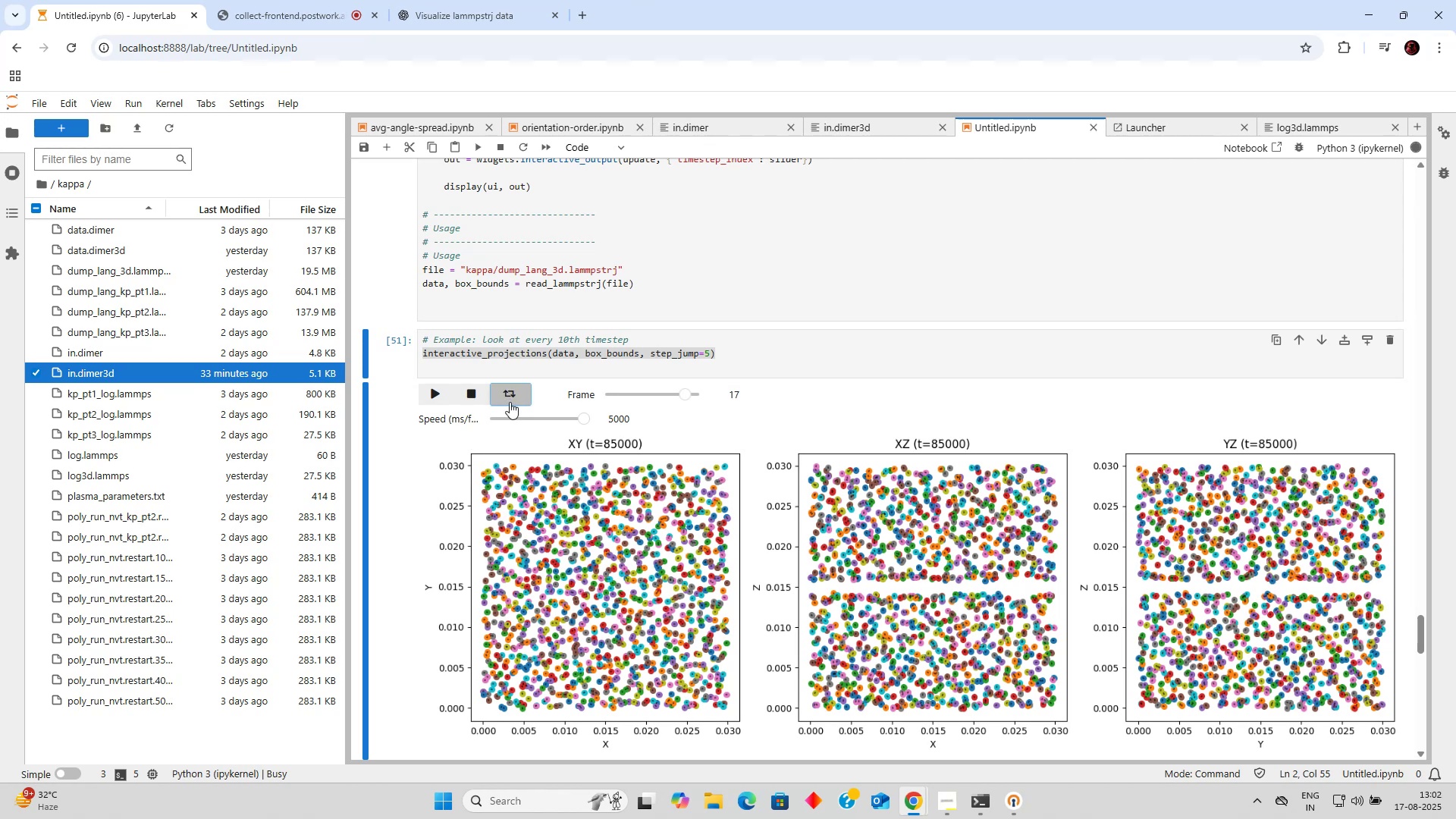 
left_click([513, 394])
 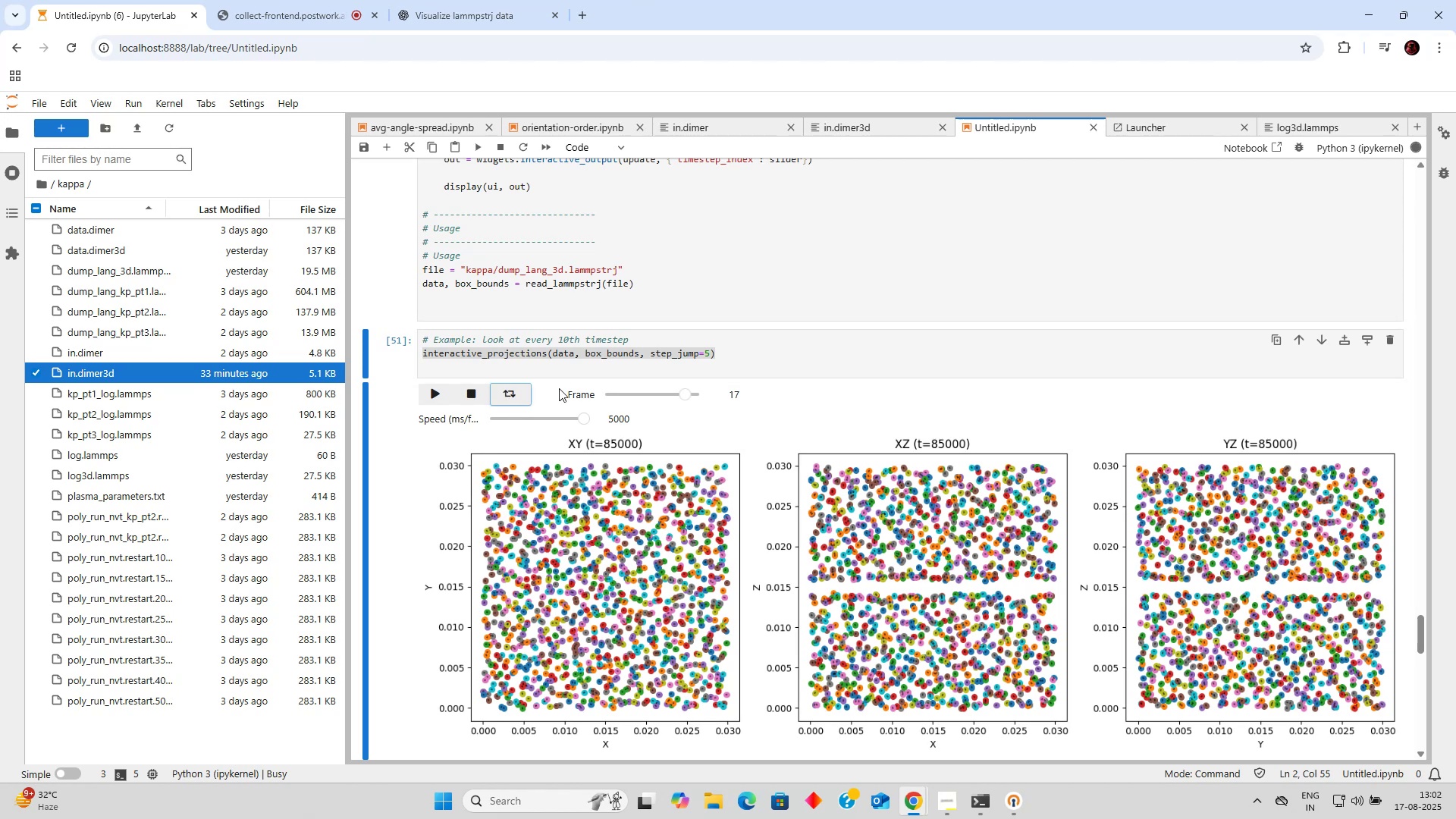 
scroll: coordinate [610, 382], scroll_direction: down, amount: 12.0
 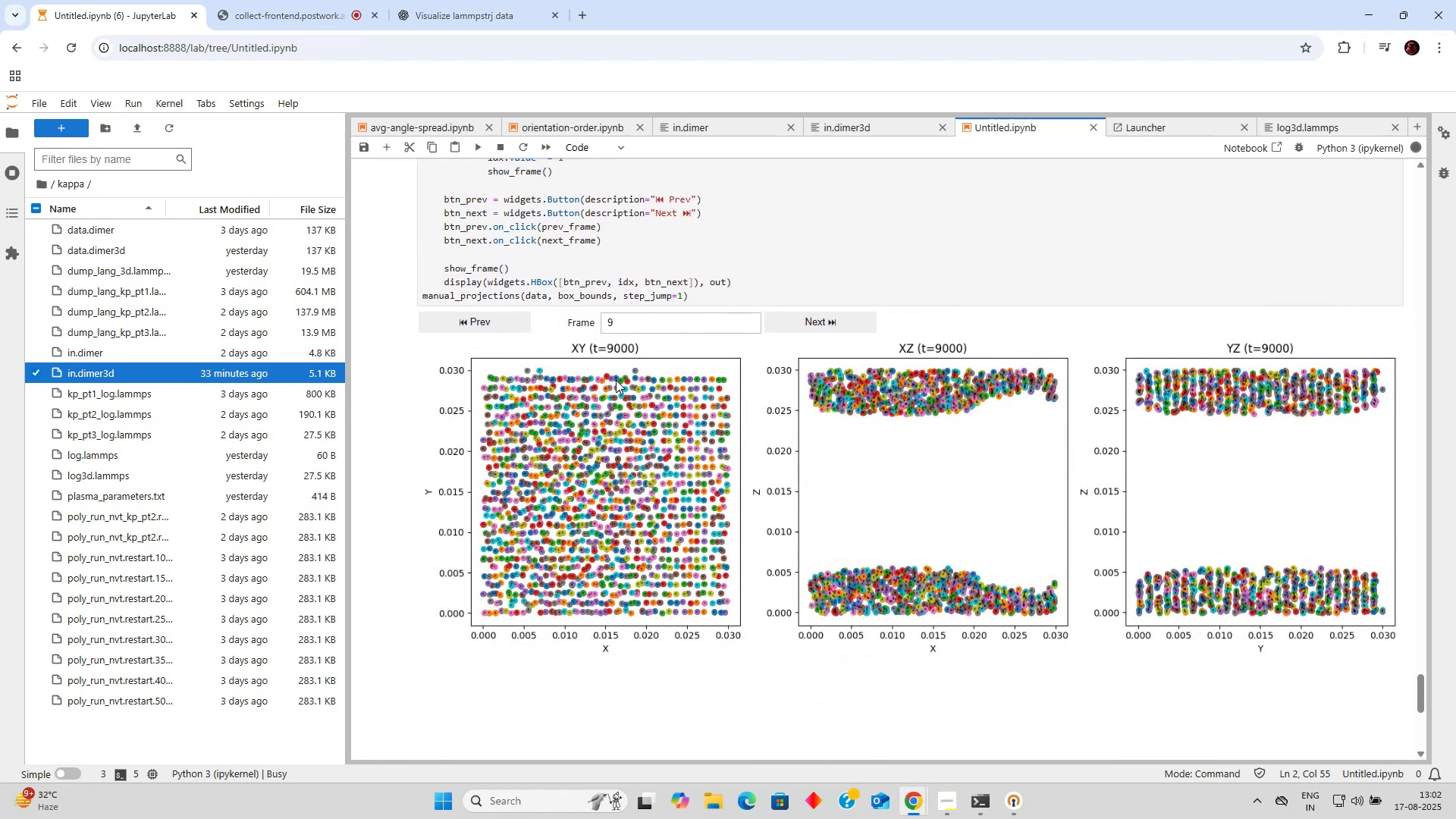 
scroll: coordinate [665, 360], scroll_direction: up, amount: 1.0
 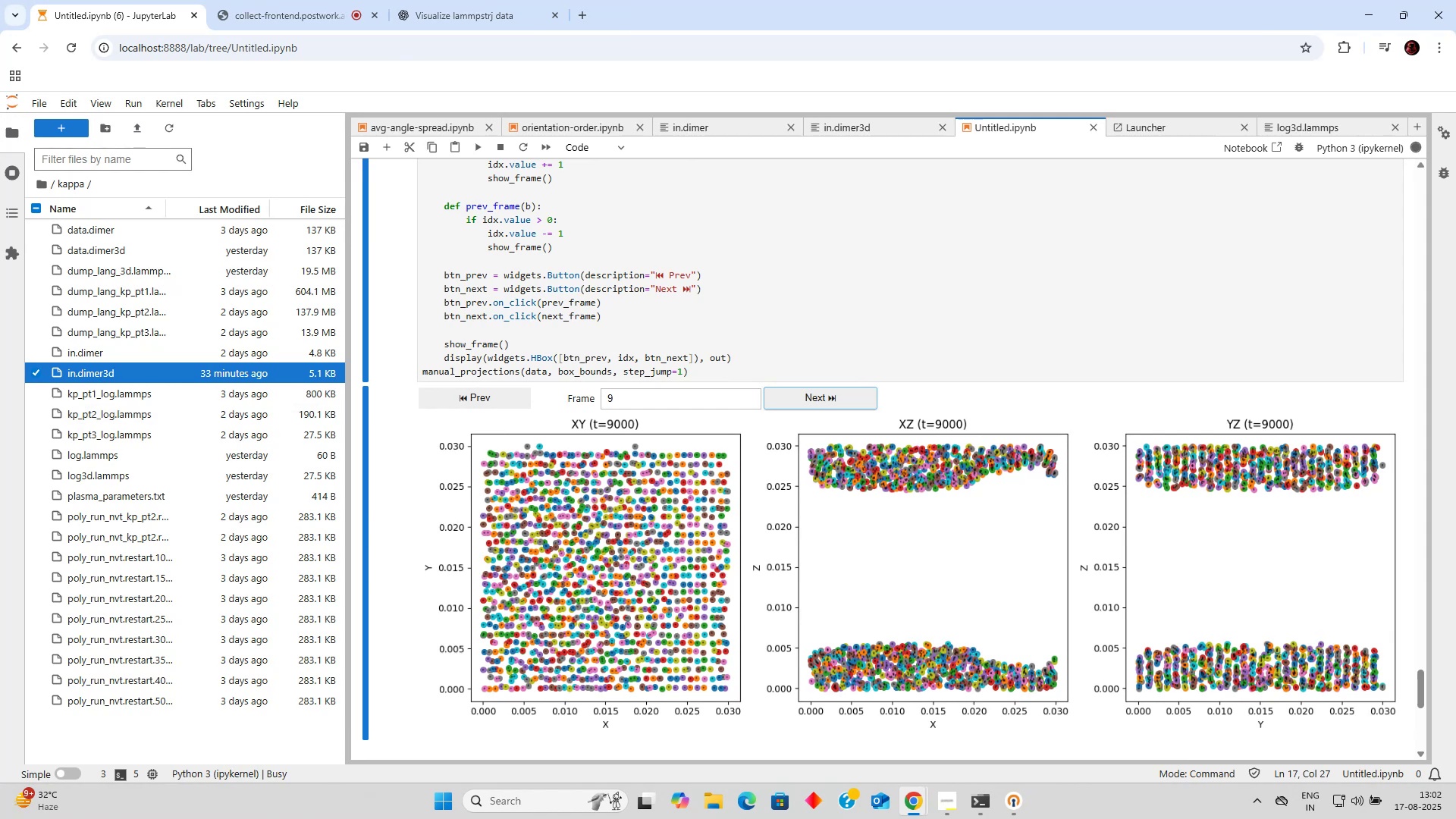 
wait(14.31)
 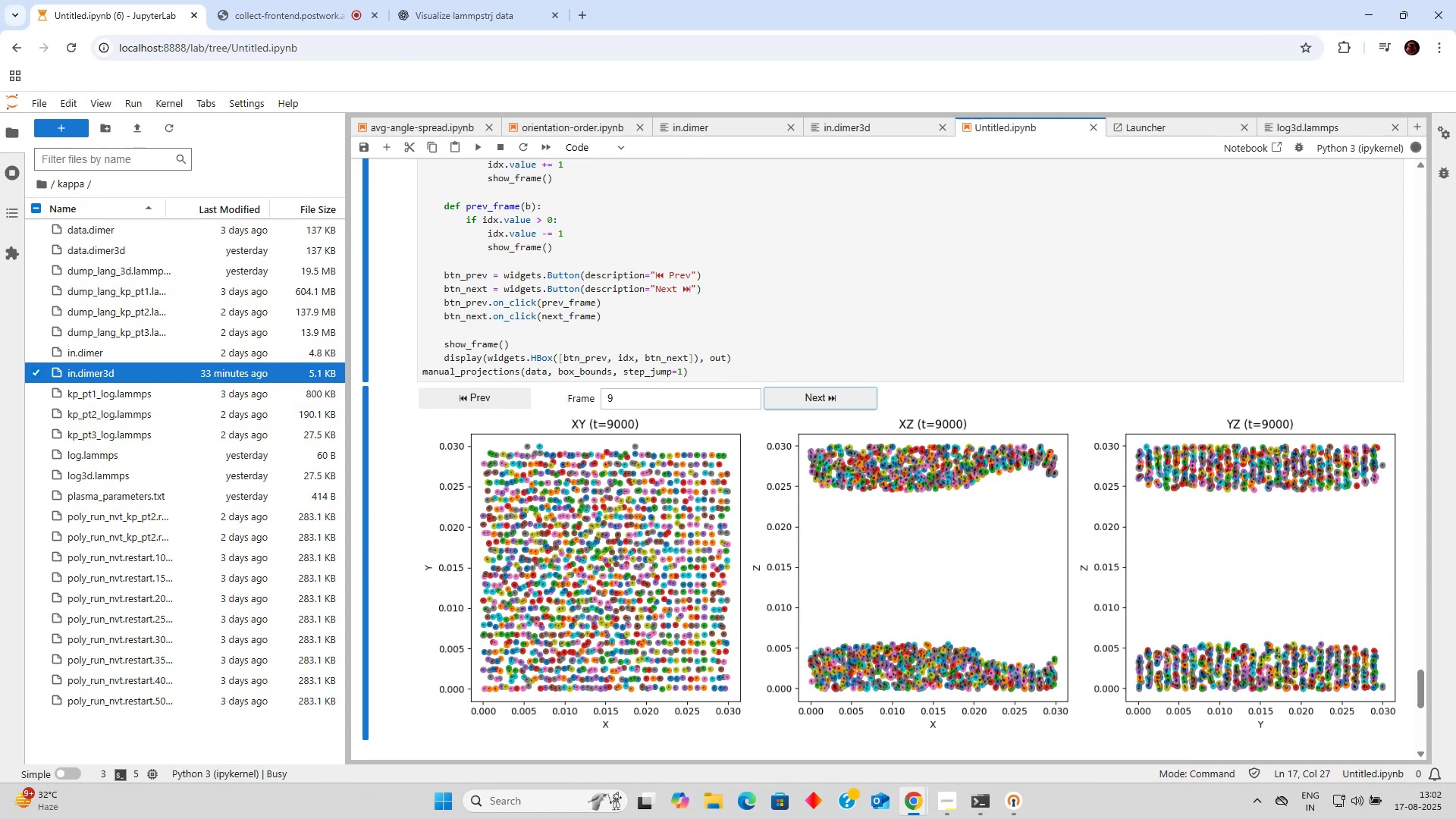 
scroll: coordinate [-506, 552], scroll_direction: down, amount: 1.0
 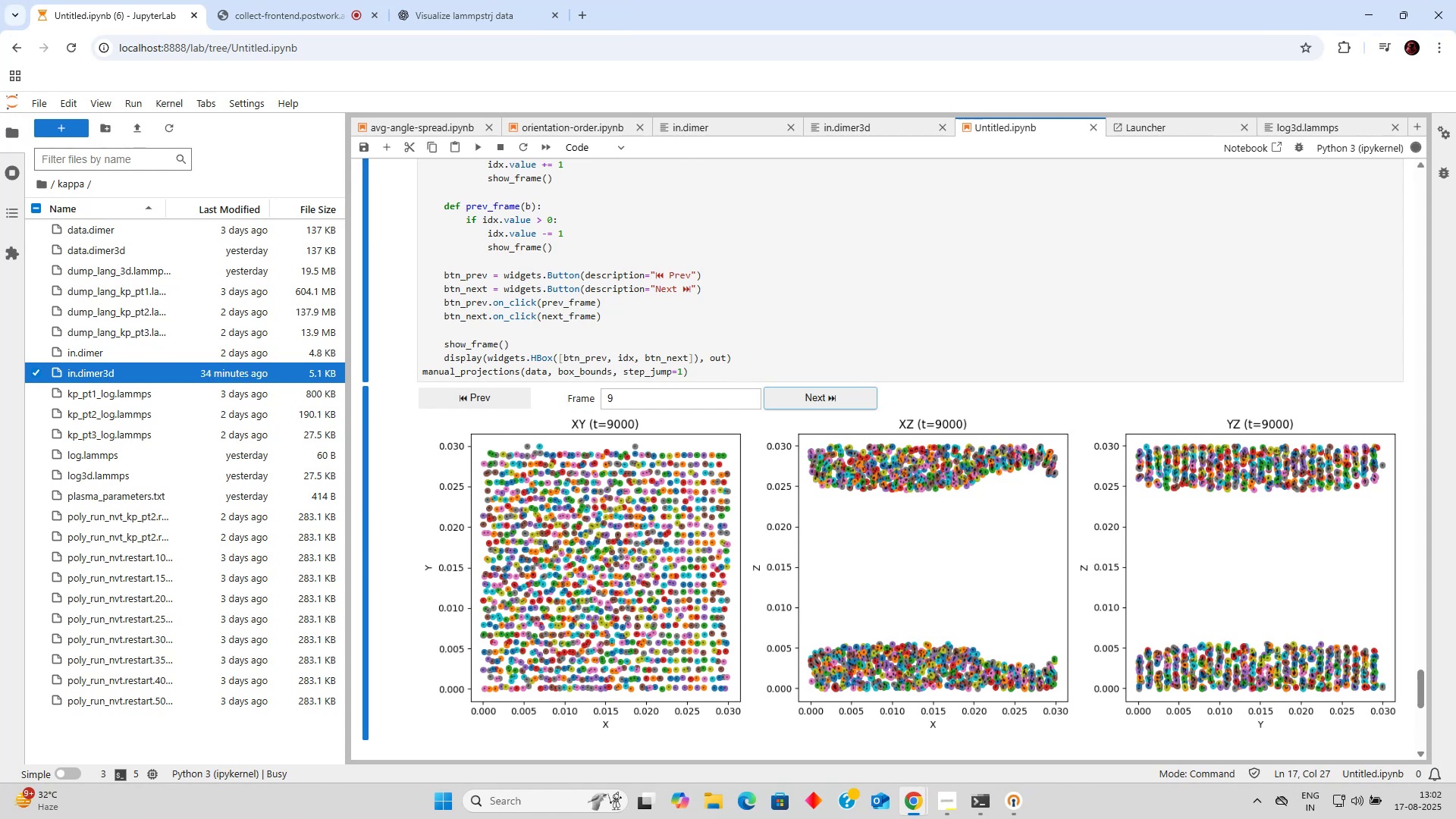 
scroll: coordinate [-505, 552], scroll_direction: up, amount: 1.0
 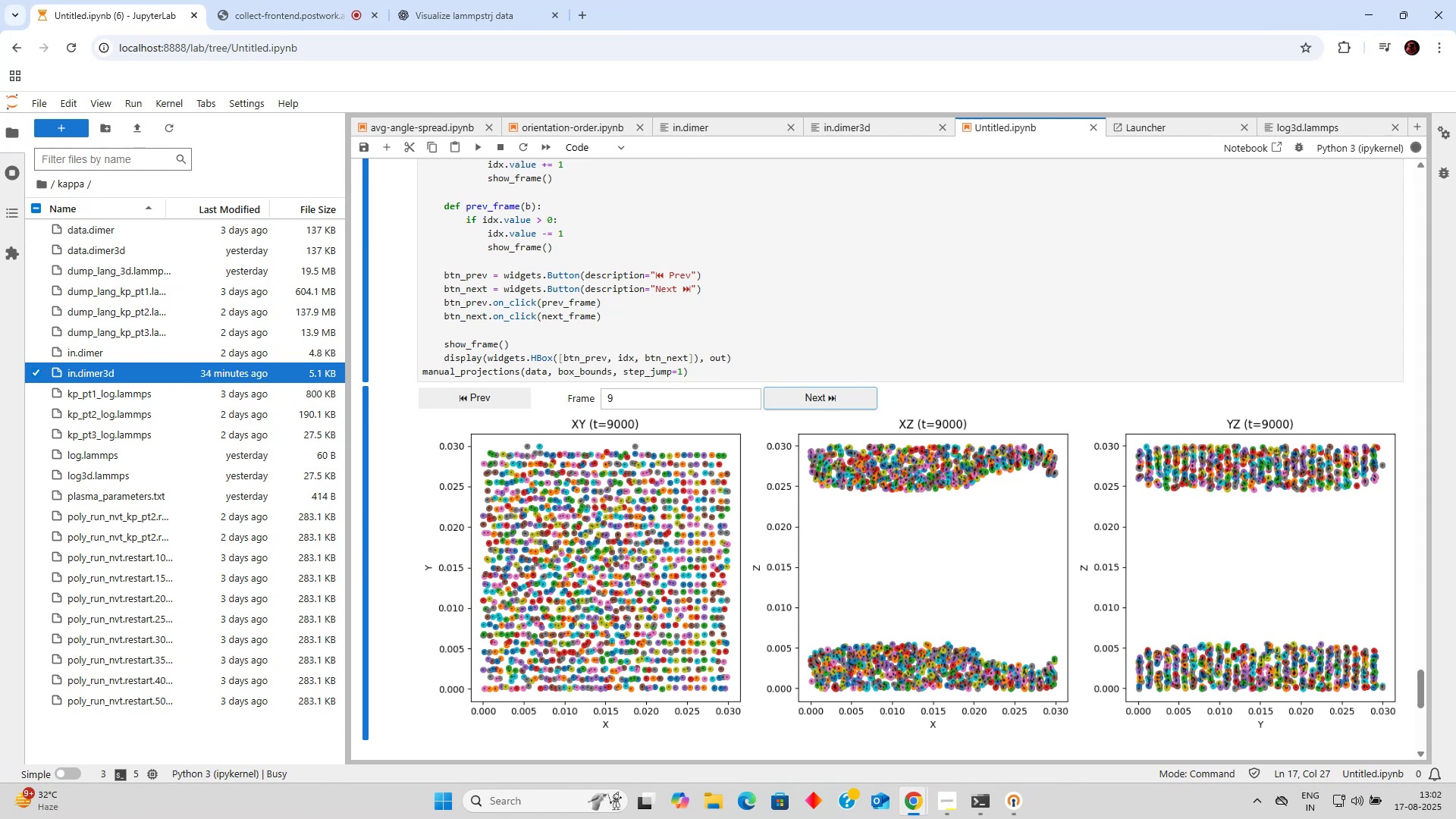 
wait(9.06)
 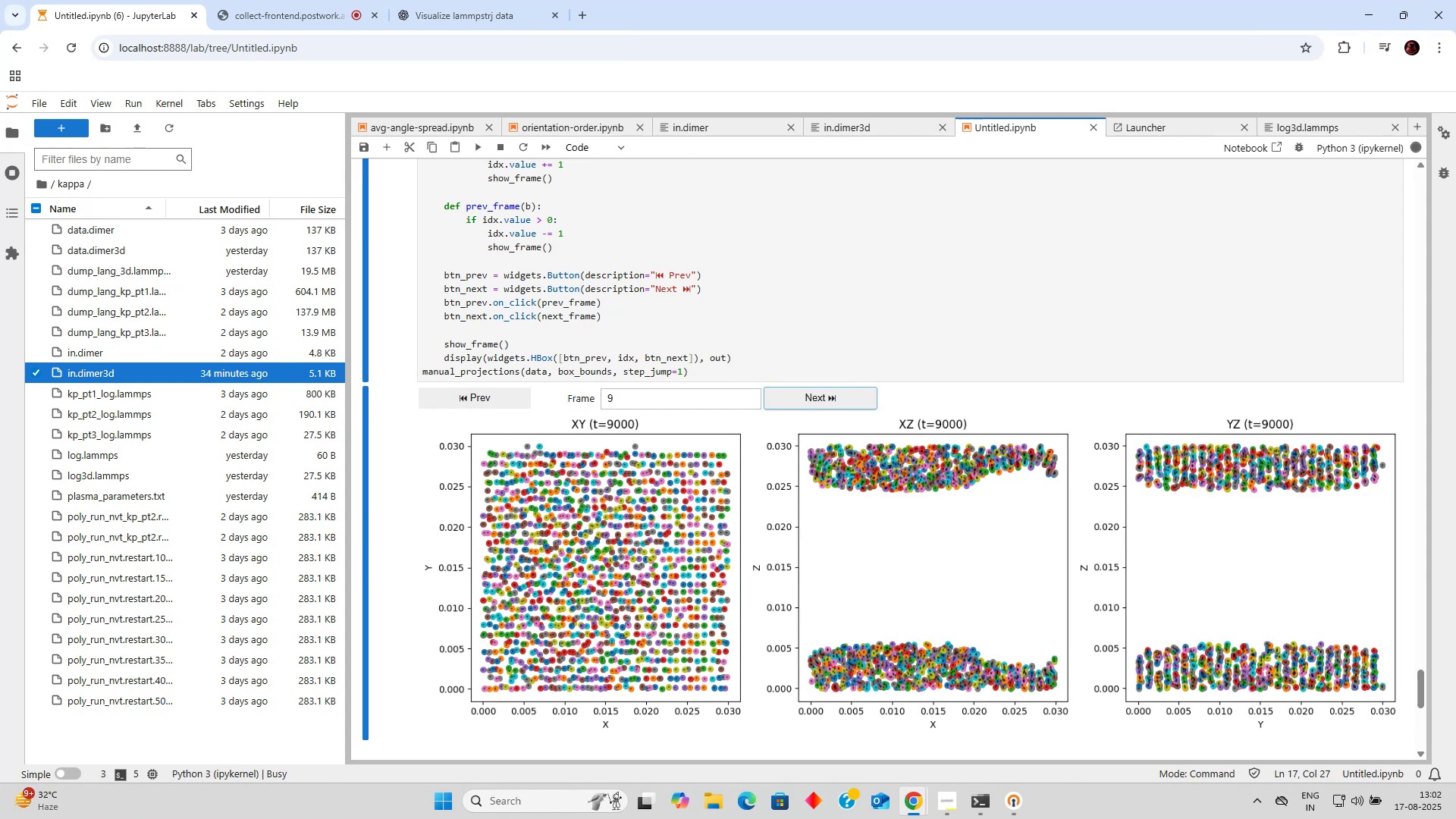 
scroll: coordinate [886, 537], scroll_direction: up, amount: 1.0
 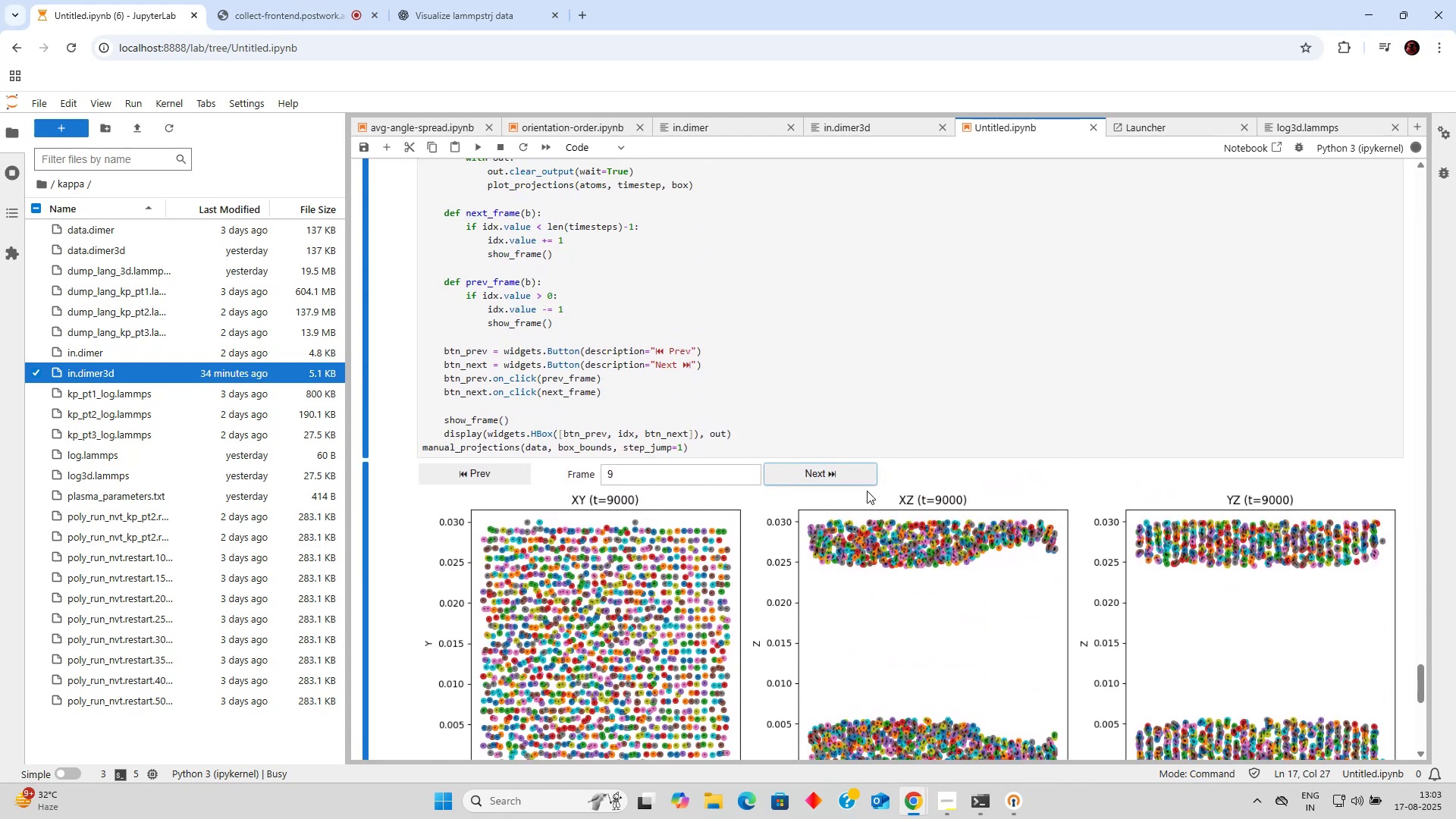 
left_click([823, 482])
 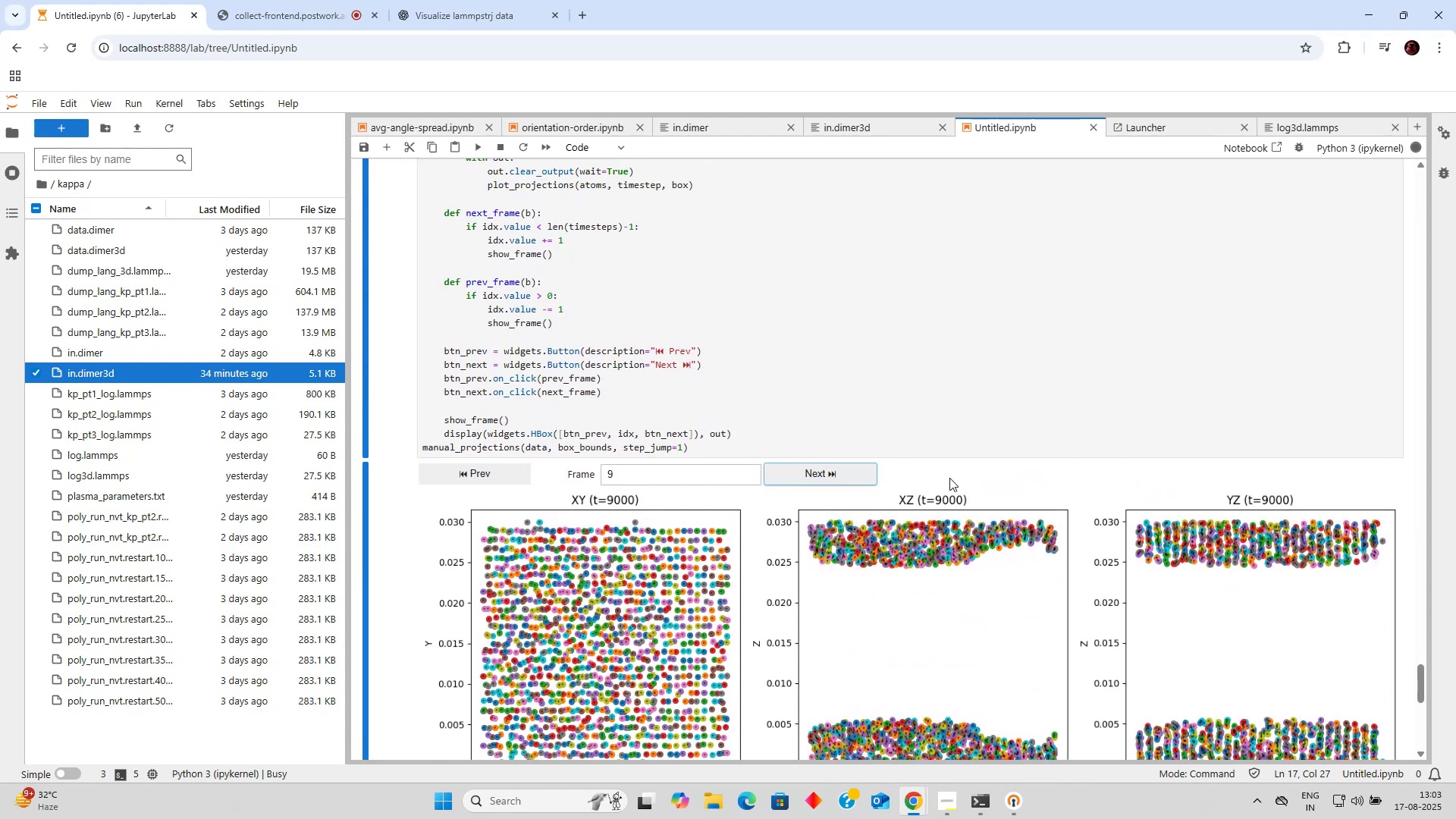 
left_click([949, 478])
 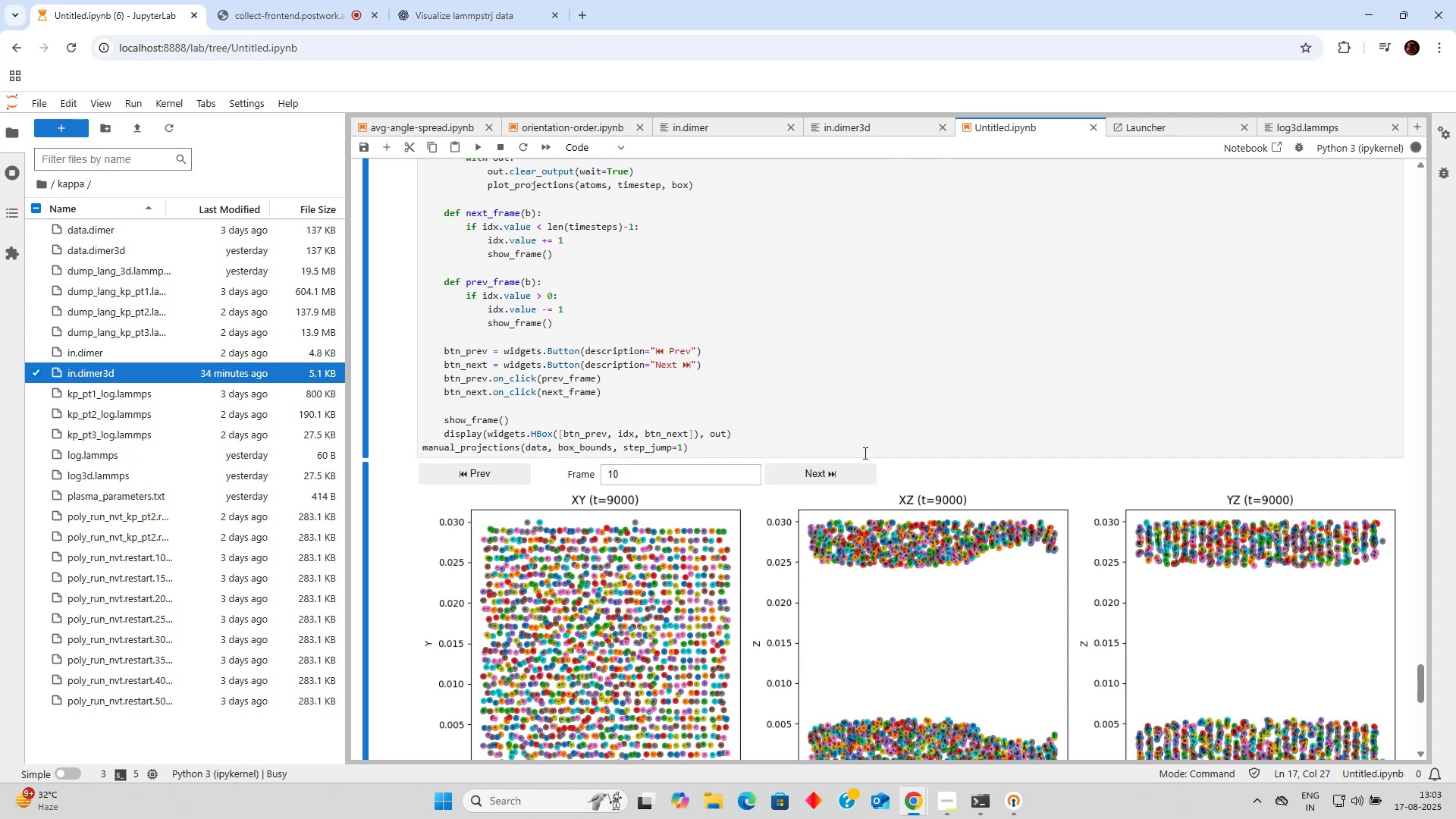 
wait(40.64)
 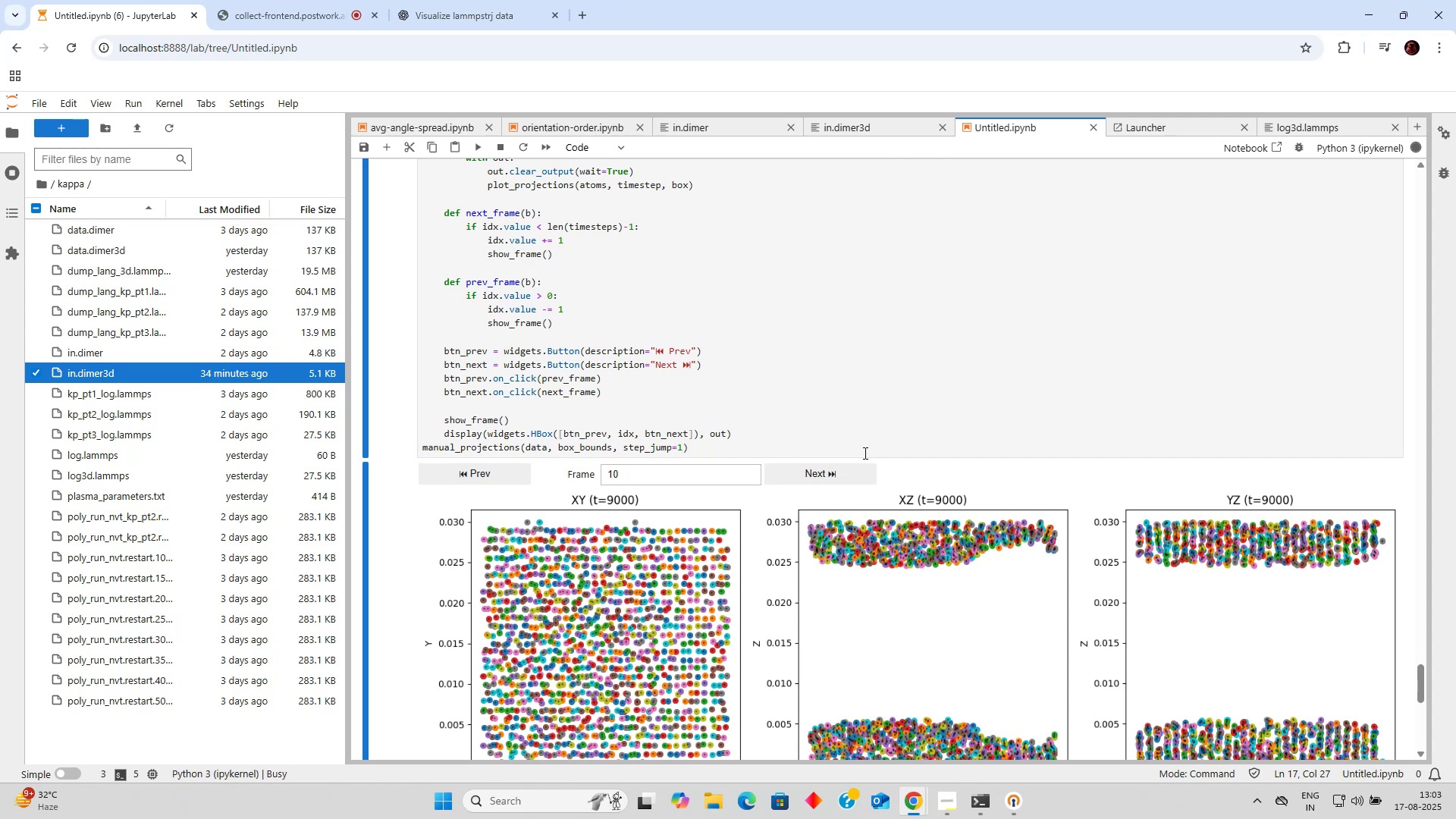 
left_click([831, 469])
 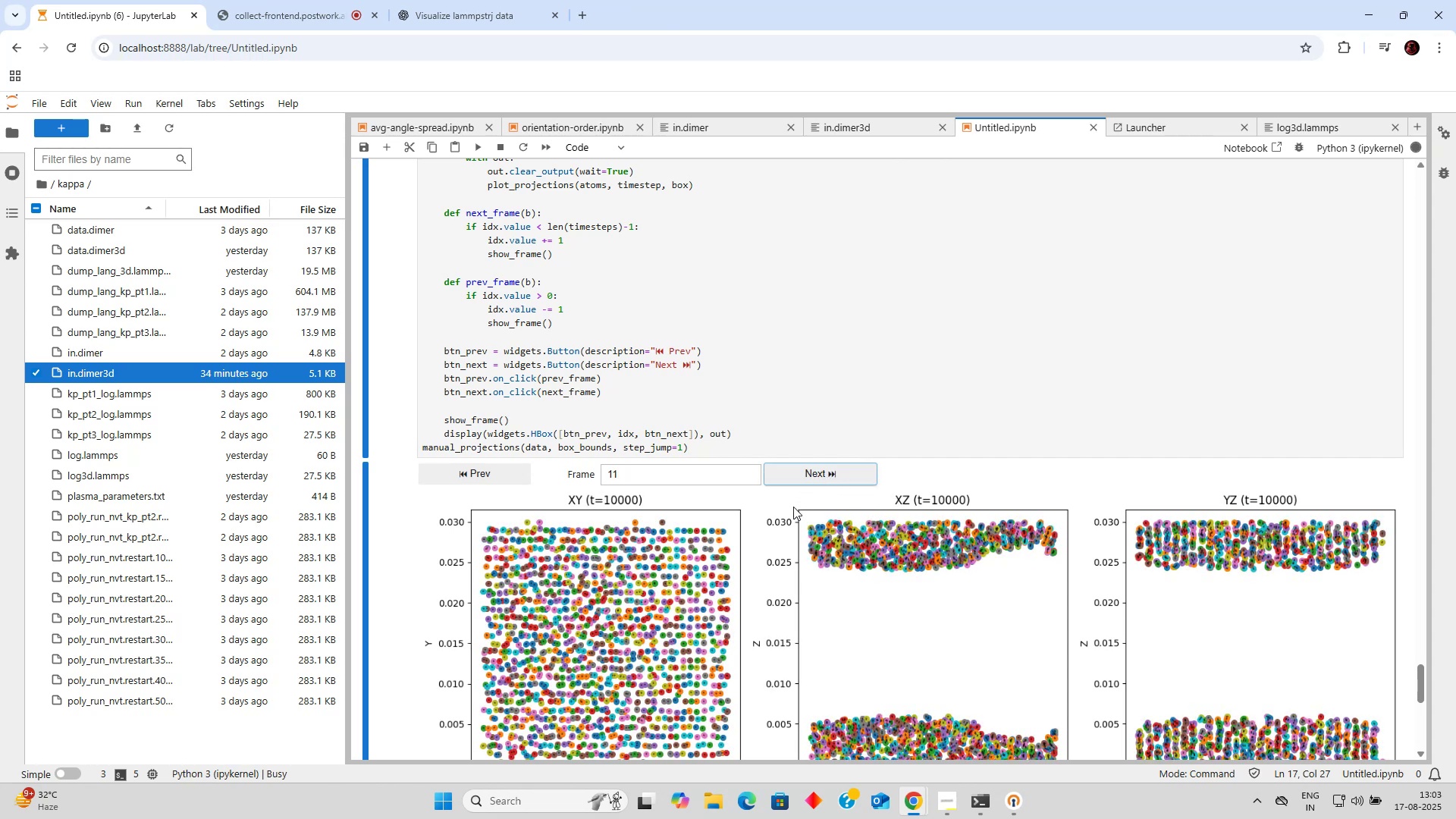 
scroll: coordinate [788, 539], scroll_direction: down, amount: 3.0
 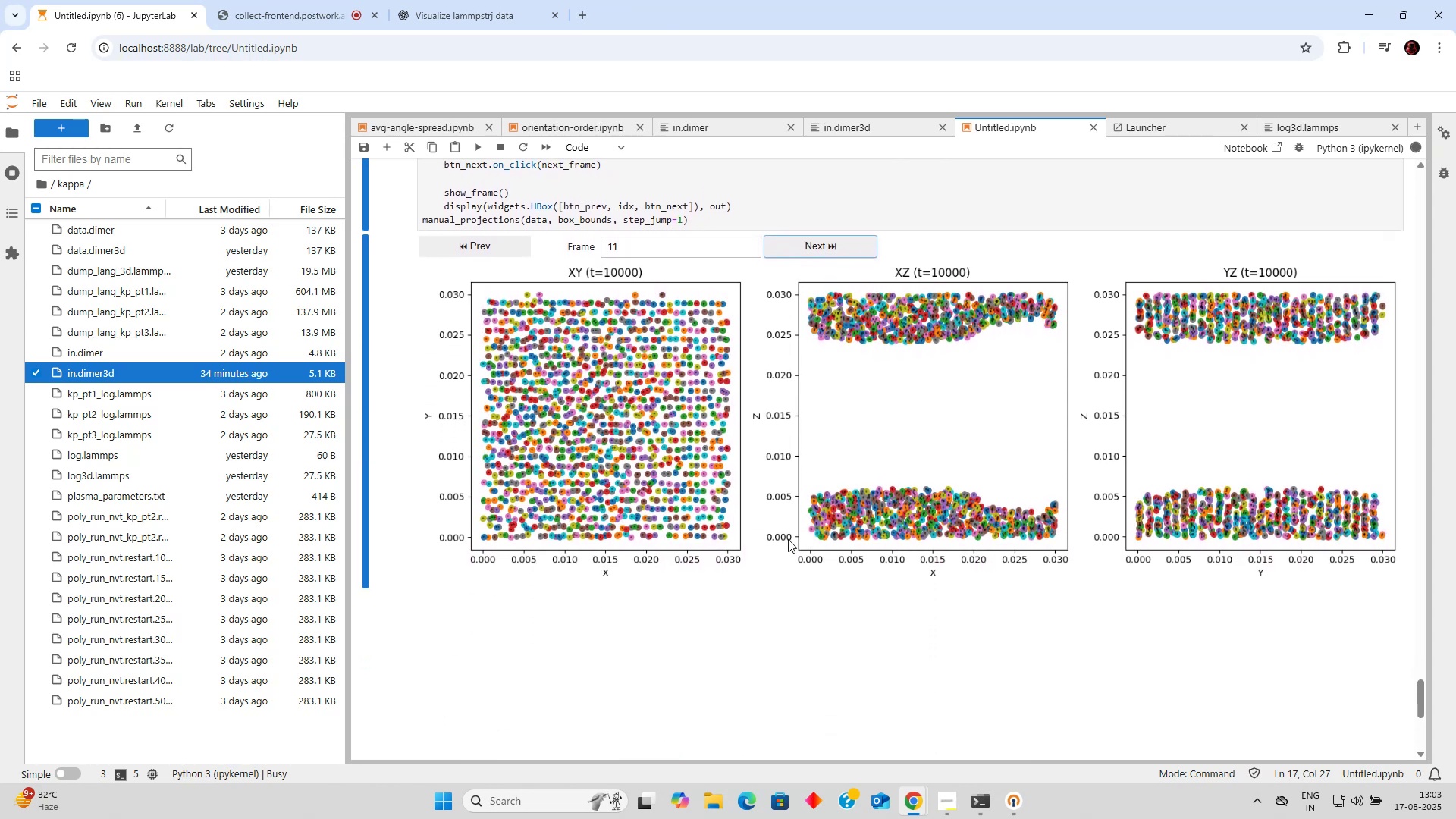 
scroll: coordinate [788, 539], scroll_direction: up, amount: 2.0
 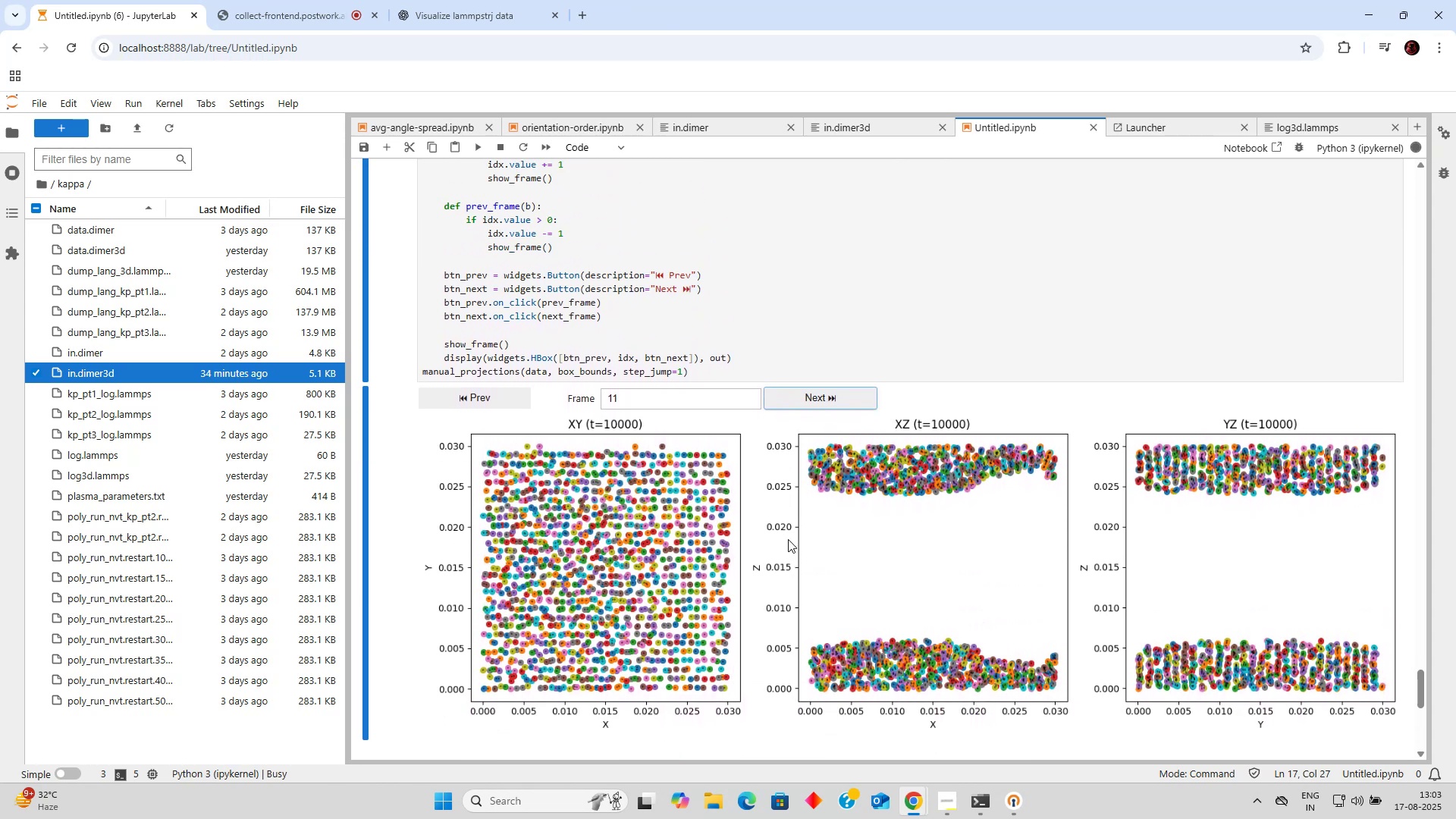 
scroll: coordinate [788, 539], scroll_direction: down, amount: 2.0
 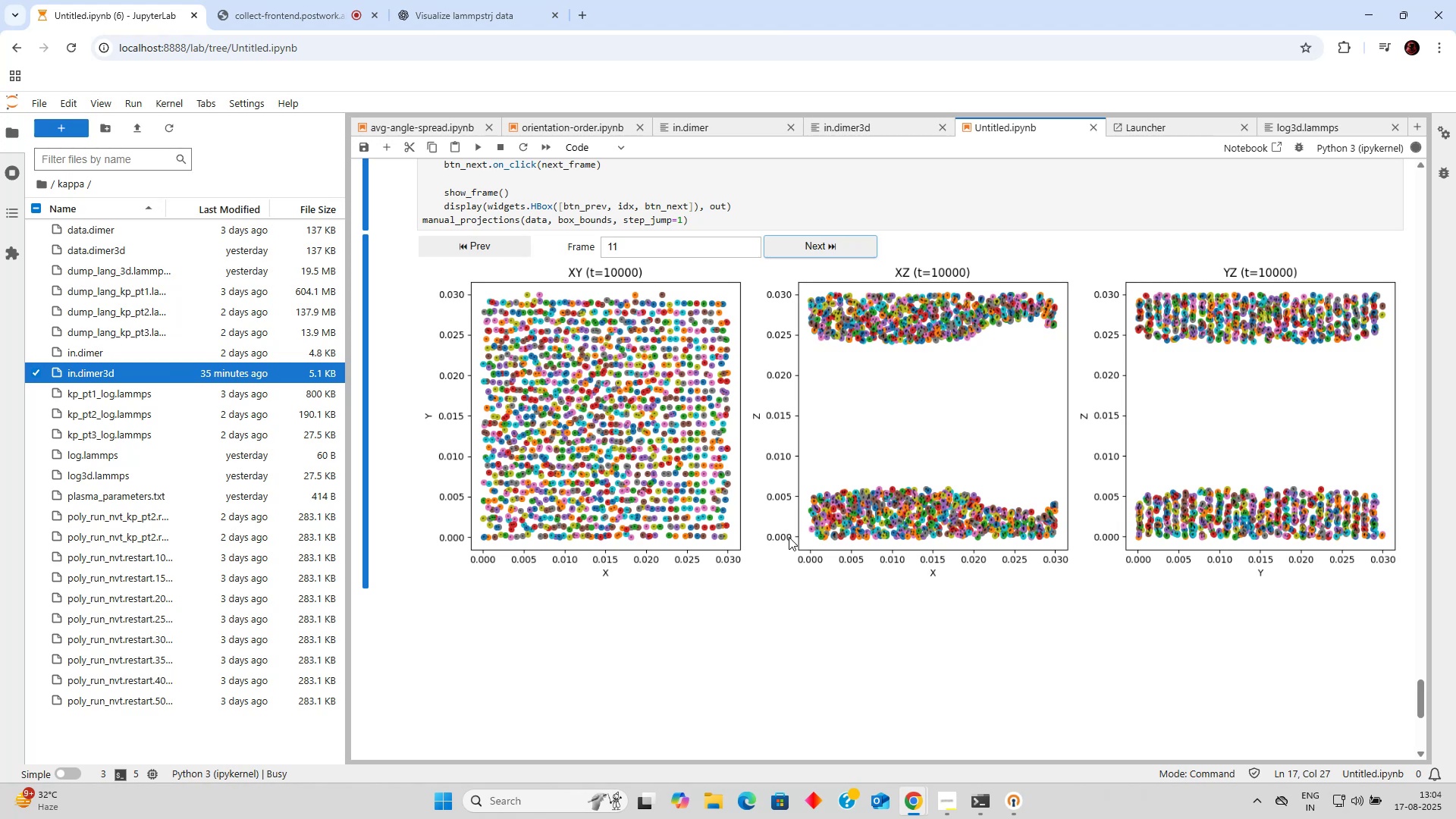 
wait(22.55)
 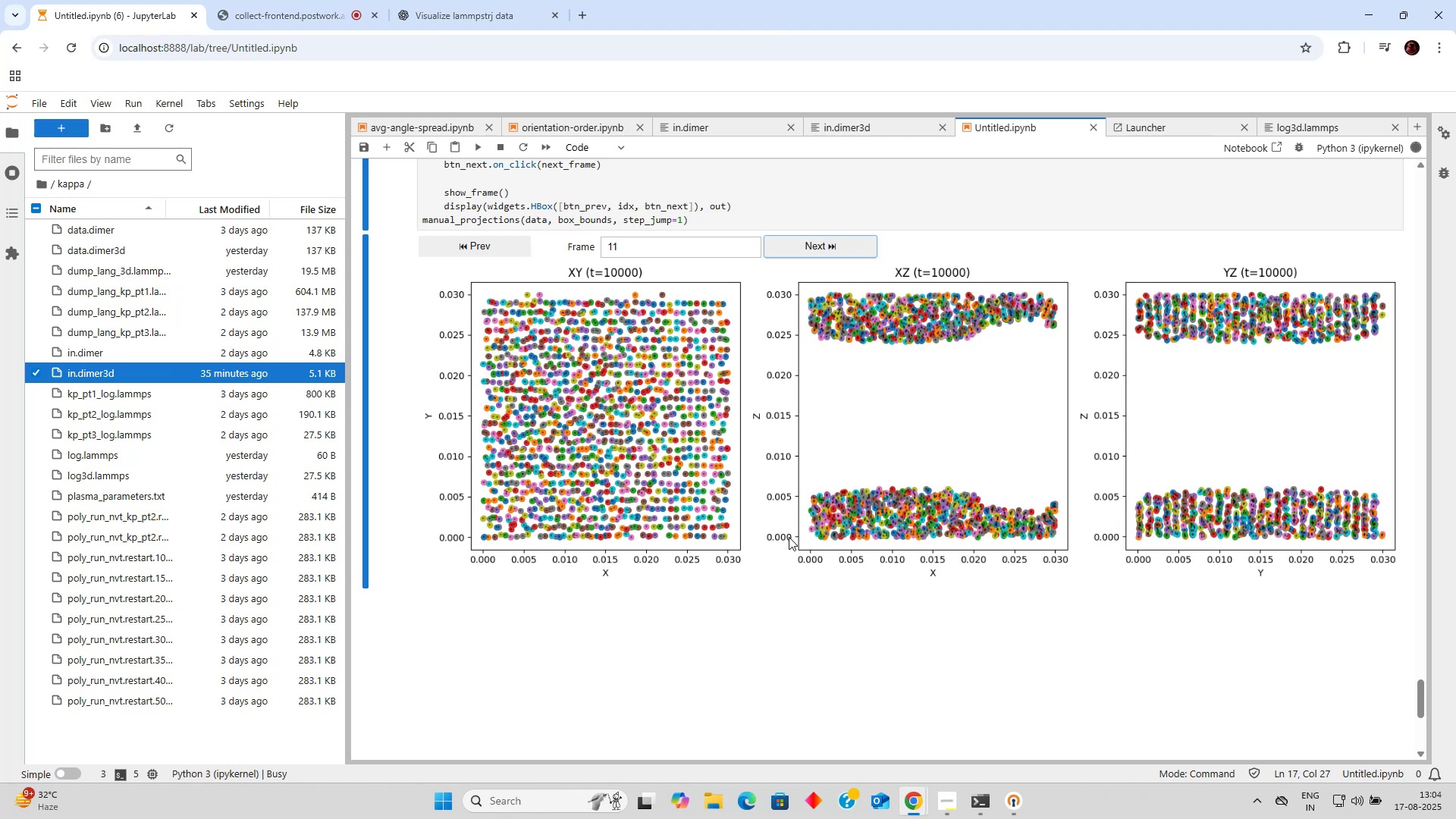 
left_click([-471, 599])
 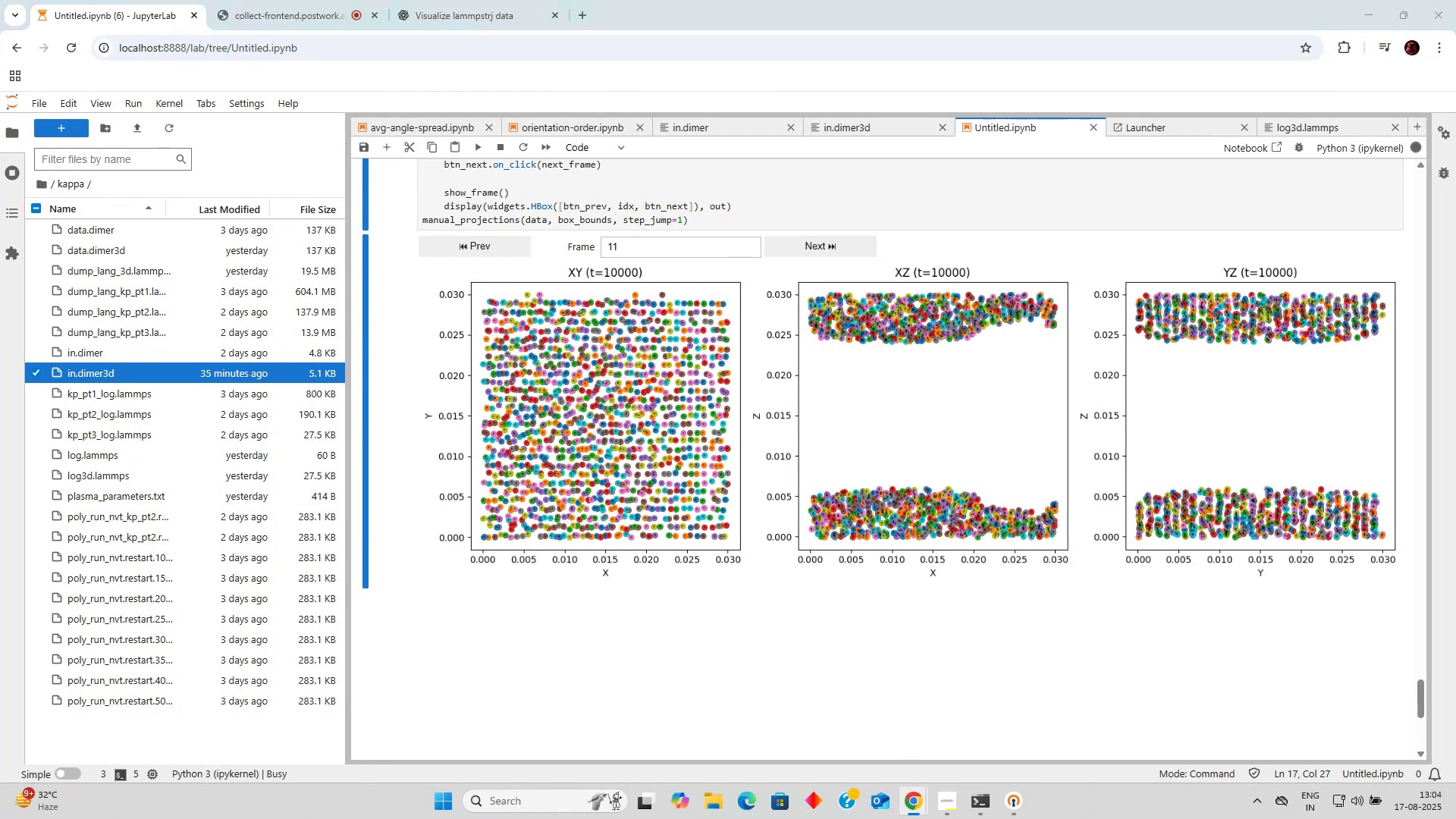 
scroll: coordinate [-331, 468], scroll_direction: down, amount: 5.0
 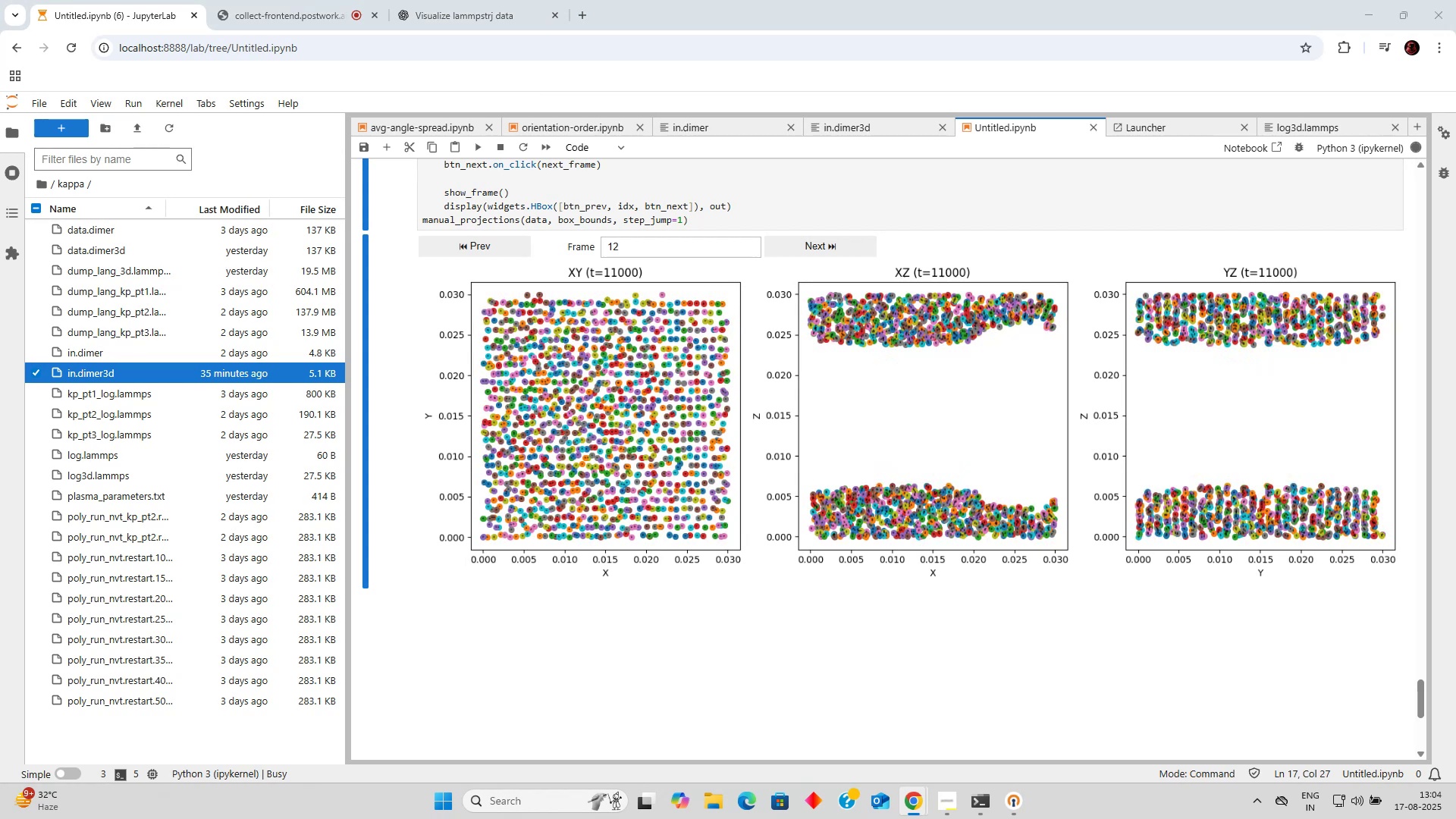 
left_click([-350, 481])
 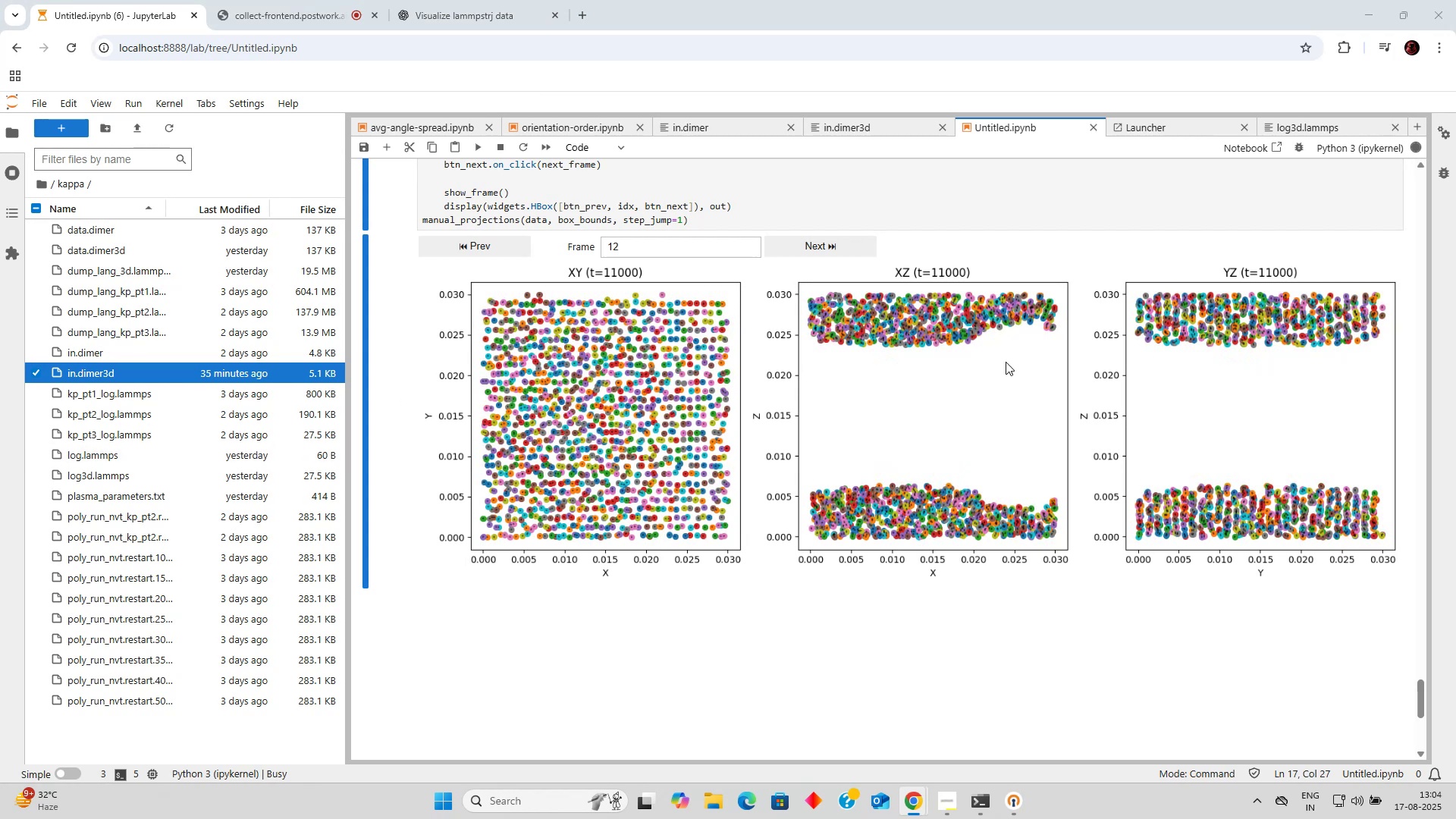 
scroll: coordinate [929, 337], scroll_direction: up, amount: 2.0
 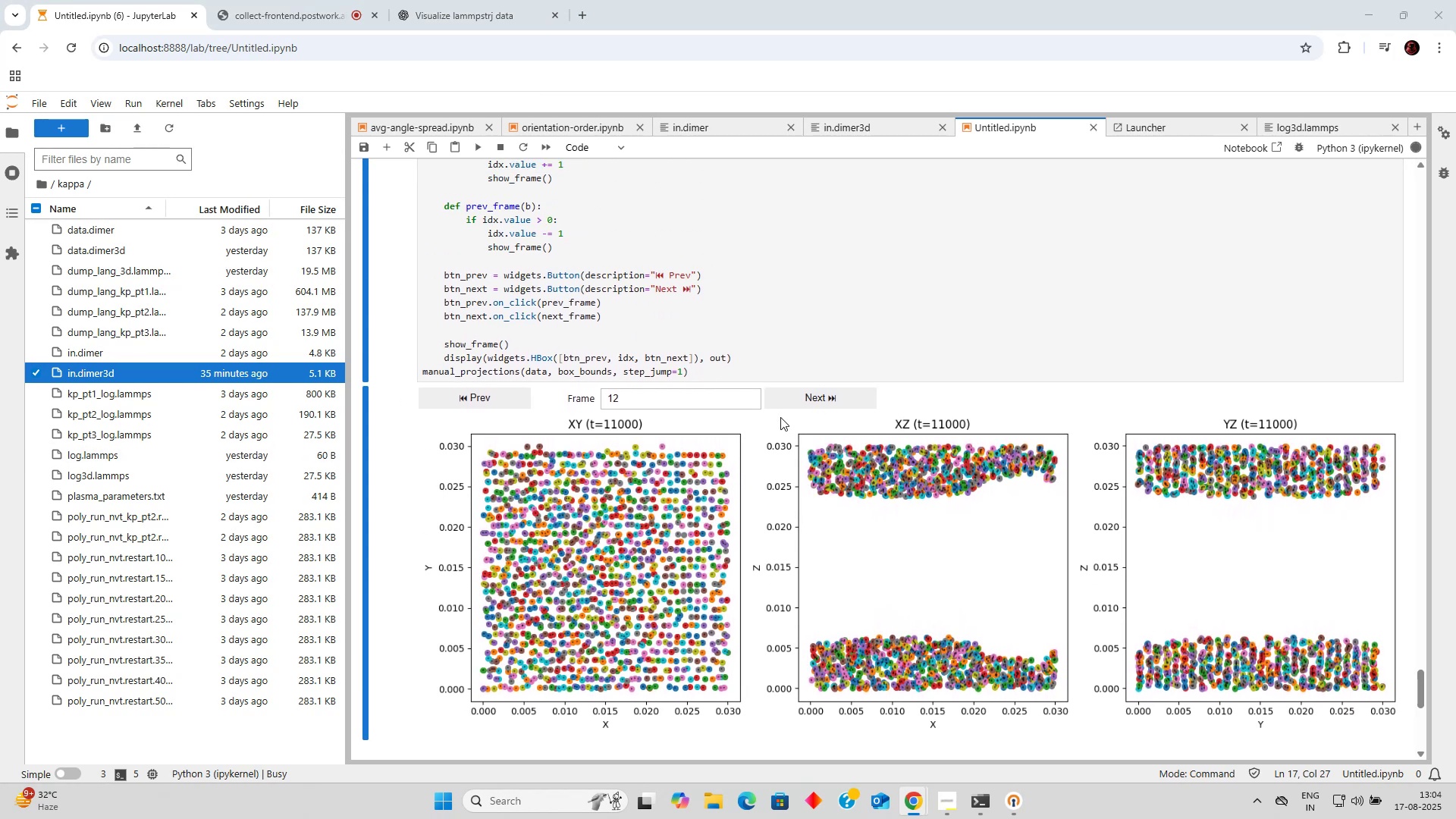 
left_click([802, 403])
 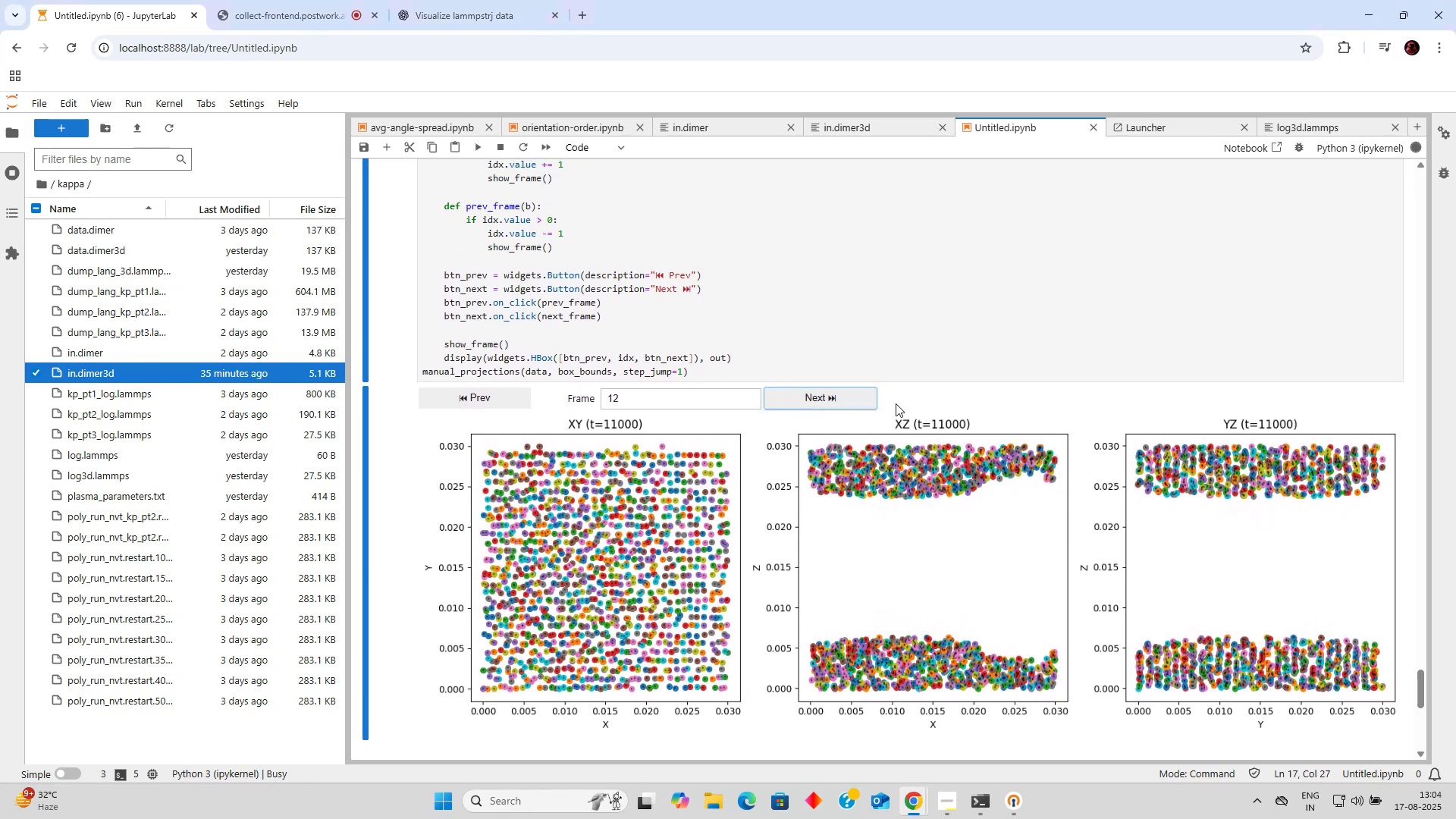 
mouse_move([846, 403])
 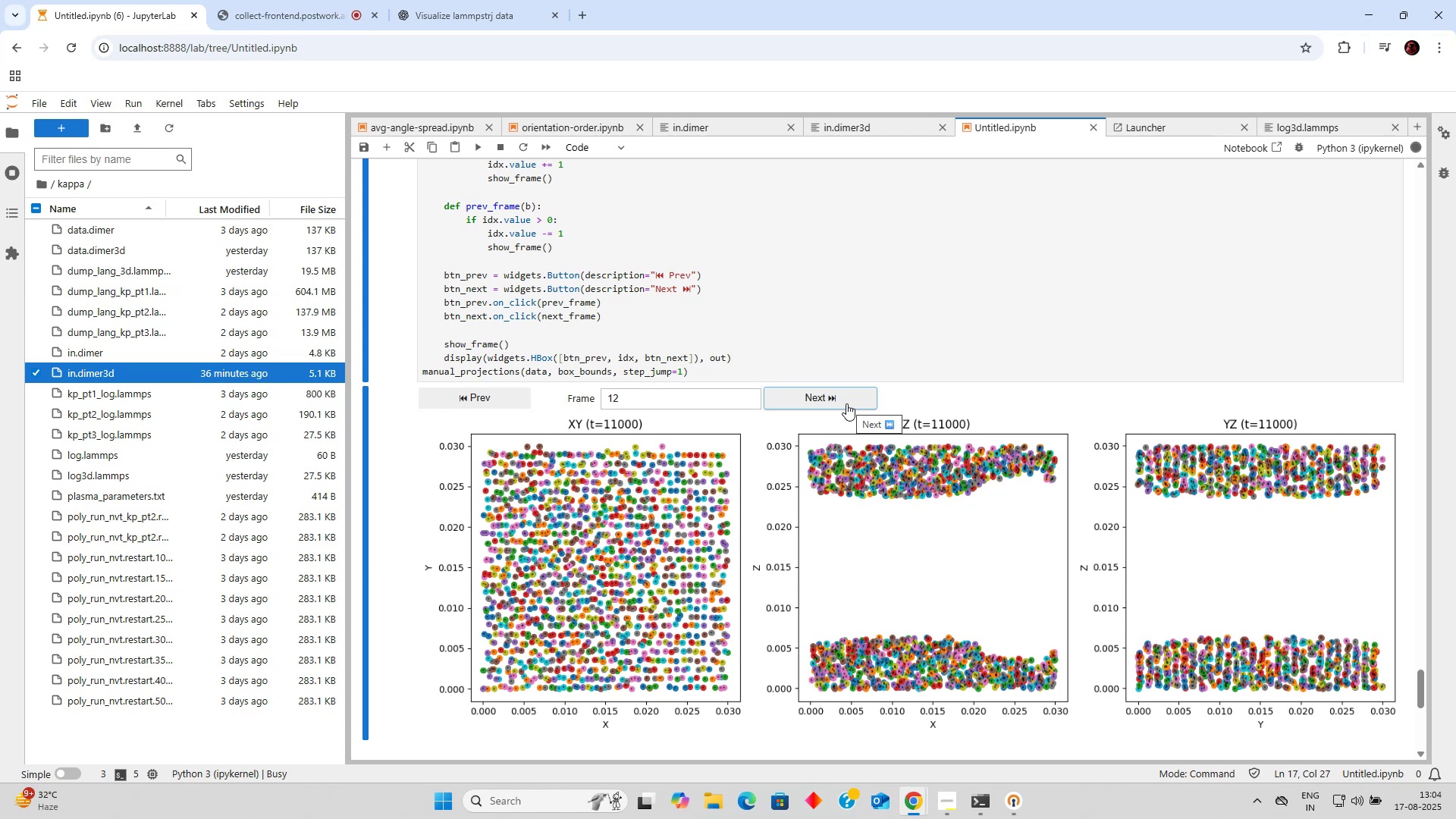 
wait(23.67)
 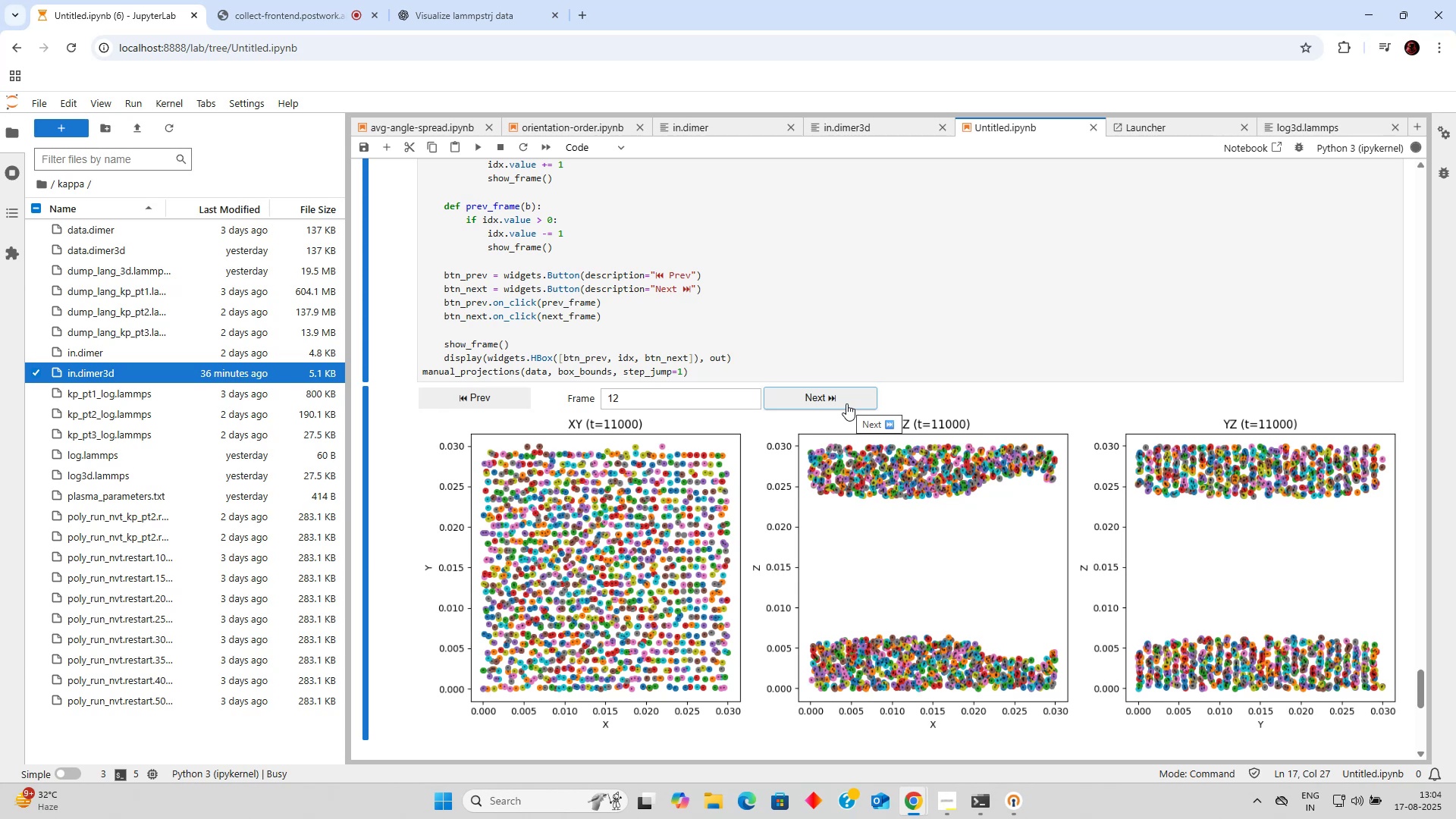 
left_click([833, 400])
 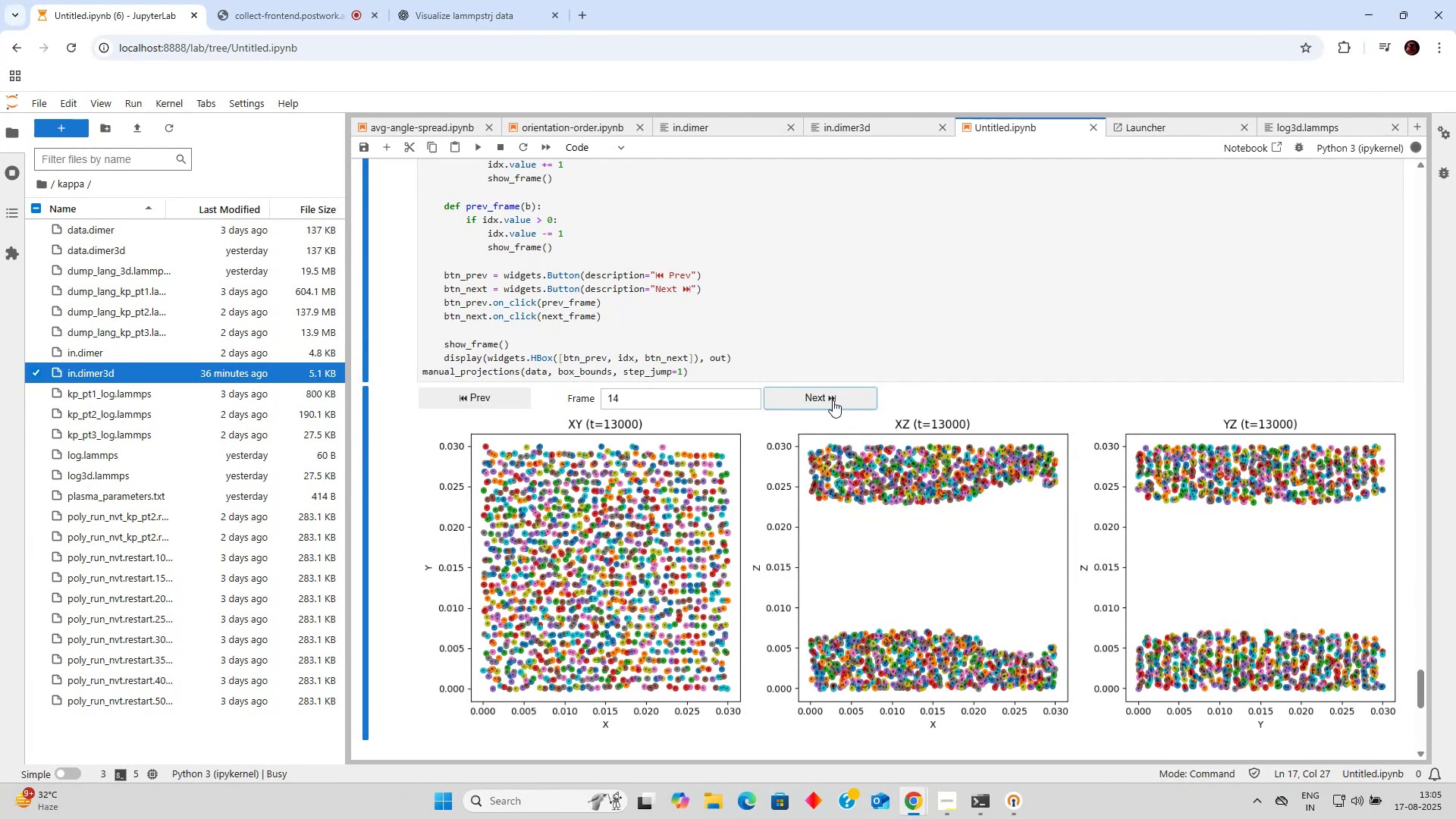 
wait(54.02)
 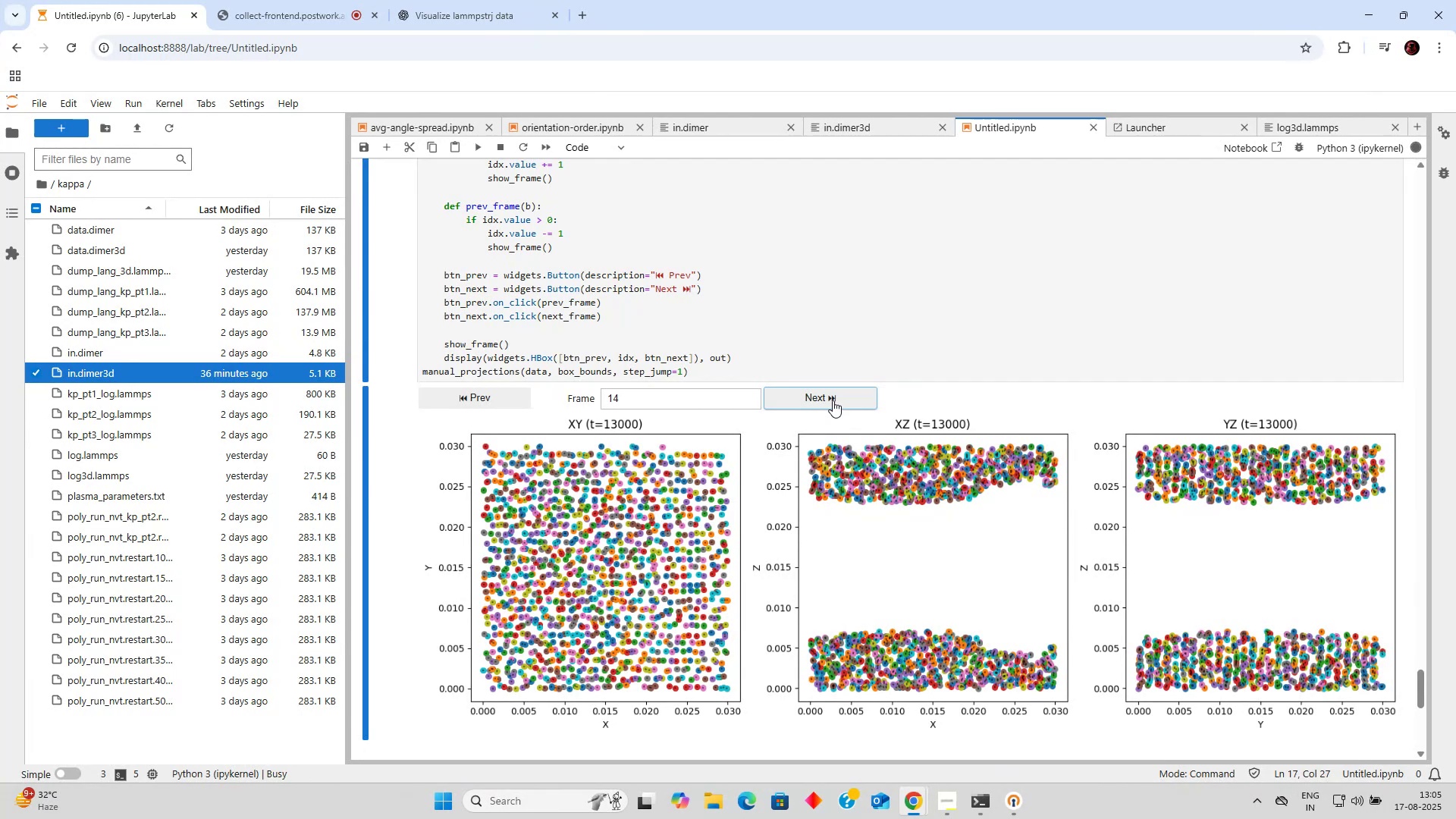 
left_click([833, 400])
 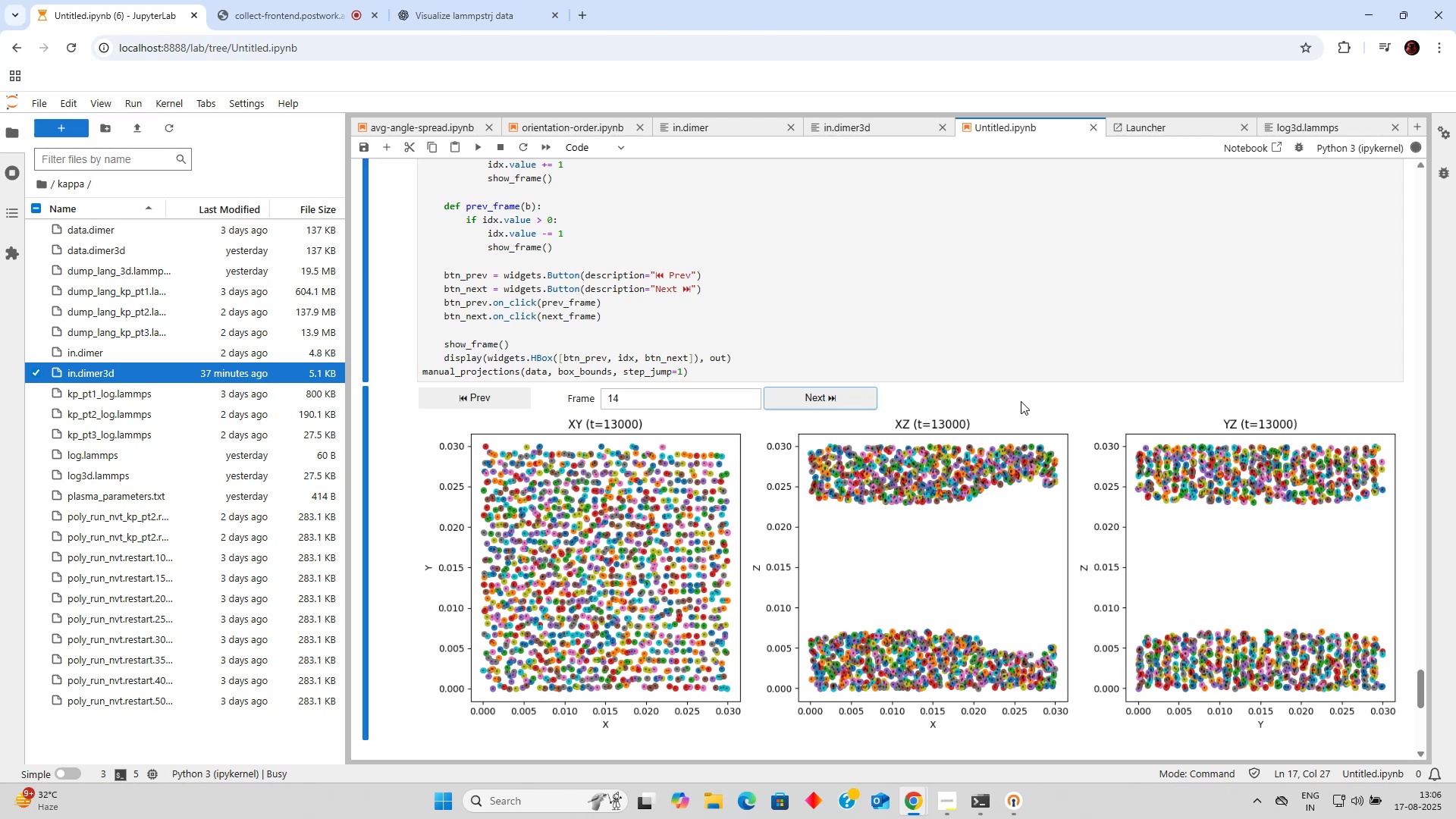 
wait(16.44)
 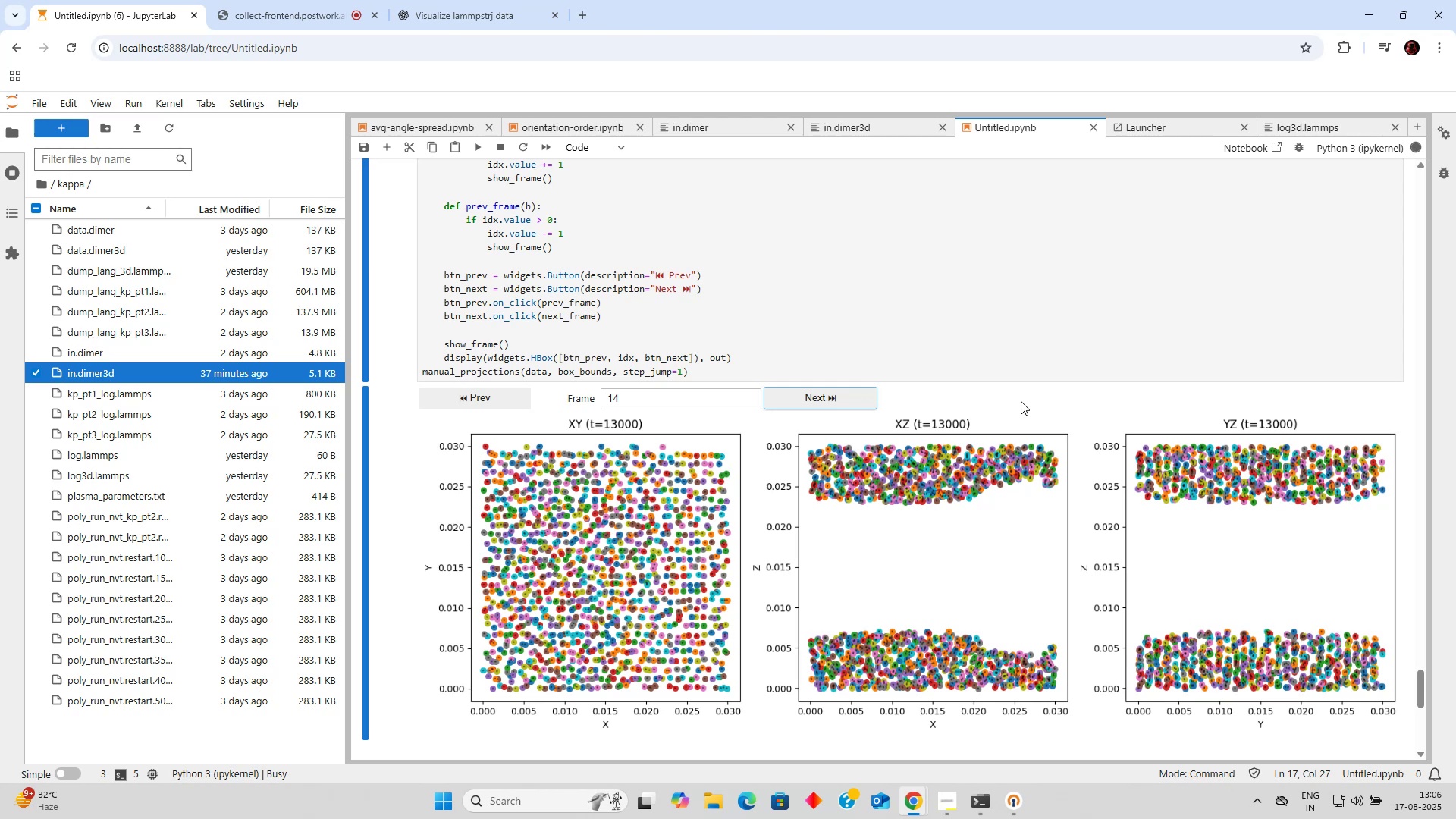 
left_click([812, 413])
 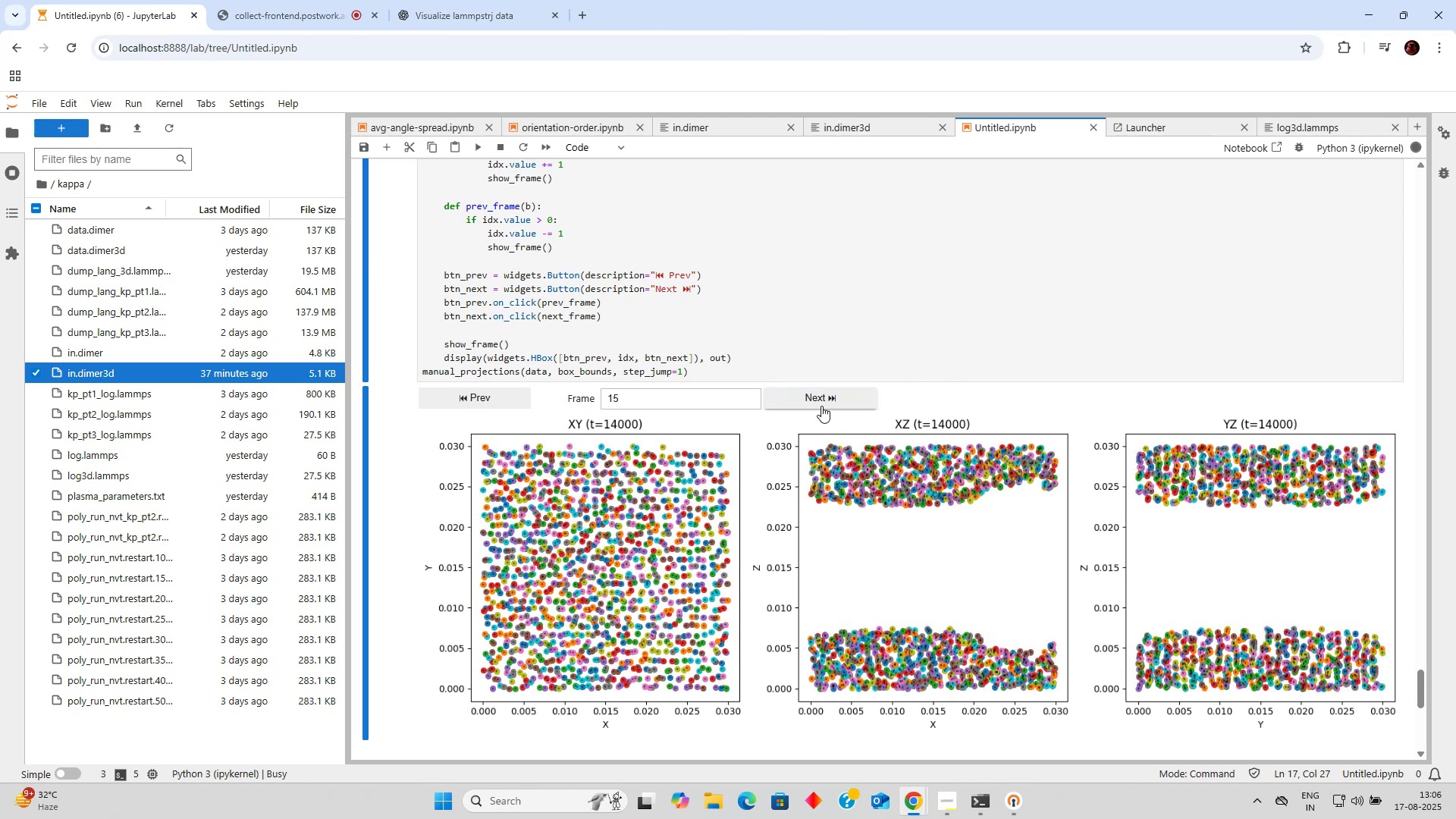 
left_click([821, 406])
 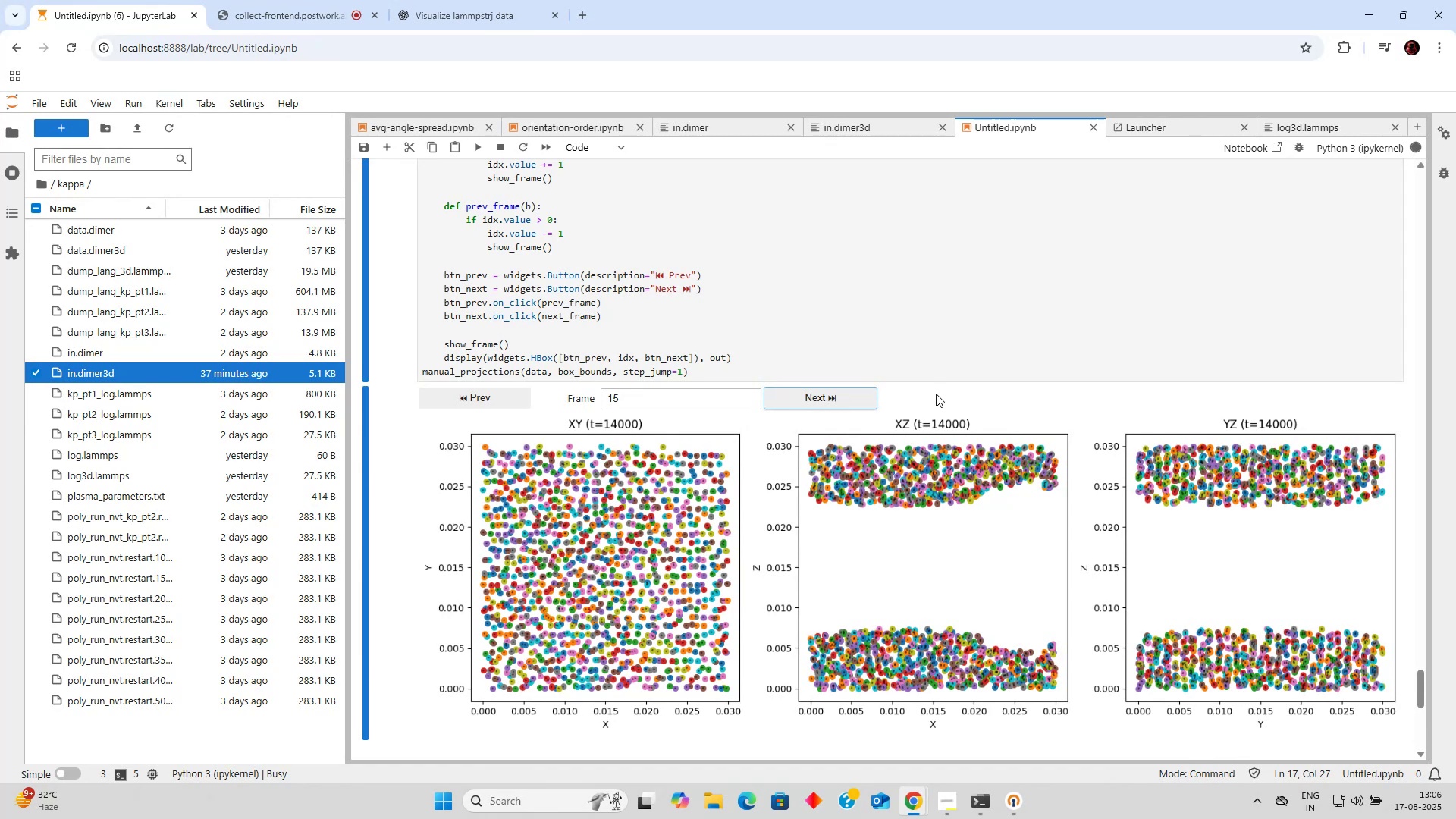 
wait(34.6)
 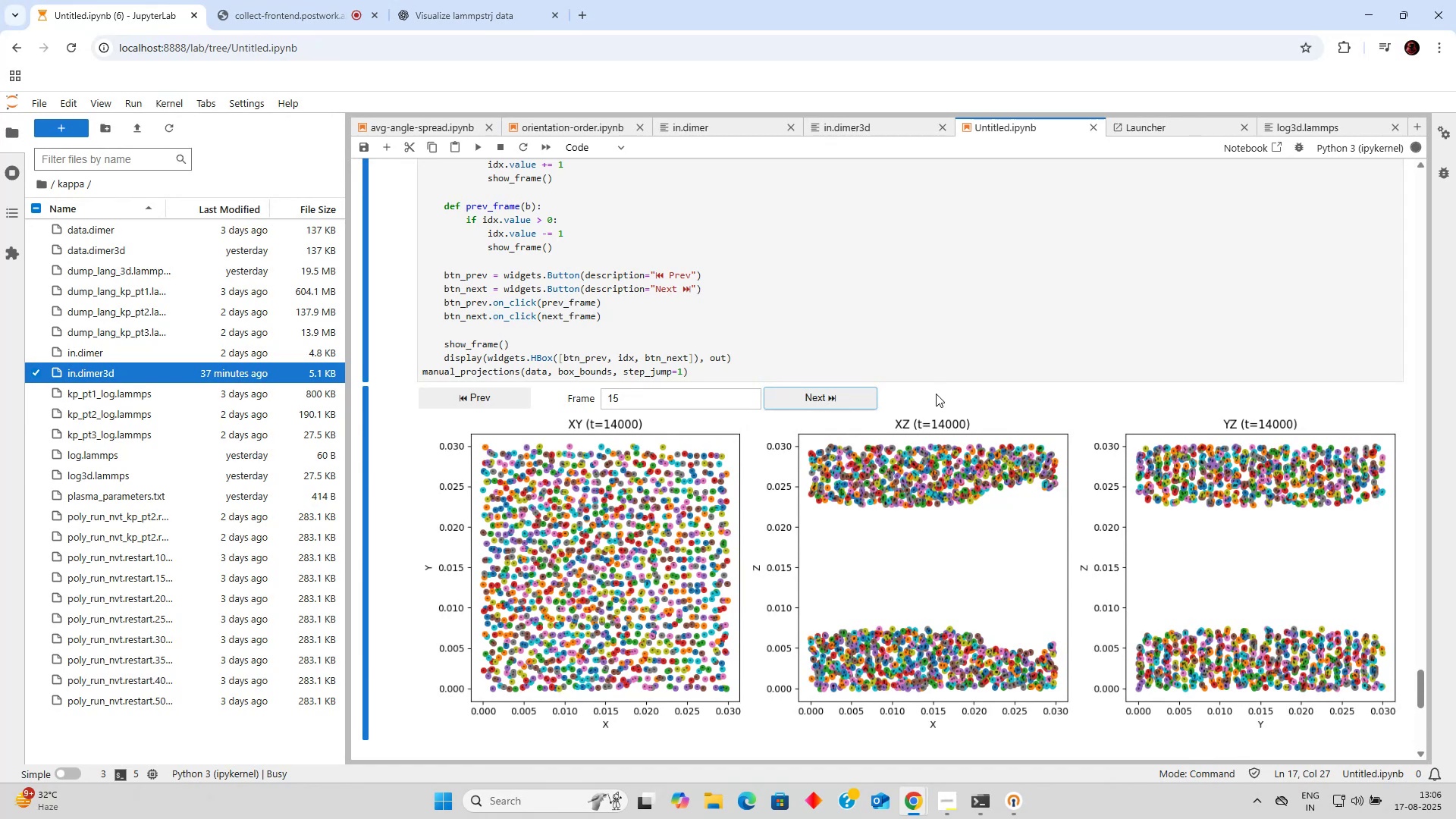 
left_click([830, 403])
 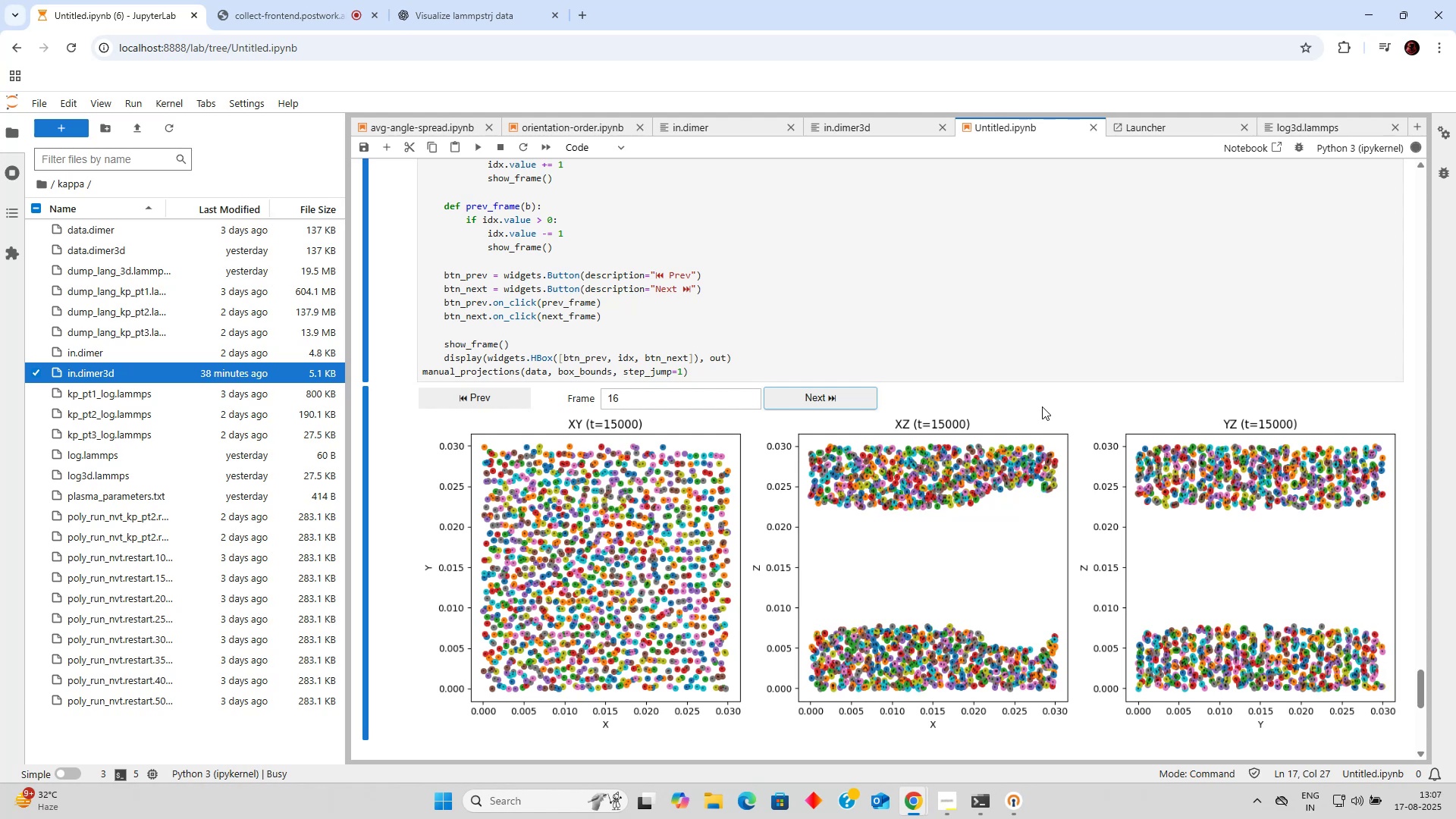 
wait(30.92)
 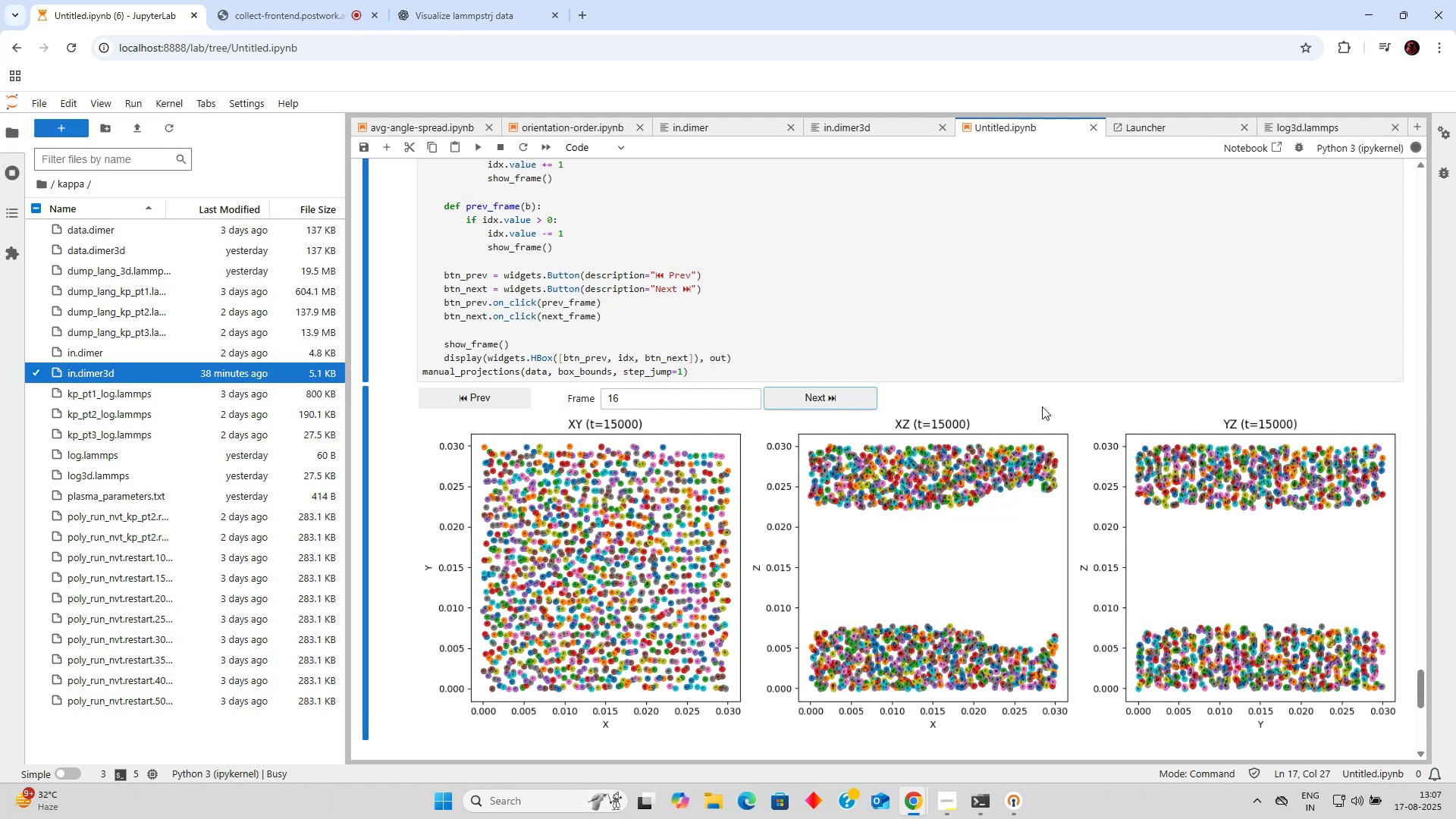 
scroll: coordinate [707, 363], scroll_direction: up, amount: 2.0
 